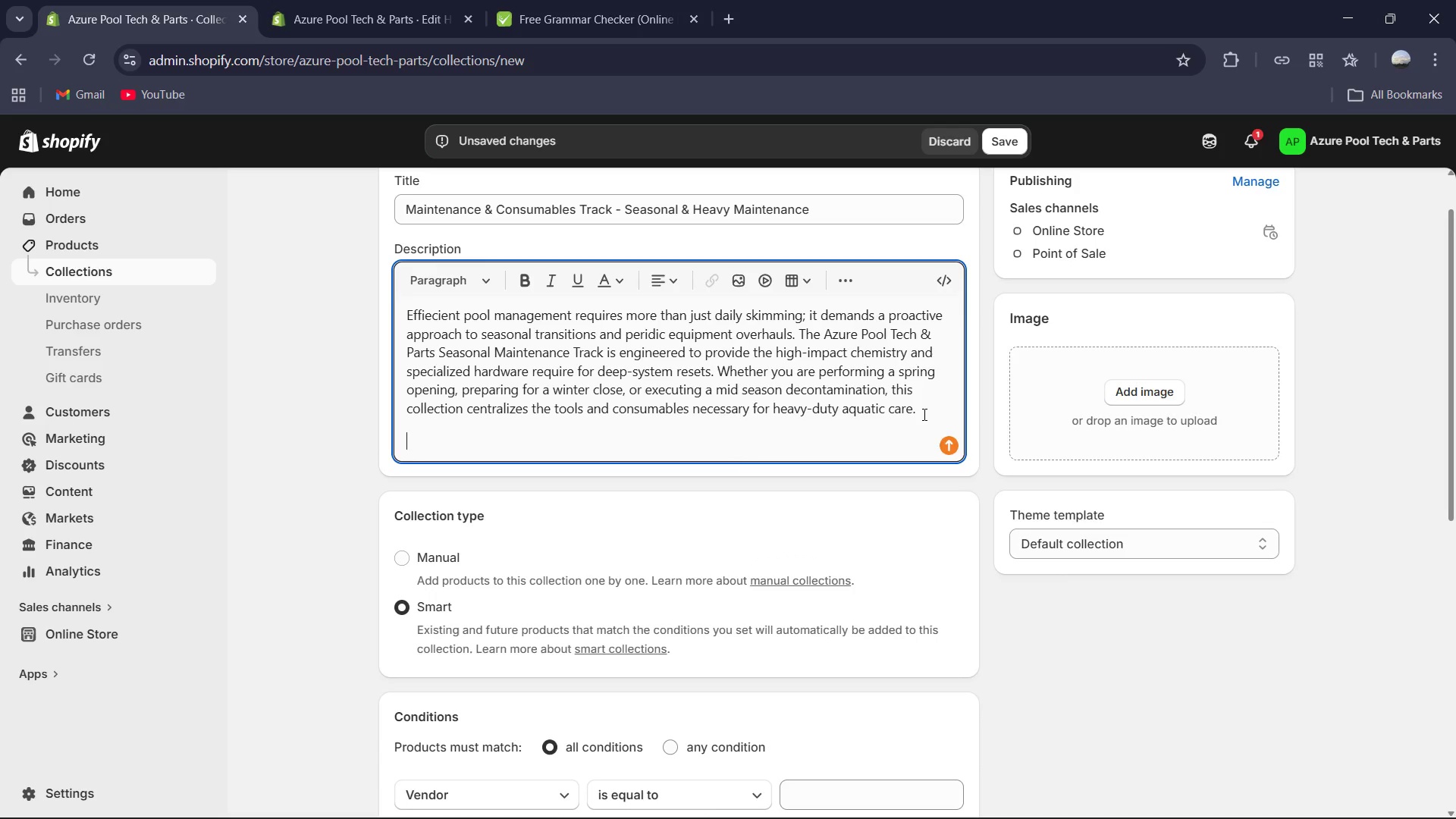 
type(Our)
 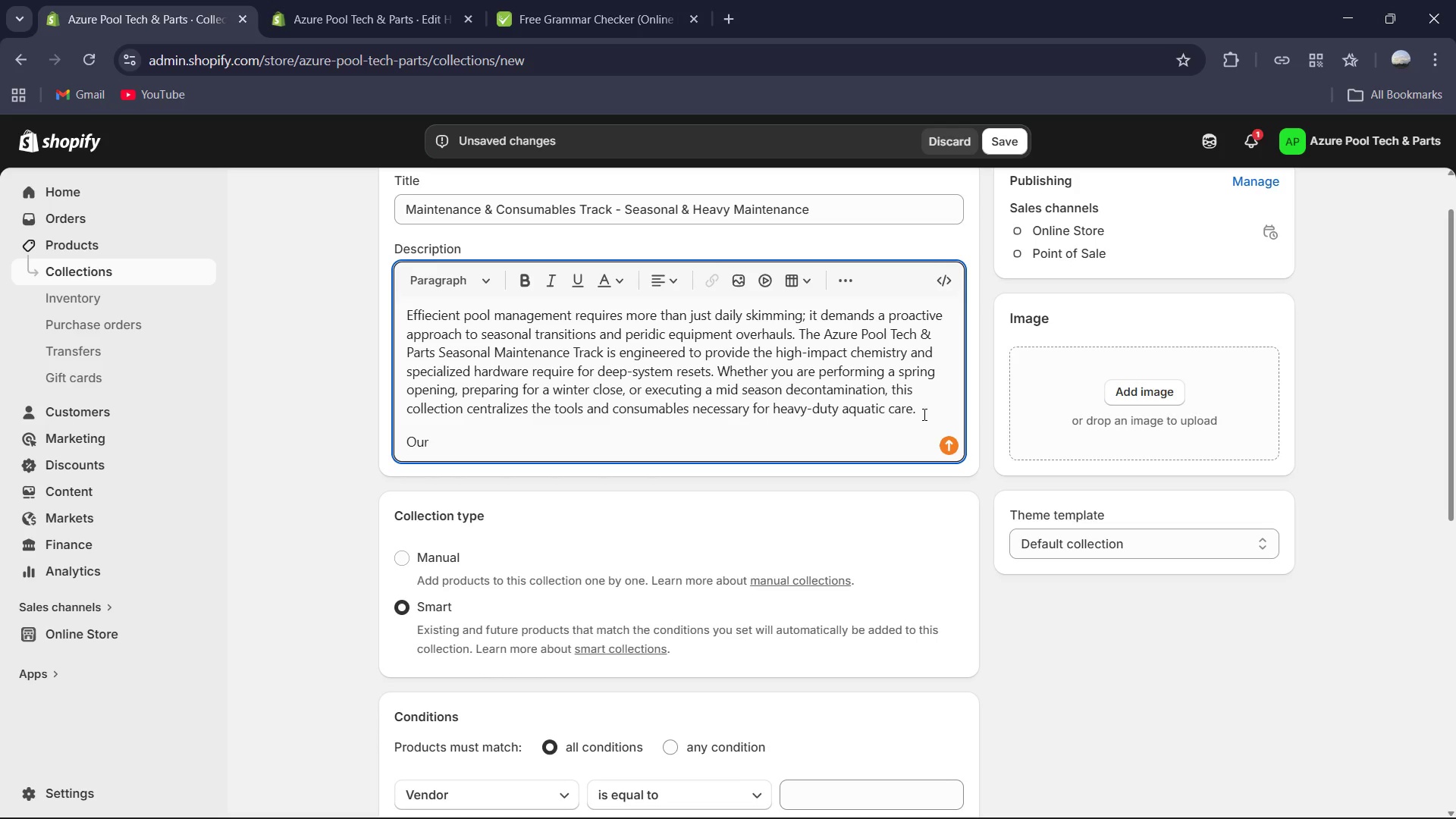 
wait(13.0)
 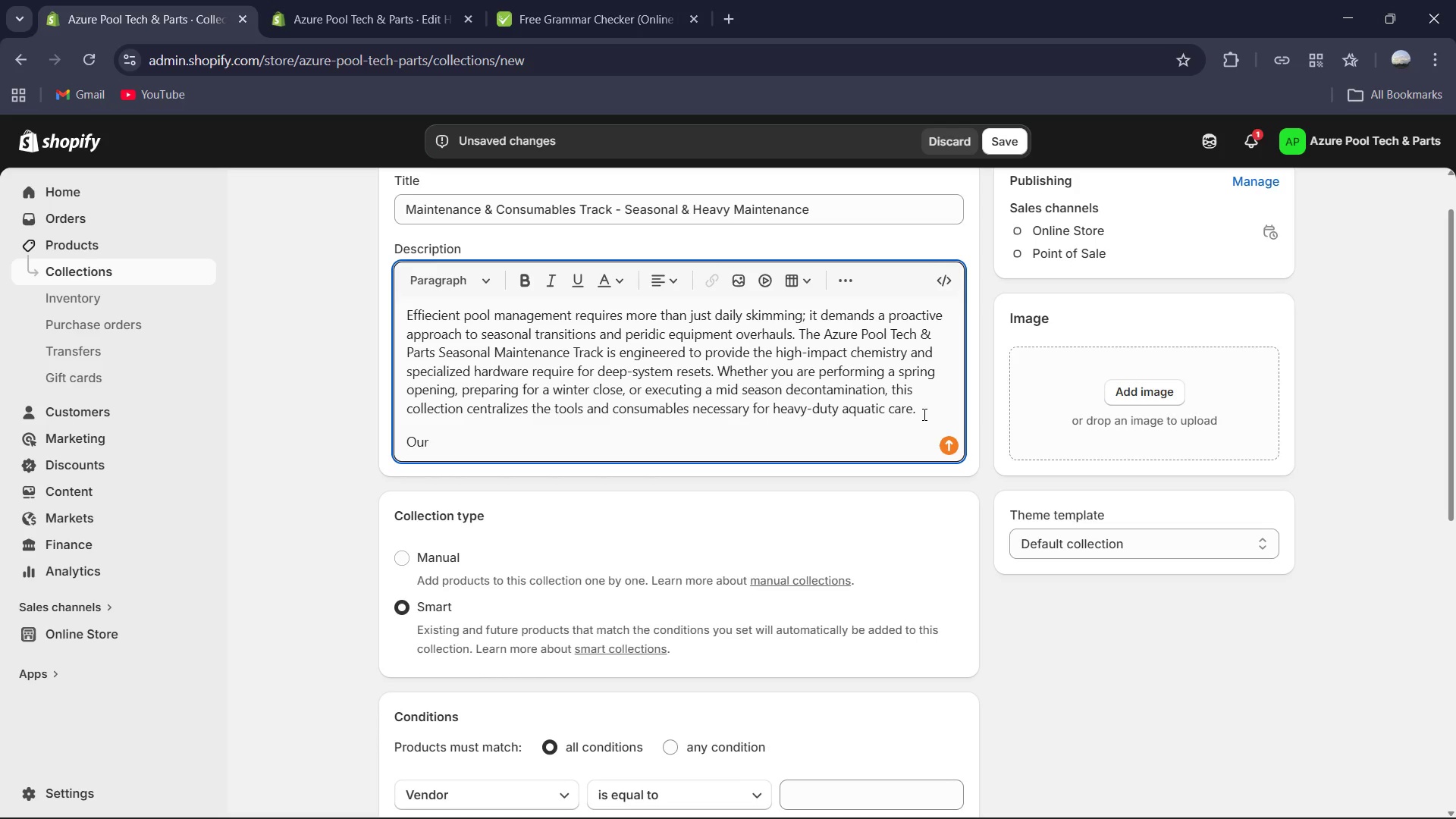 
type([VolumeDown][VolumeDown][VolumeDown][VolumeDown][VolumeDown][VolumeDown][VolumeDown]technical catalog migratio has categorized these product s)
 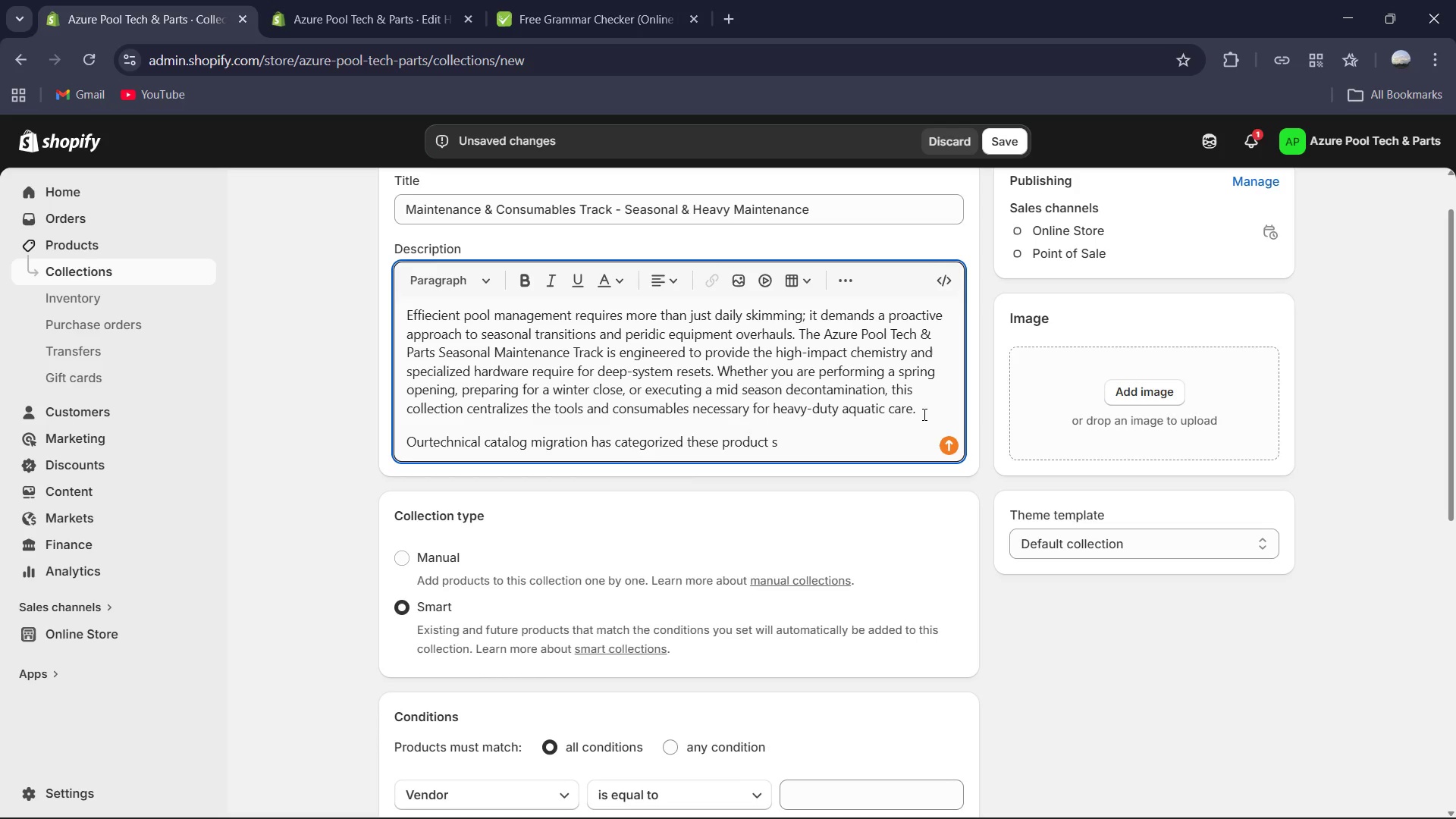 
wait(13.73)
 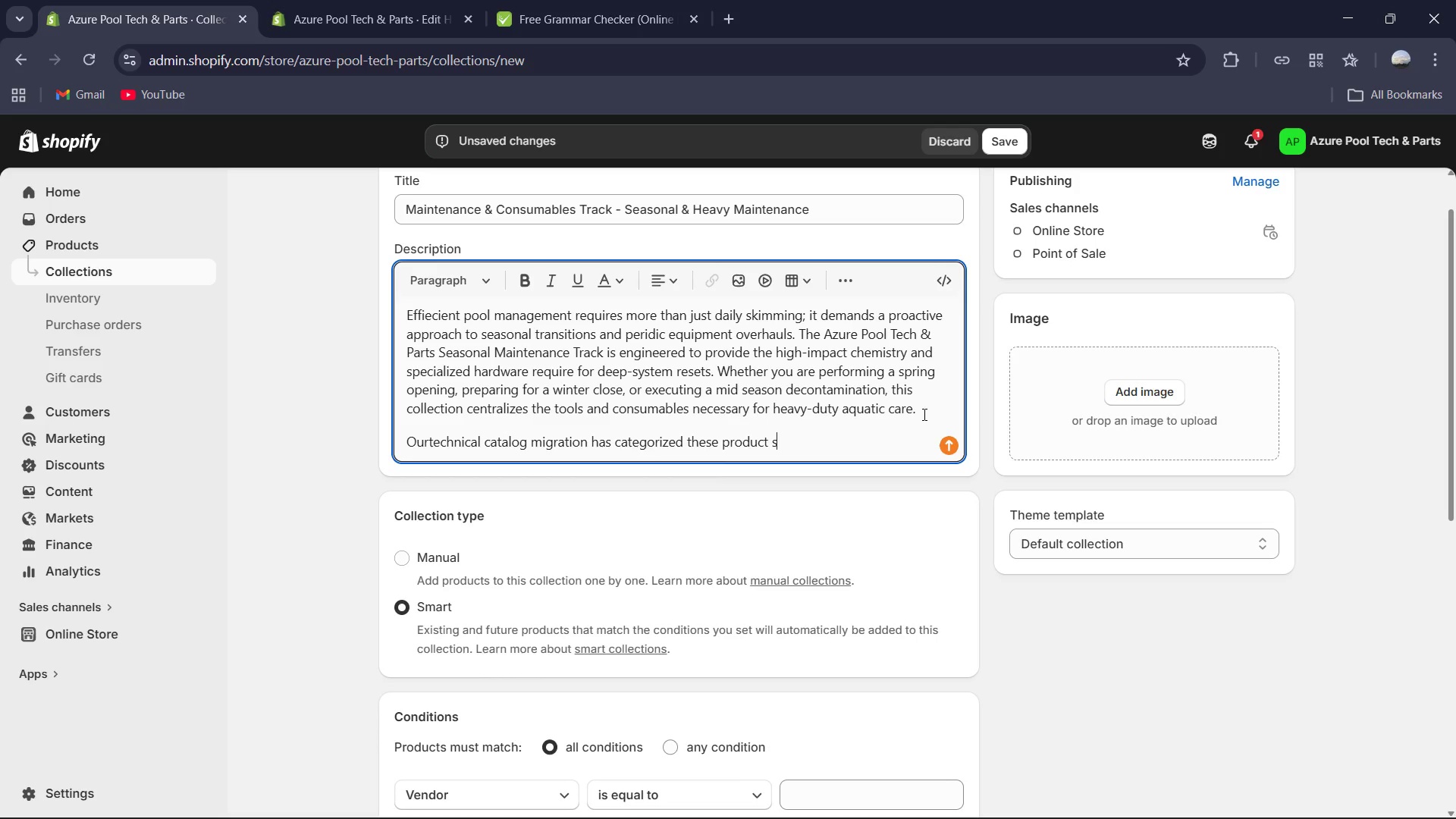 
key(Backspace)
 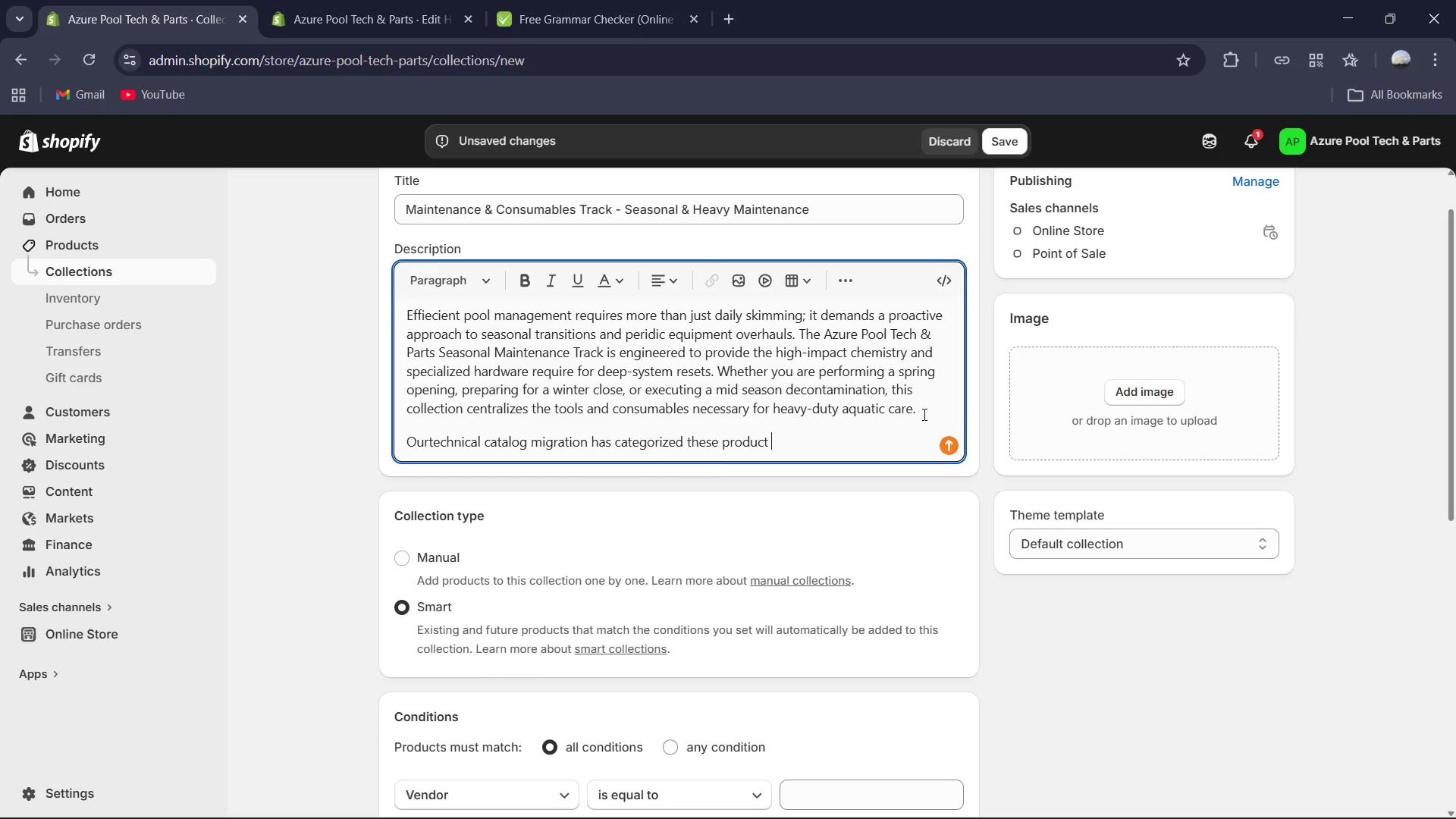 
wait(5.73)
 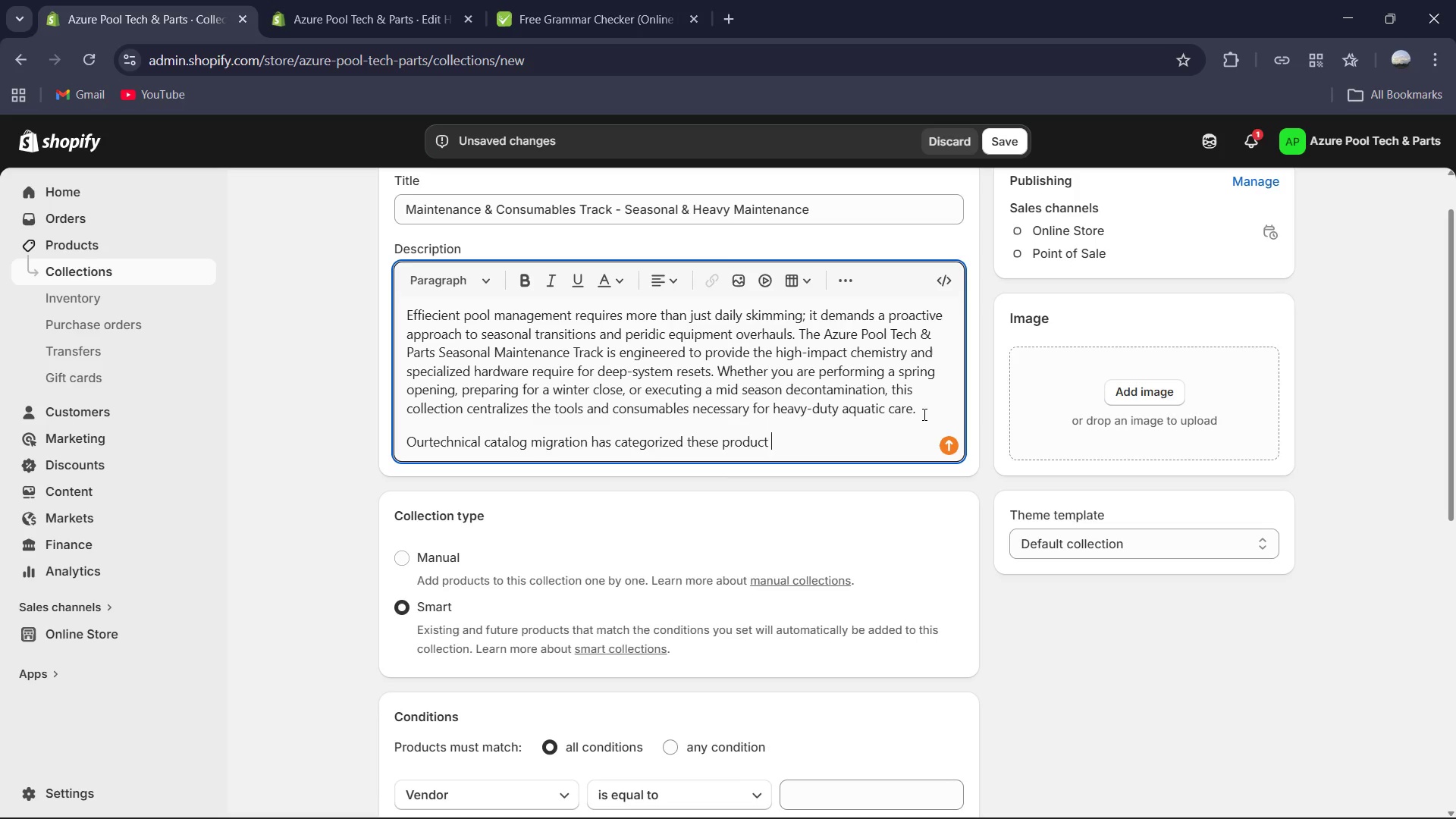 
type(based on their Maintan)
 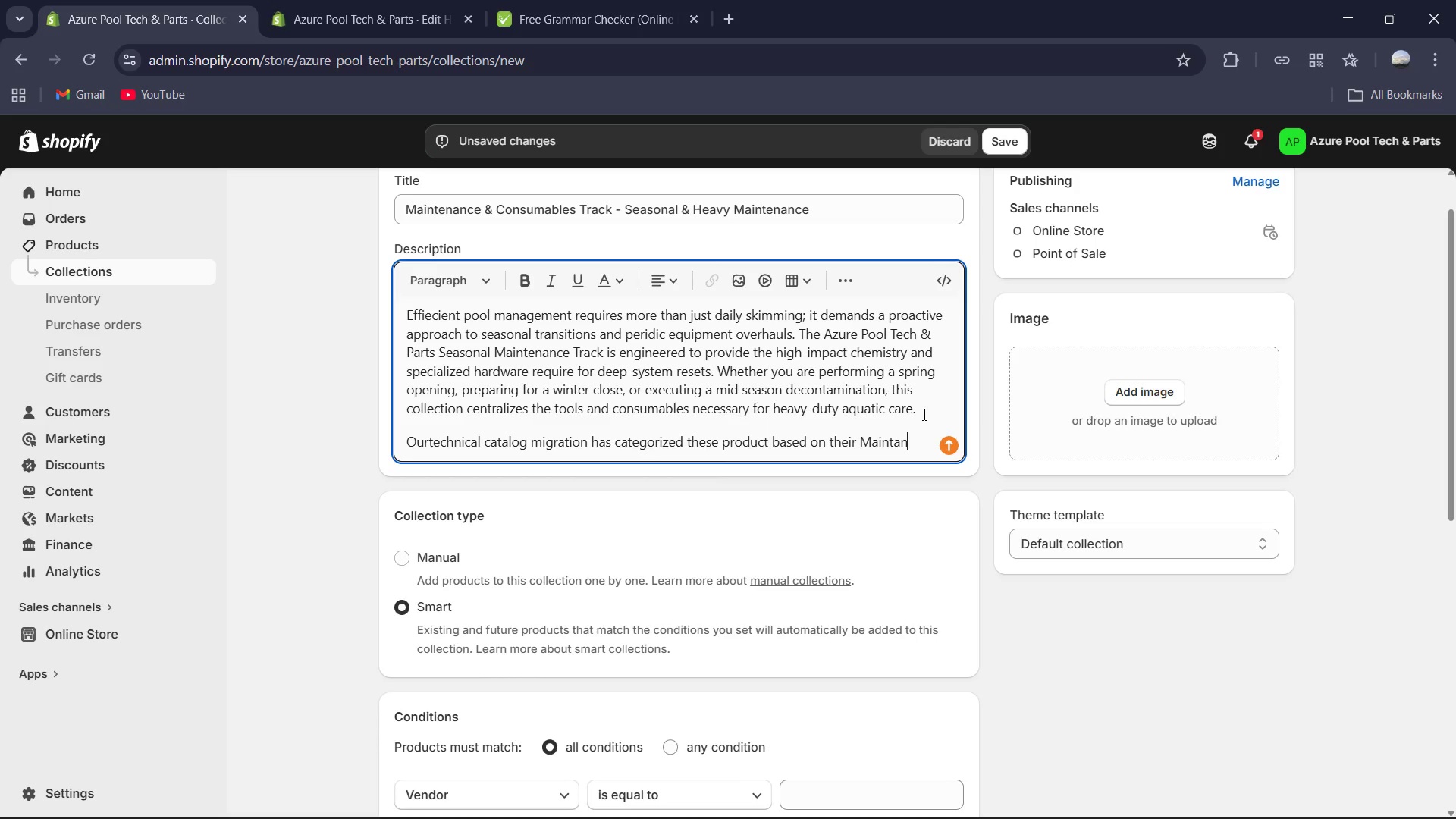 
key(Backspace)
key(Backspace)
type(ena)
 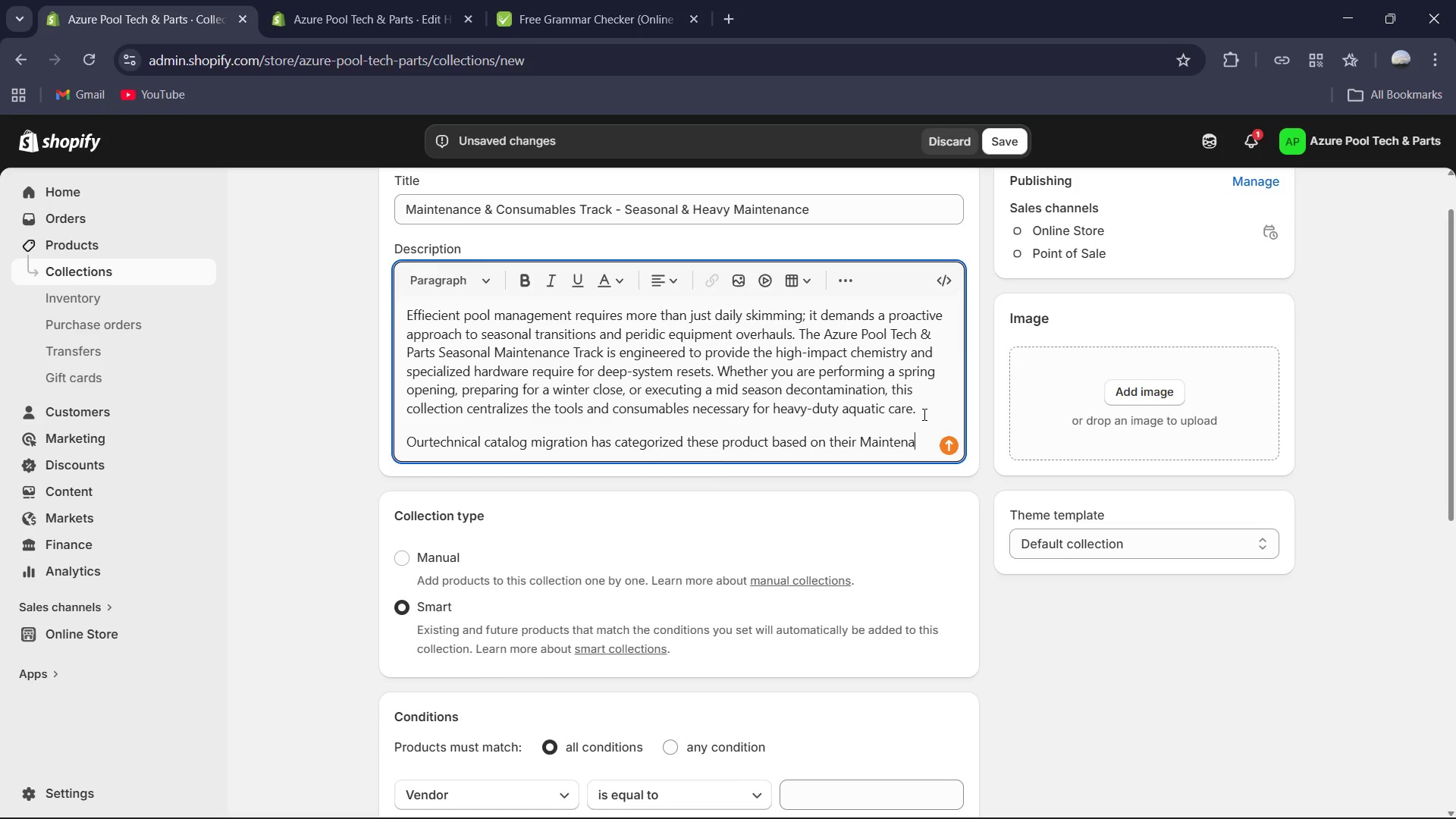 
wait(6.14)
 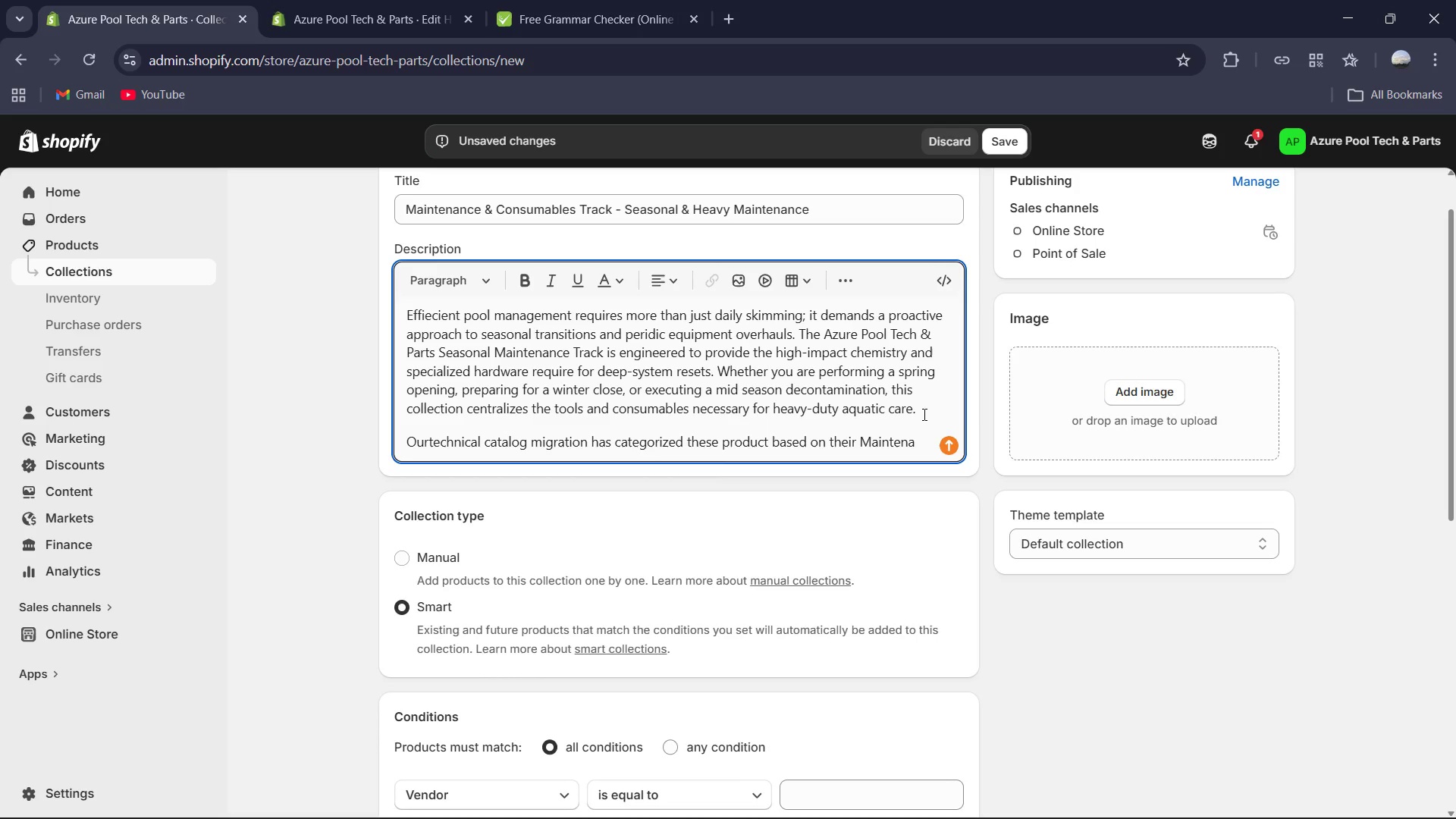 
type(ce)
key(Backspace)
type(e D)
key(Backspace)
type(Frquencyy)
key(Backspace)
type( )
key(Backspace)
type(, ensuring )
 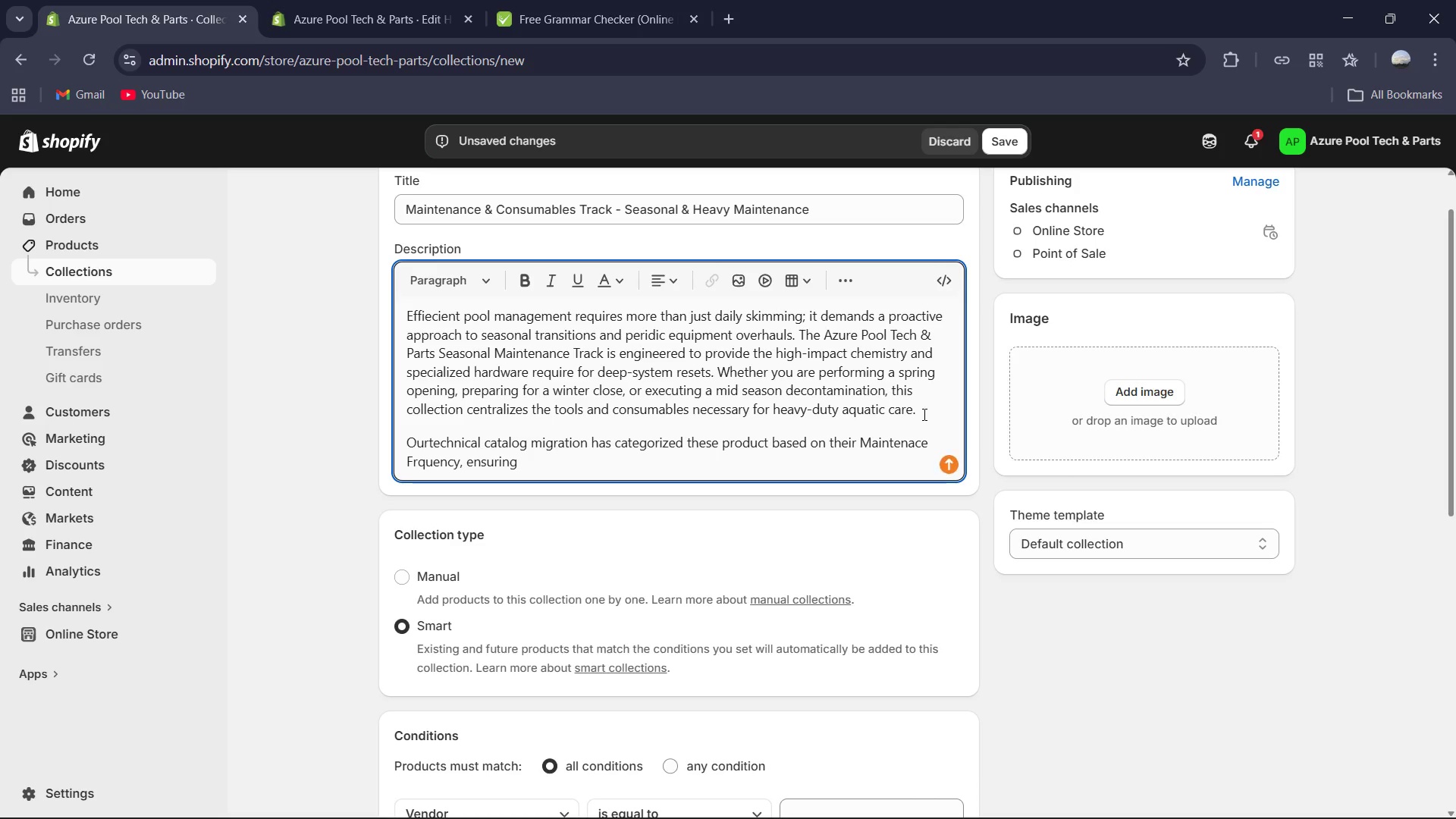 
wait(6.88)
 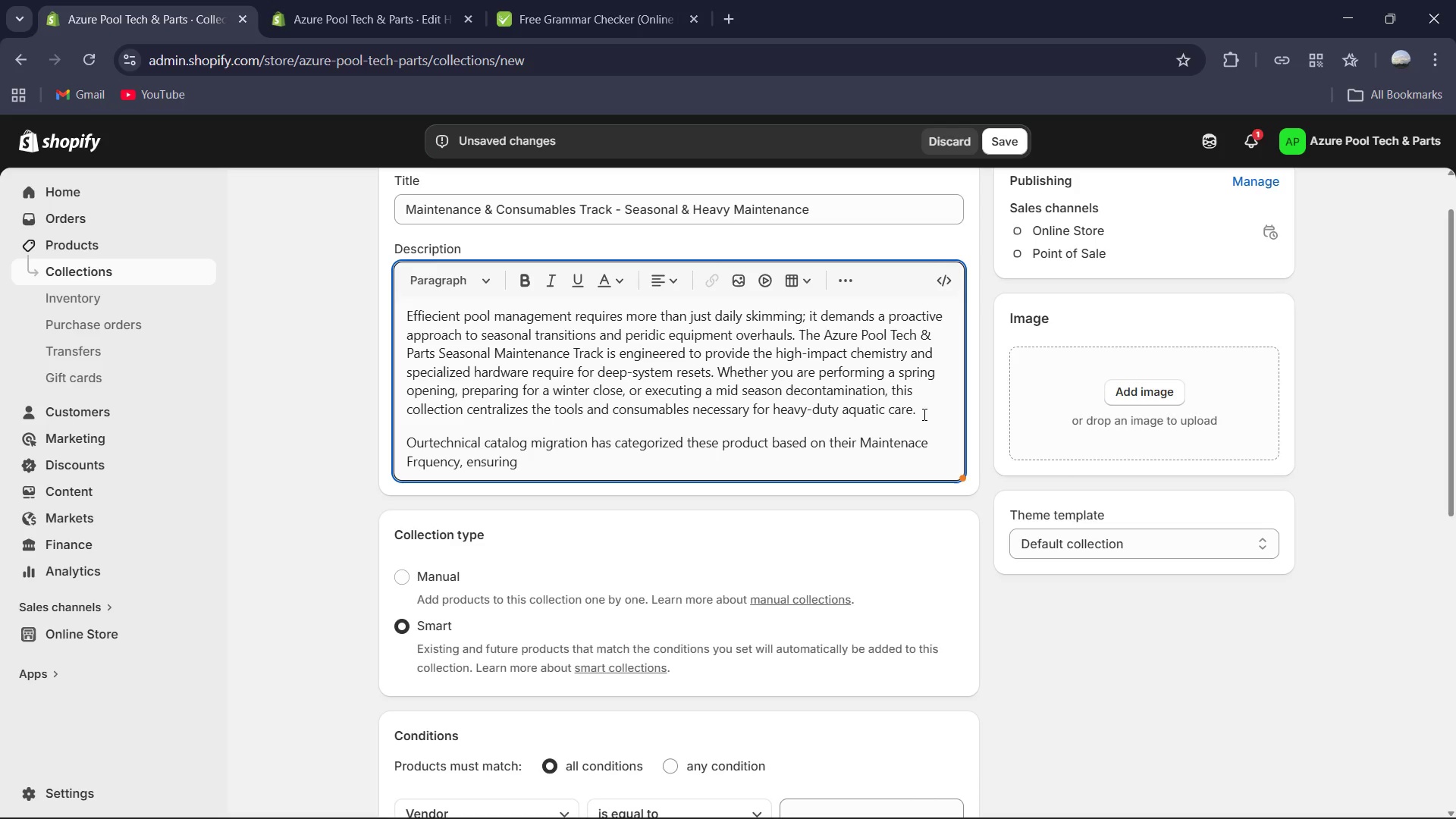 
type(that high-concentration chemicals-such as 60)
 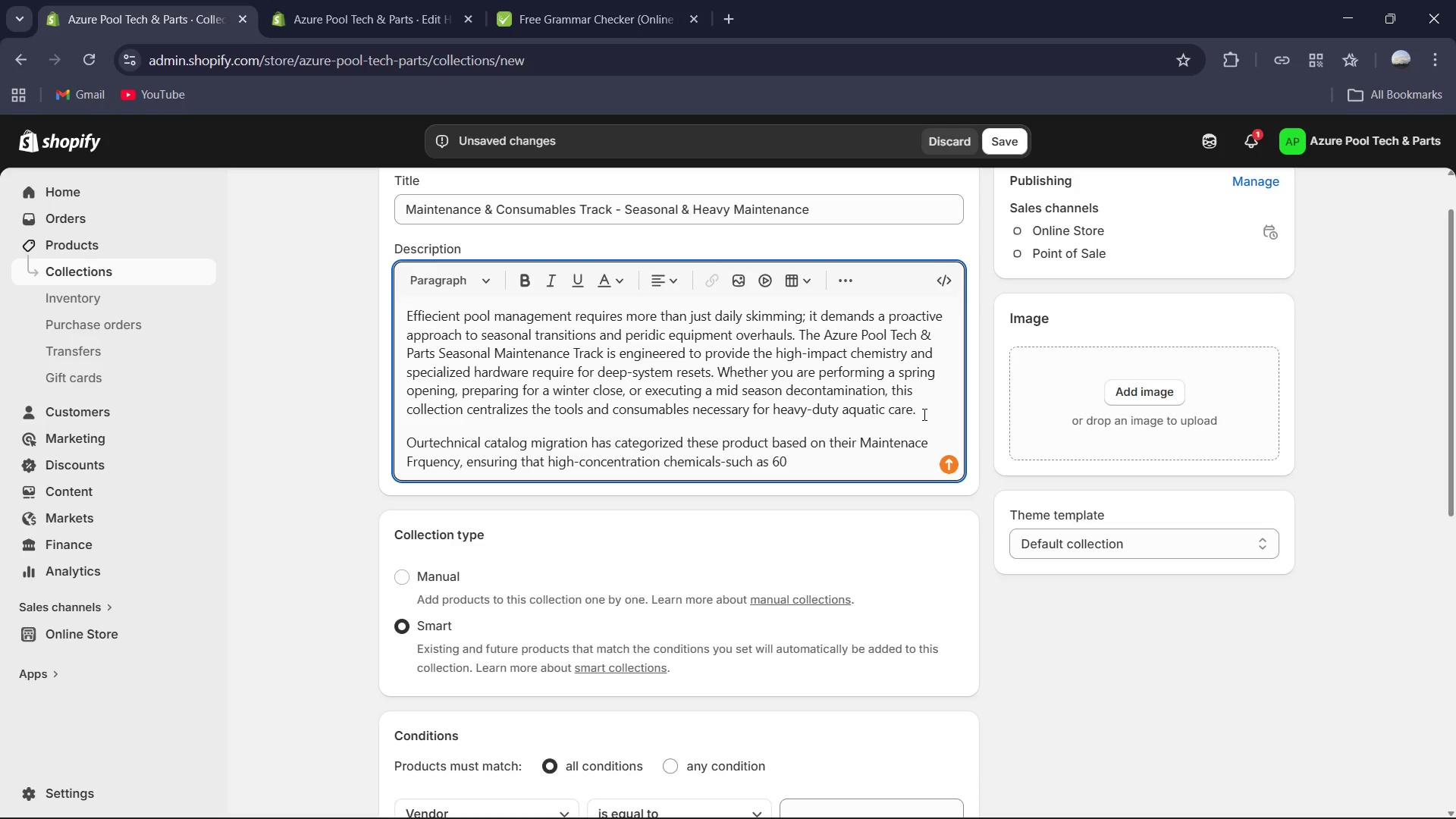 
type(% Non-Foaming Algacides and Calcium Hypochlorite Shock-are easily accessible when your water chemisr)
key(Backspace)
type(t)
 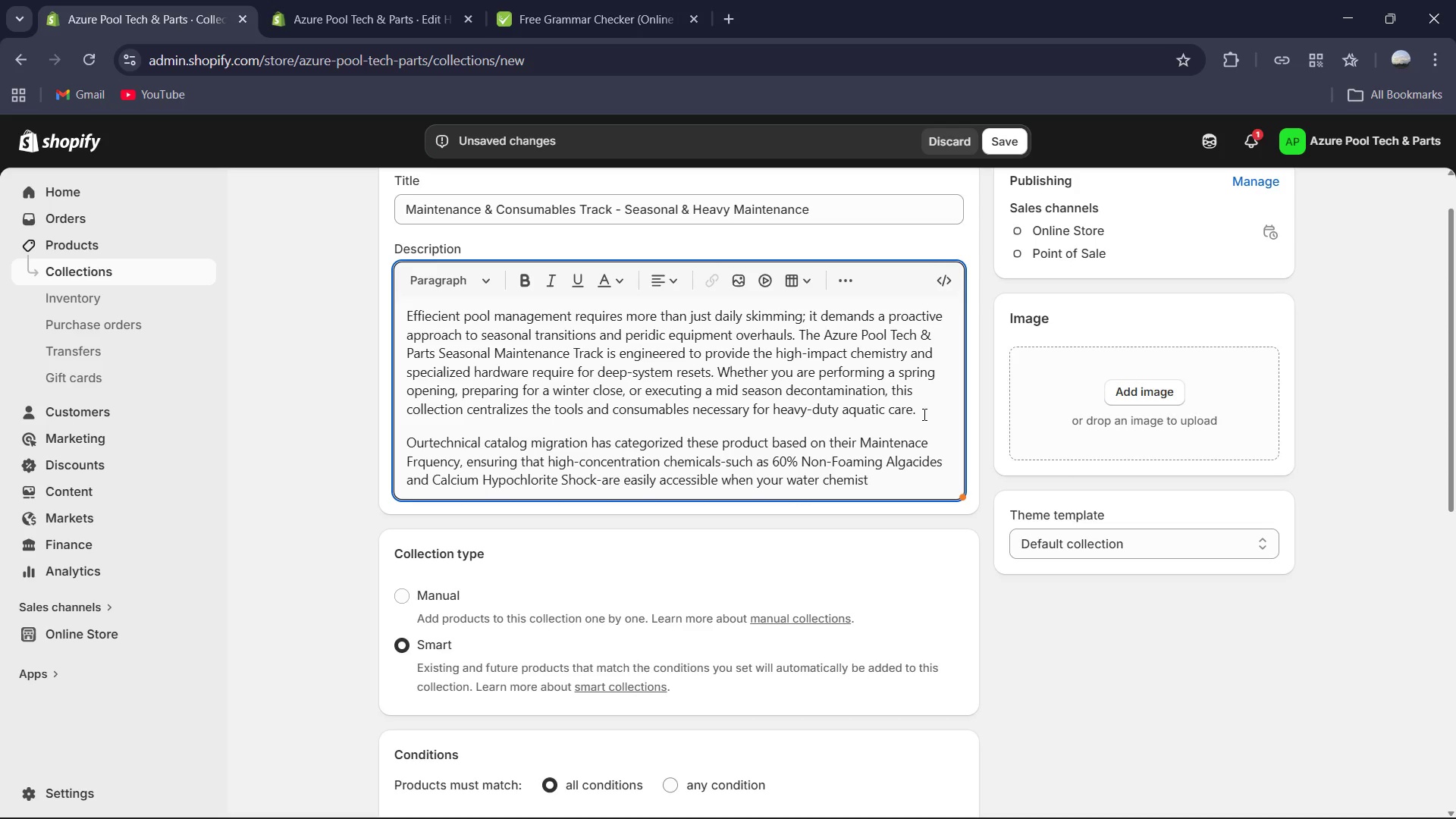 
key(Backspace)
type(try reaches a critica; tjre)
key(Backspace)
key(Backspace)
key(Backspace)
type(hre)
 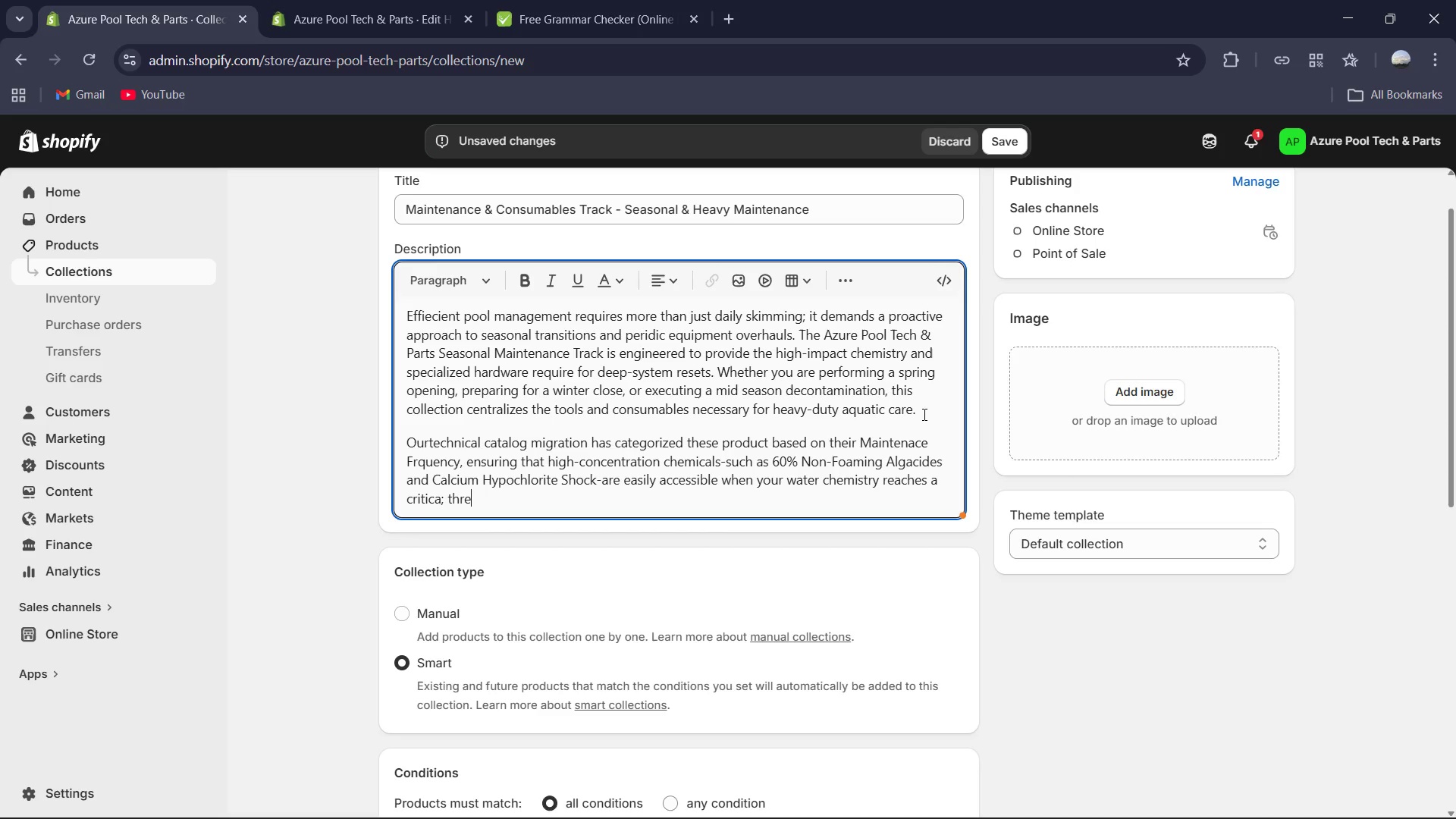 
type(shold )
 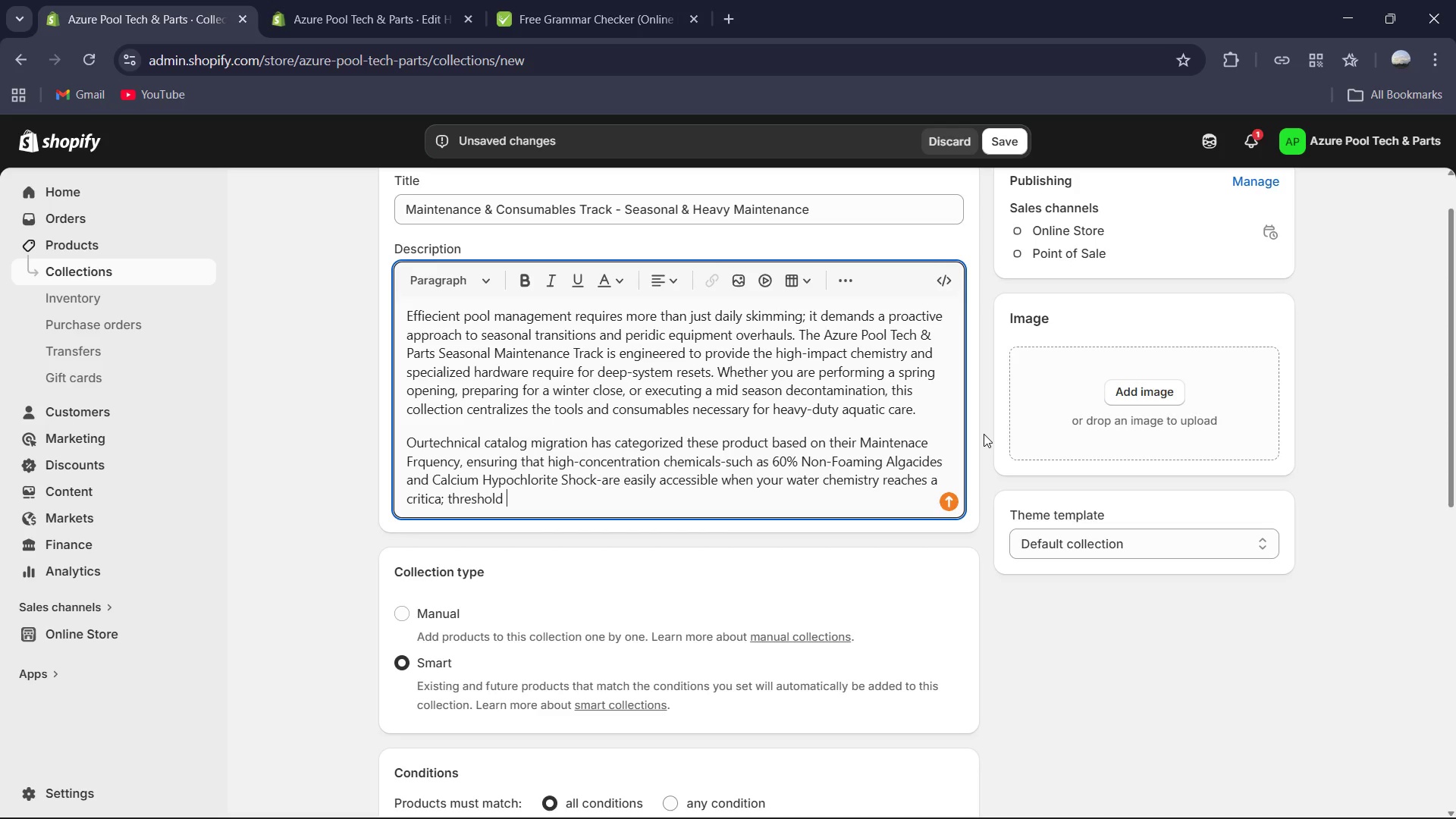 
wait(36.02)
 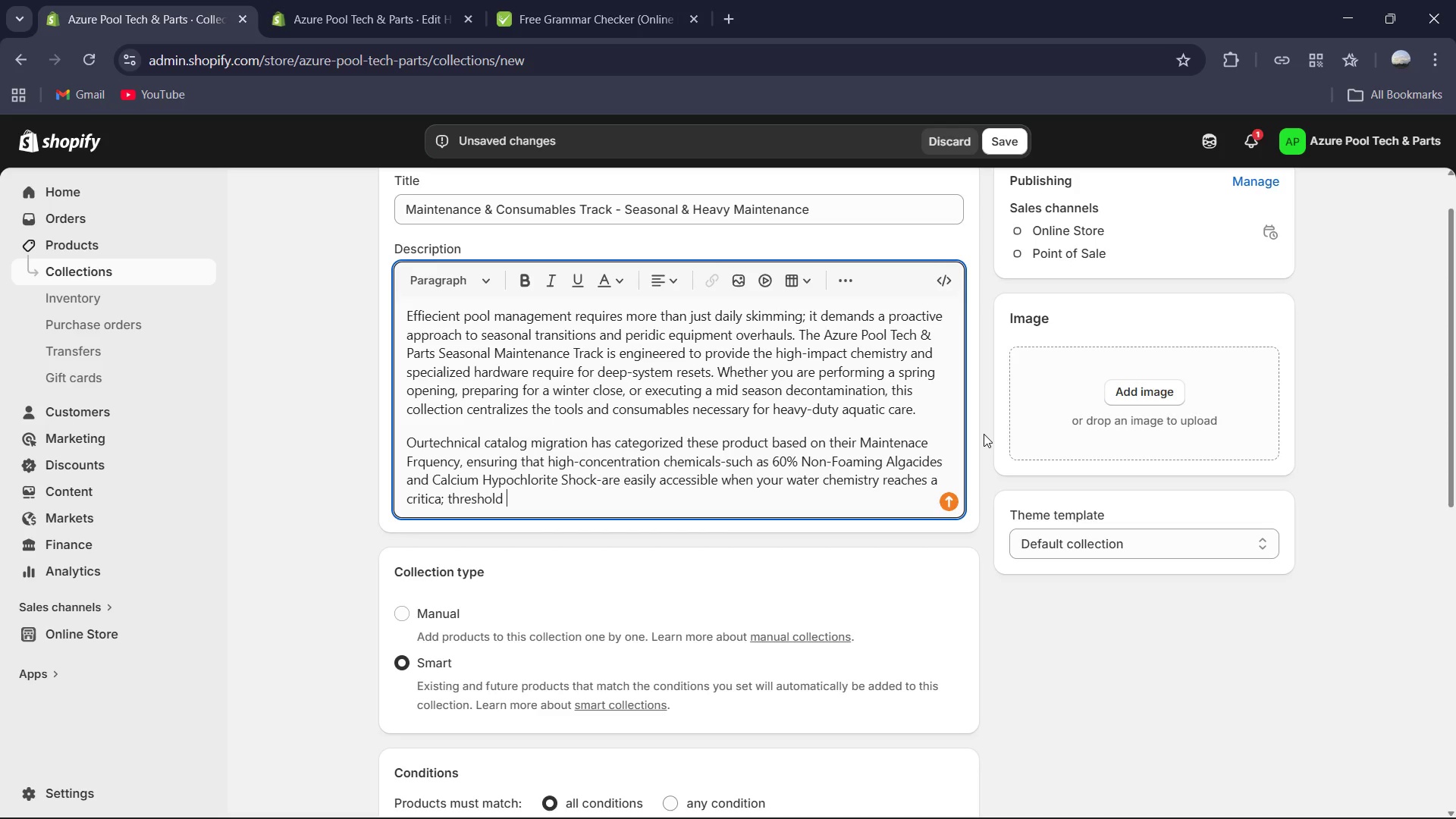 
key(Backspace)
type(. Beyonf)
key(Backspace)
type(d chemisry, this cole)
key(Backspace)
type(k)
key(Backspace)
type(lection)
 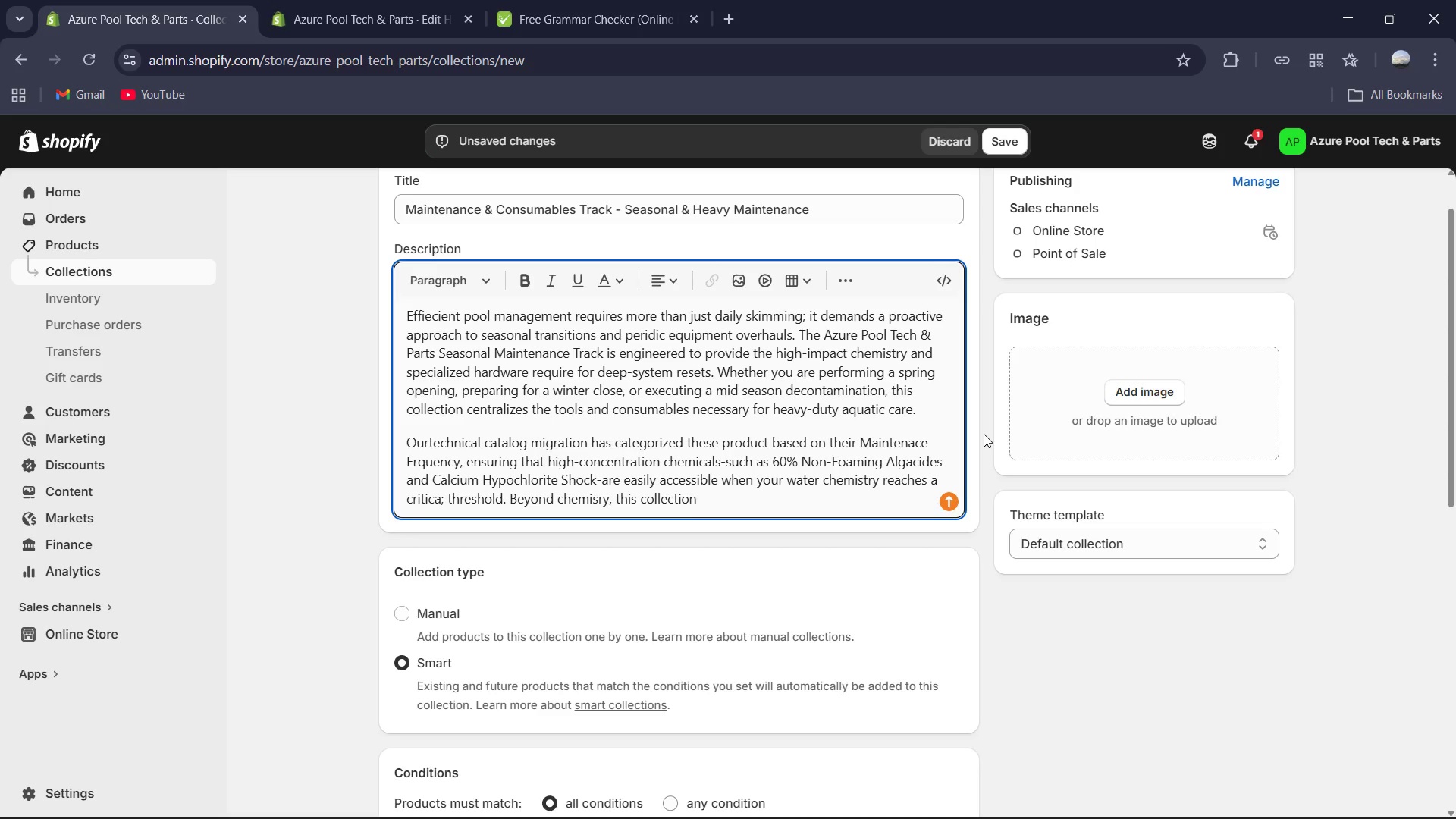 
wait(30.89)
 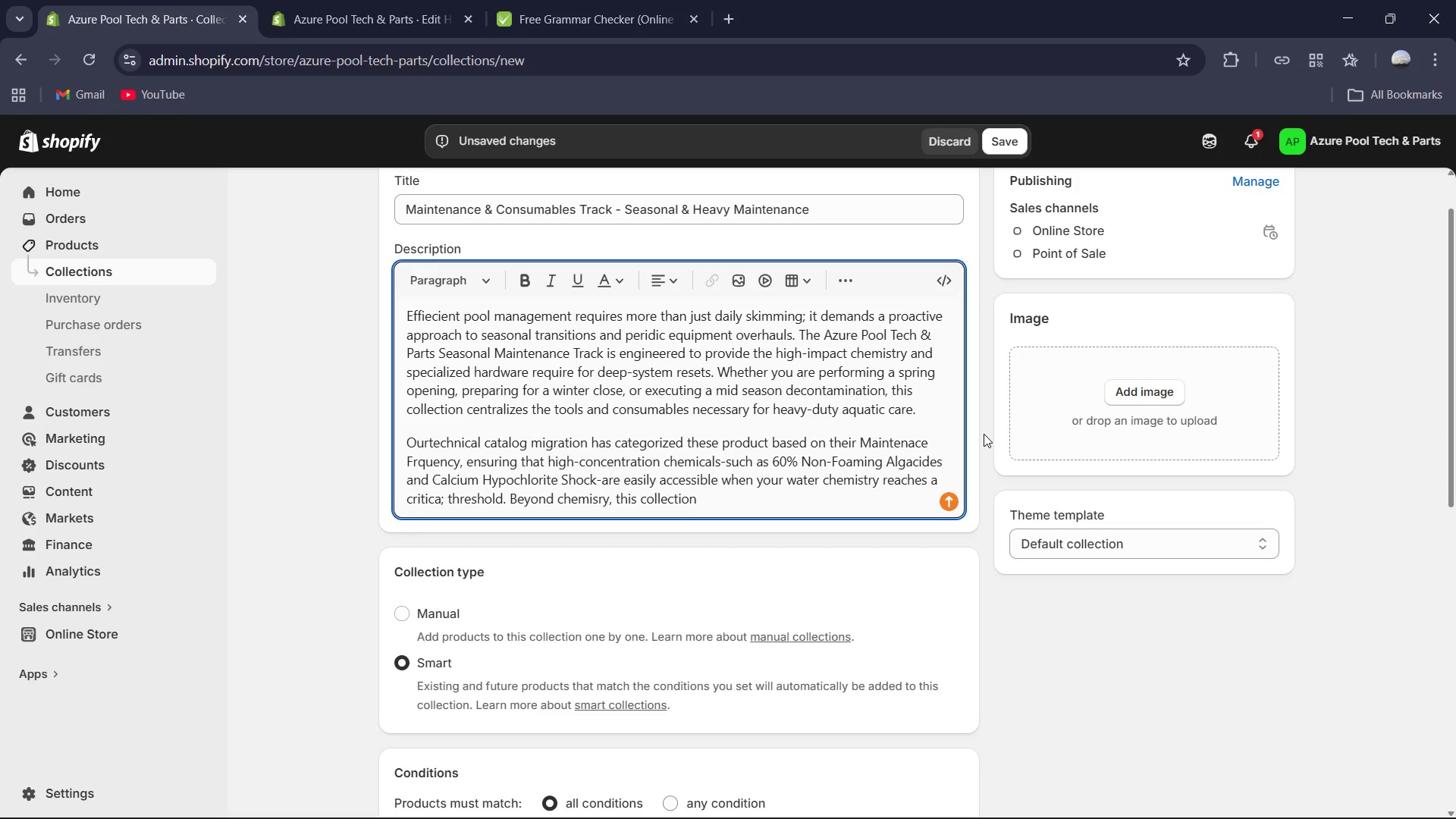 
key(VolumeUp)
 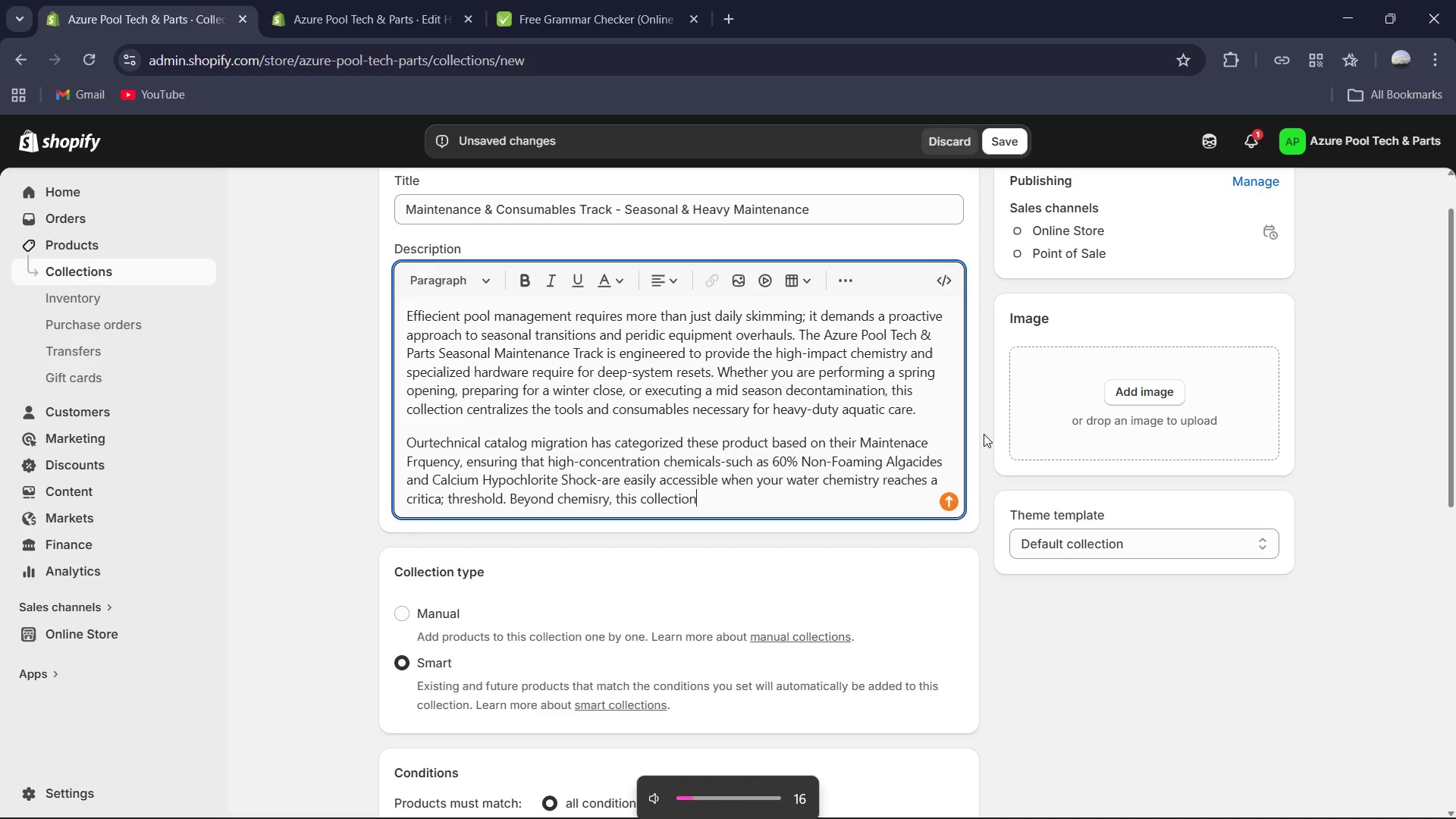 
key(VolumeUp)
 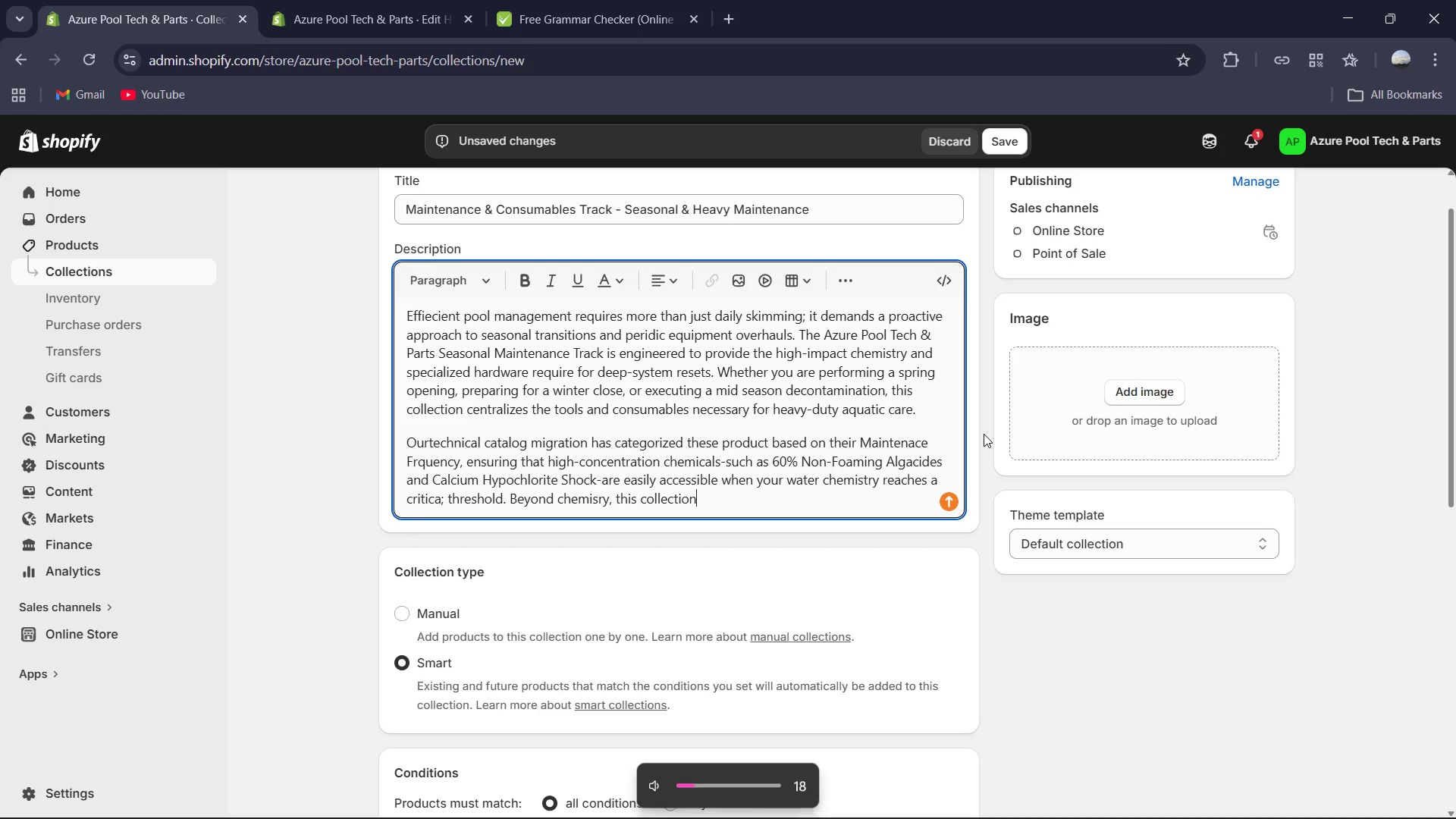 
key(VolumeUp)
 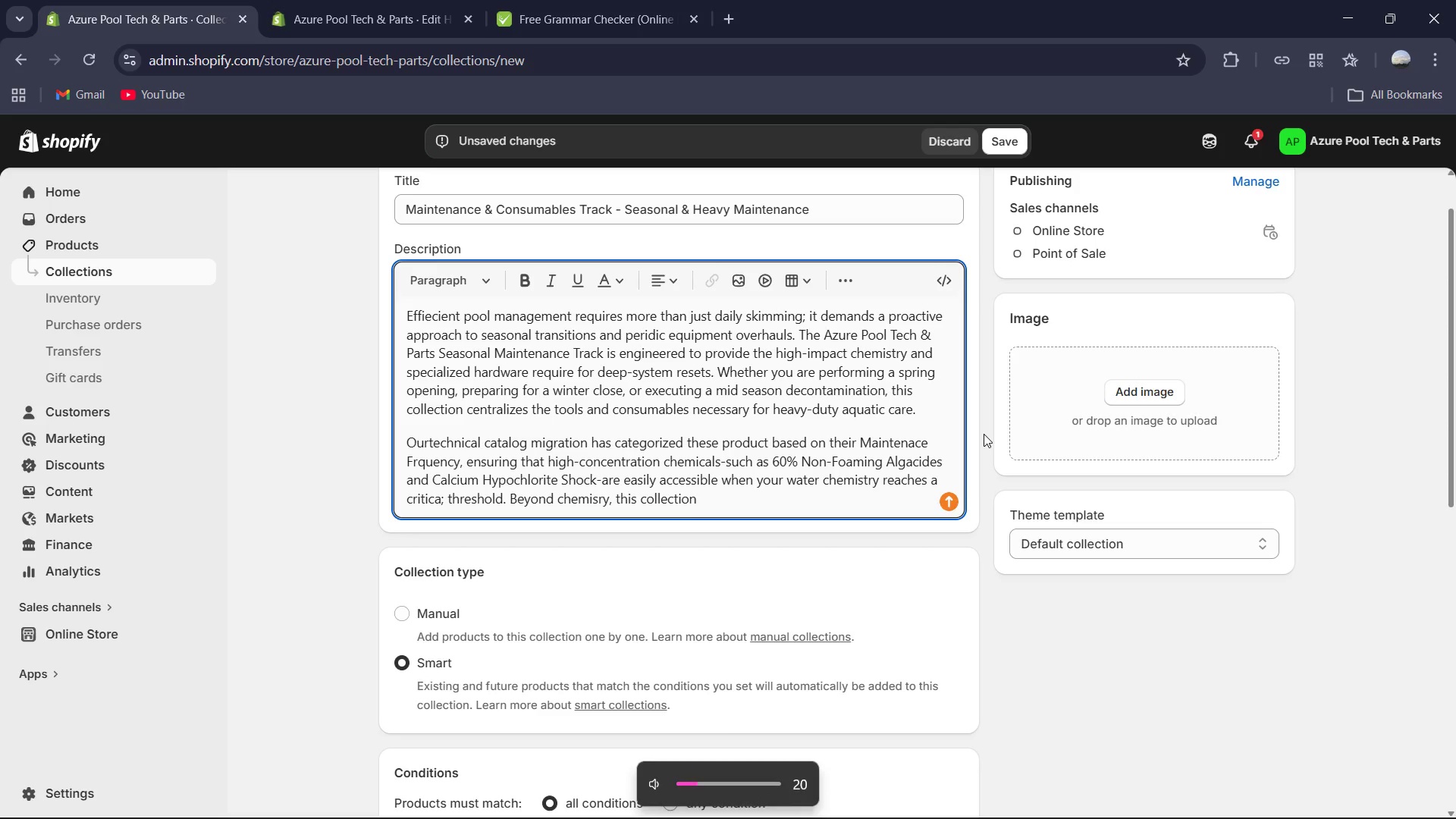 
key(VolumeUp)
 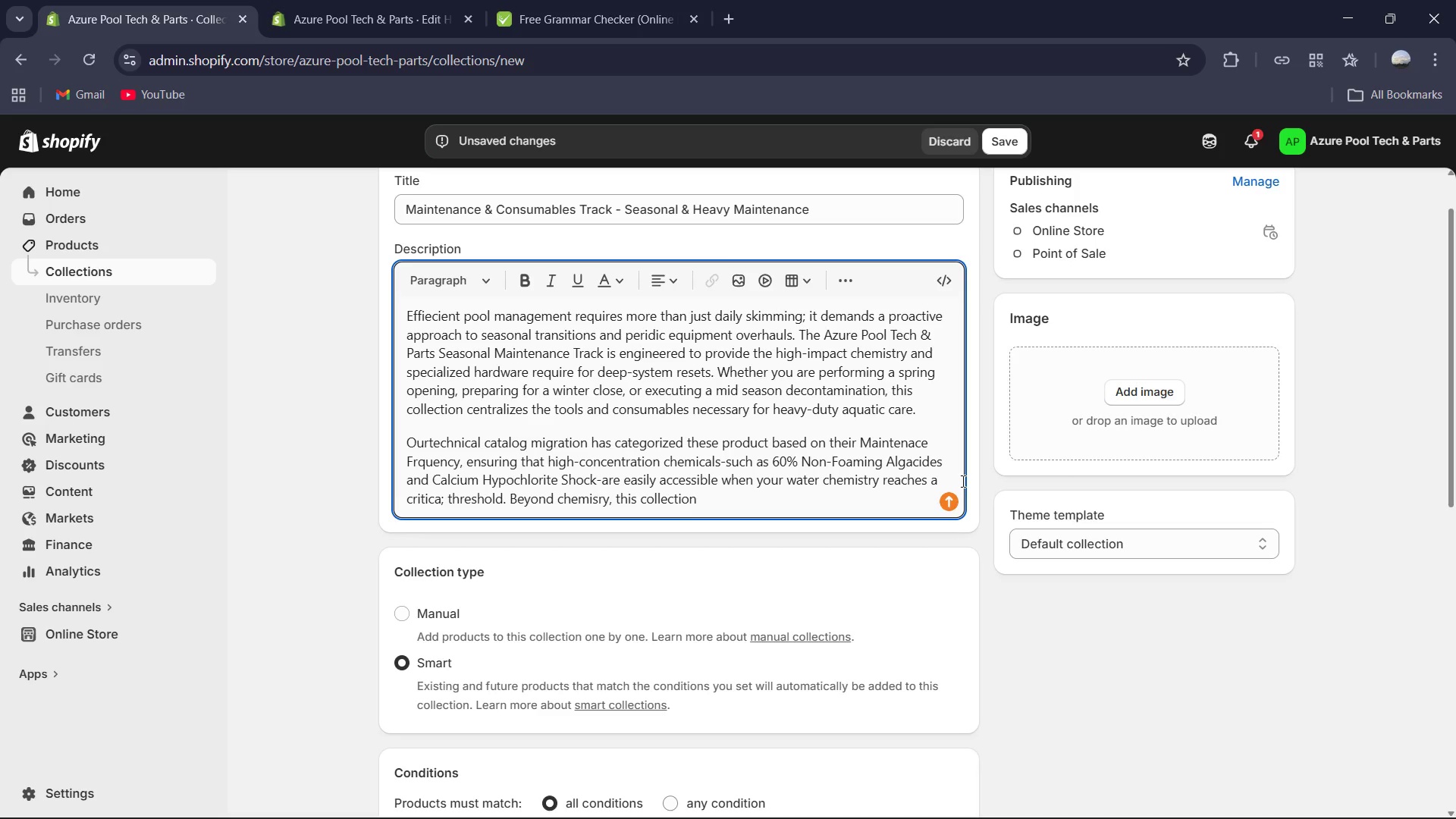 
wait(5.5)
 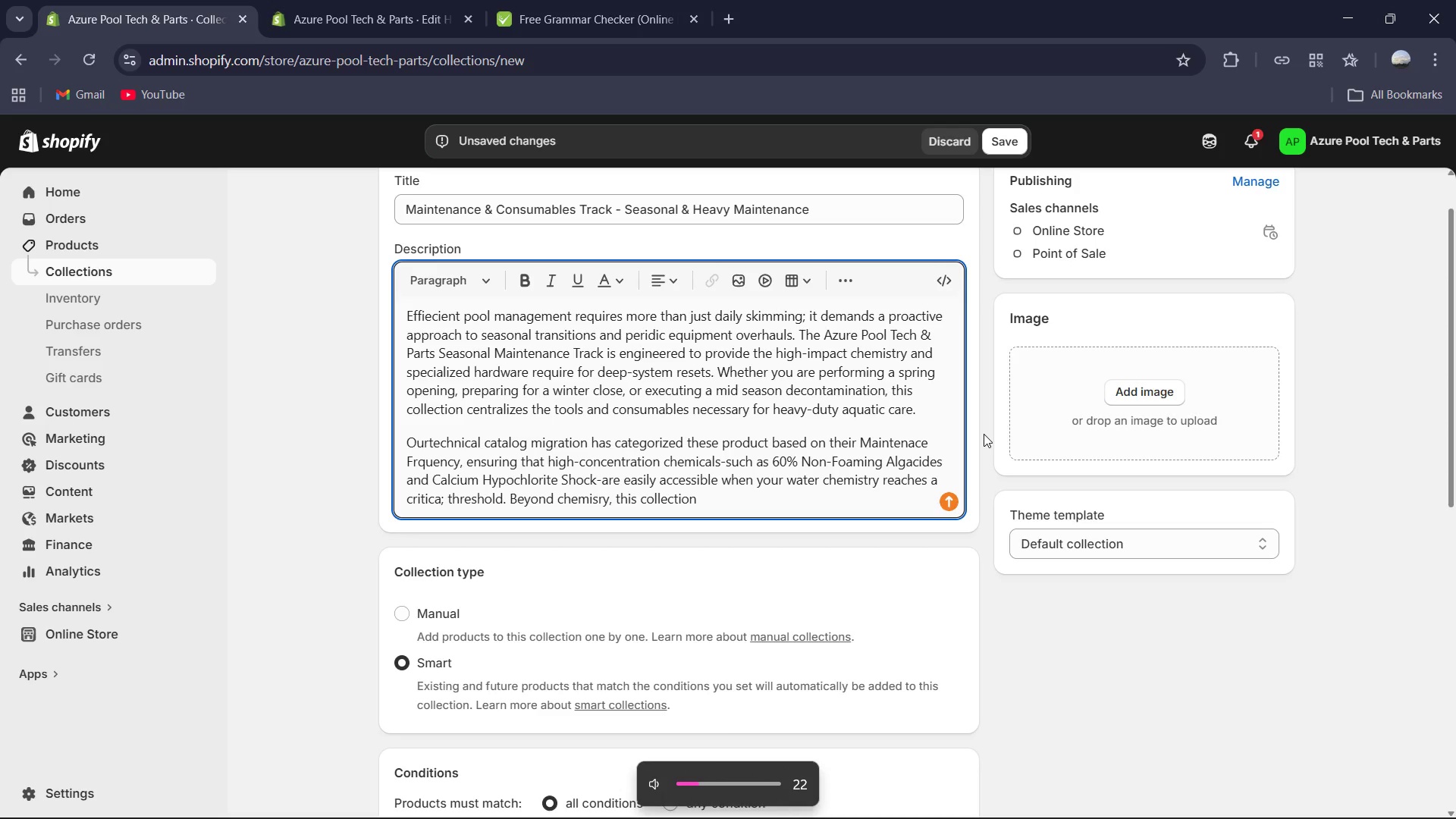 
type(houses )
key(Backspace)
key(Backspace)
key(Backspace)
key(Backspace)
key(Backspace)
key(Backspace)
key(Backspace)
type( houses specialized harware like salt Cell cleai)
key(Backspace)
key(Backspace)
type(aning Stands and DE Filter Powder, designed to restore the hydraulic effi)
 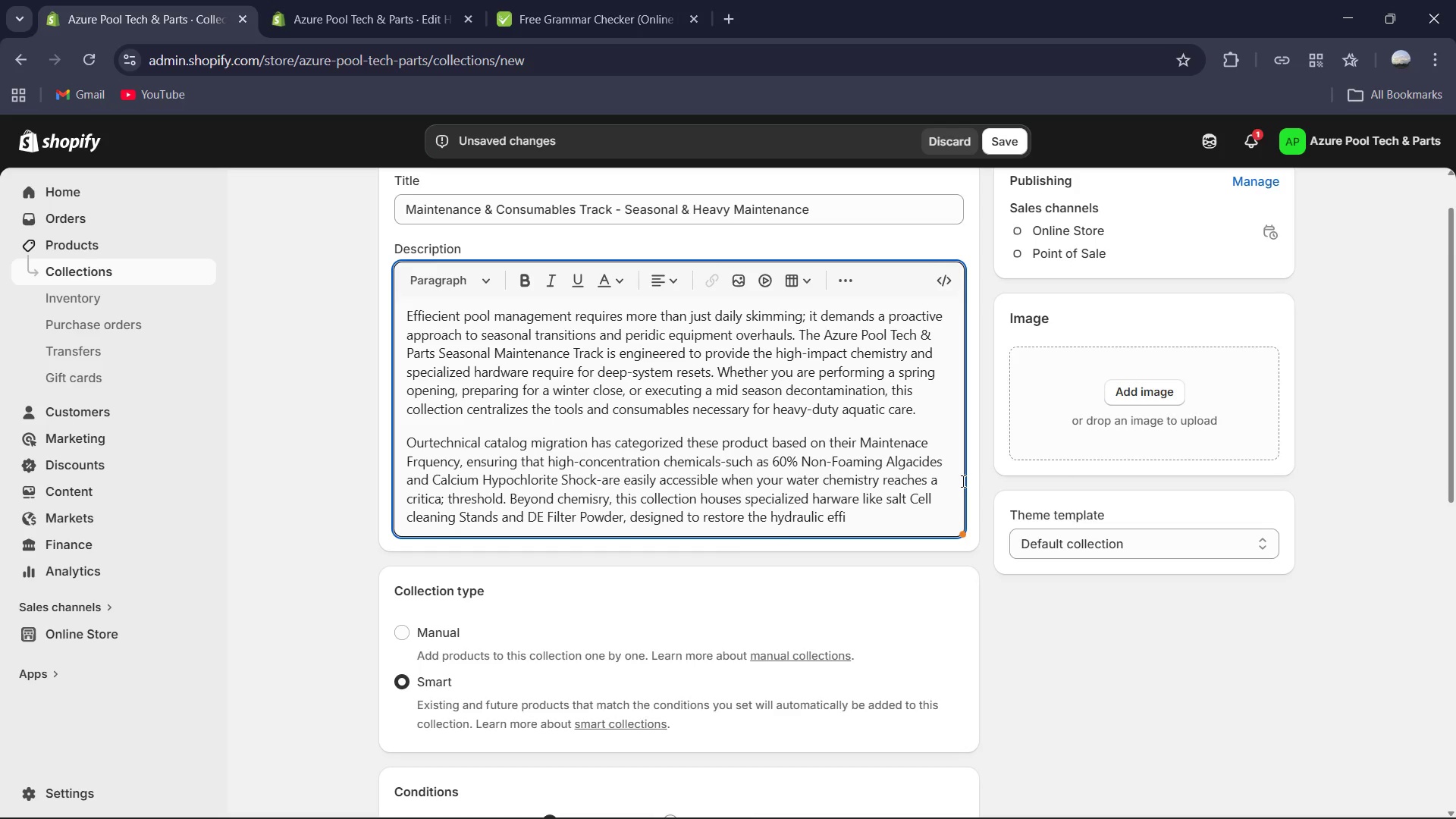 
type(ciency of your filteration system.)
 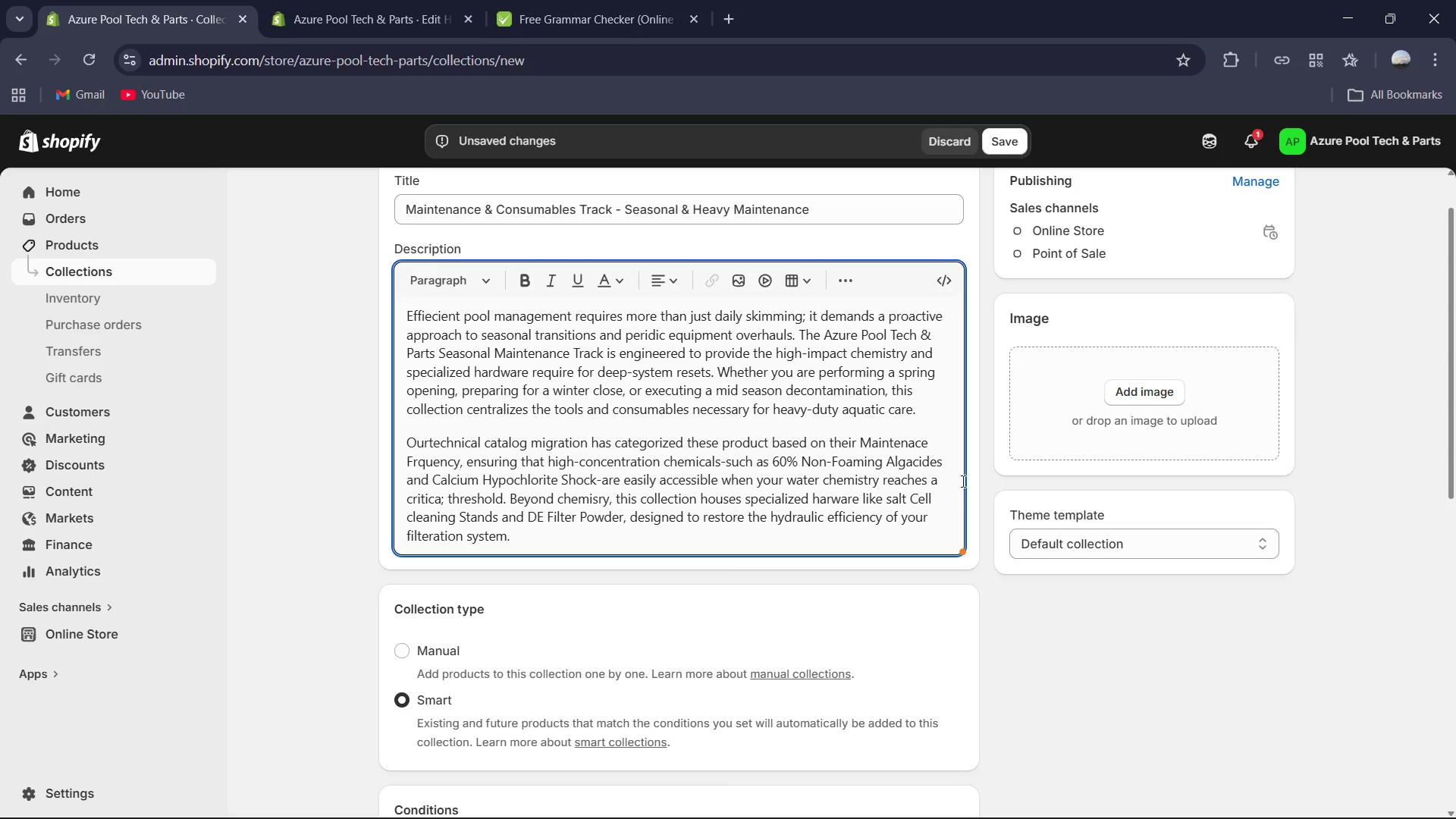 
key(Enter)
 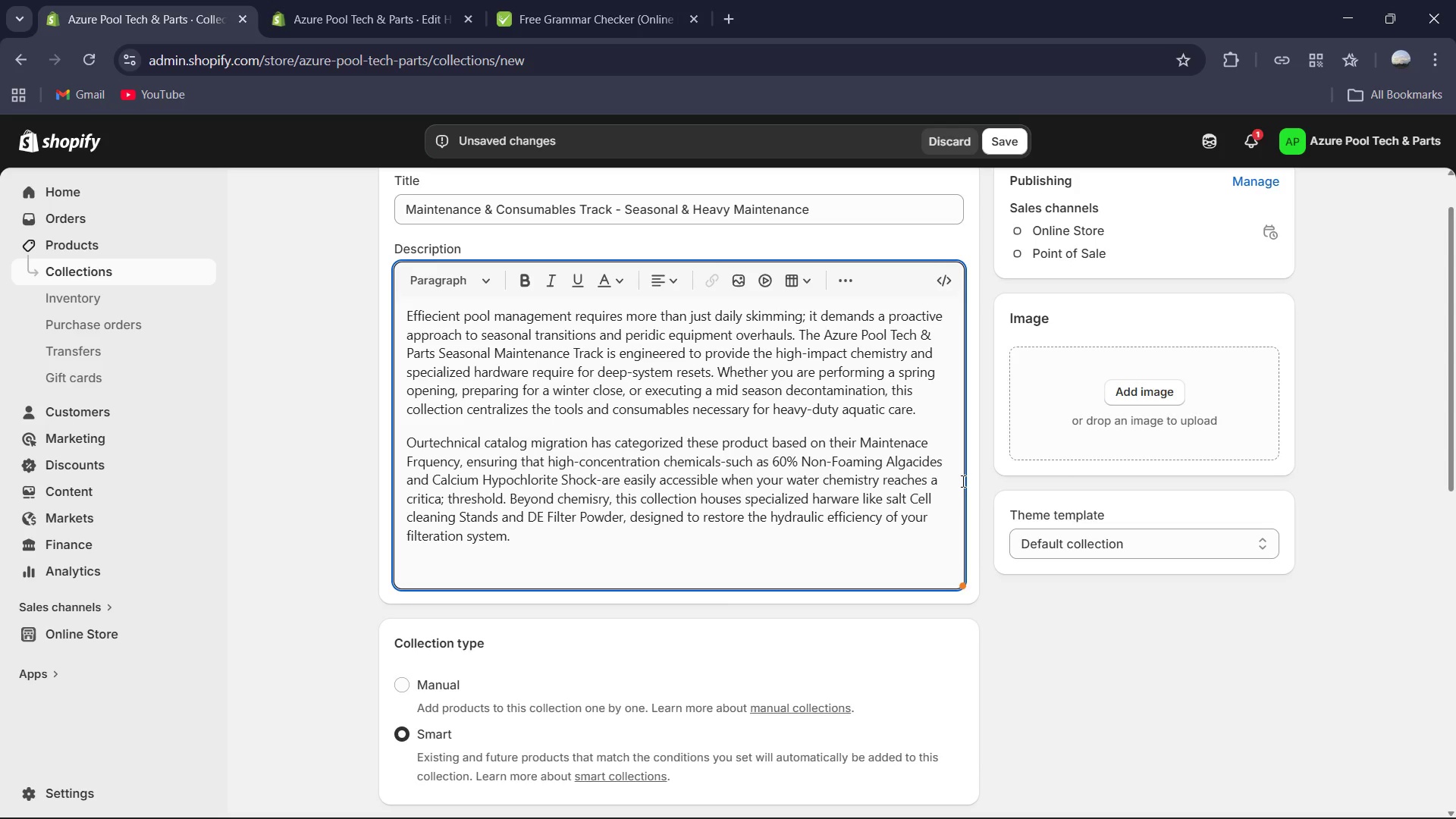 
type(By )
 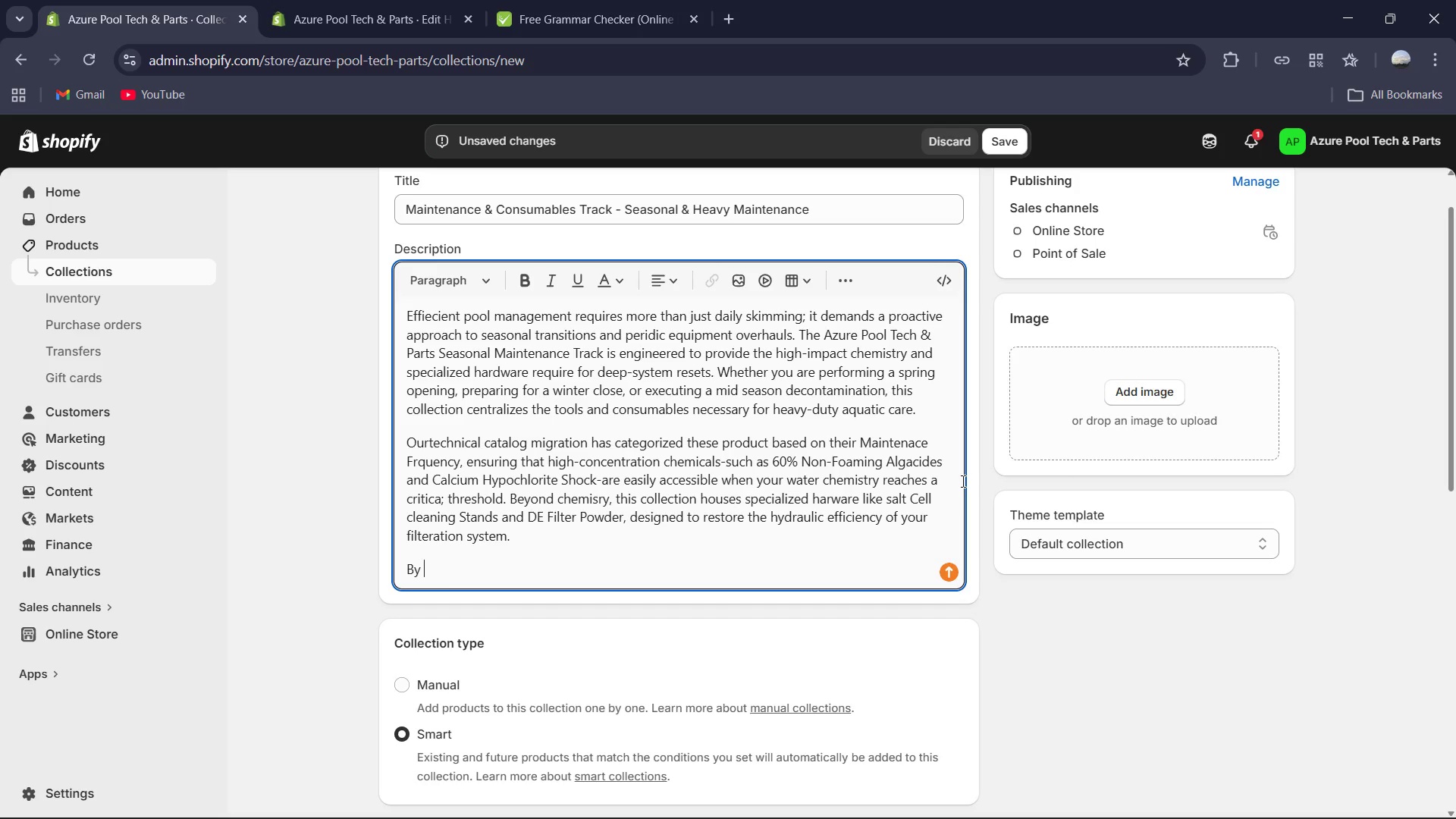 
wait(36.69)
 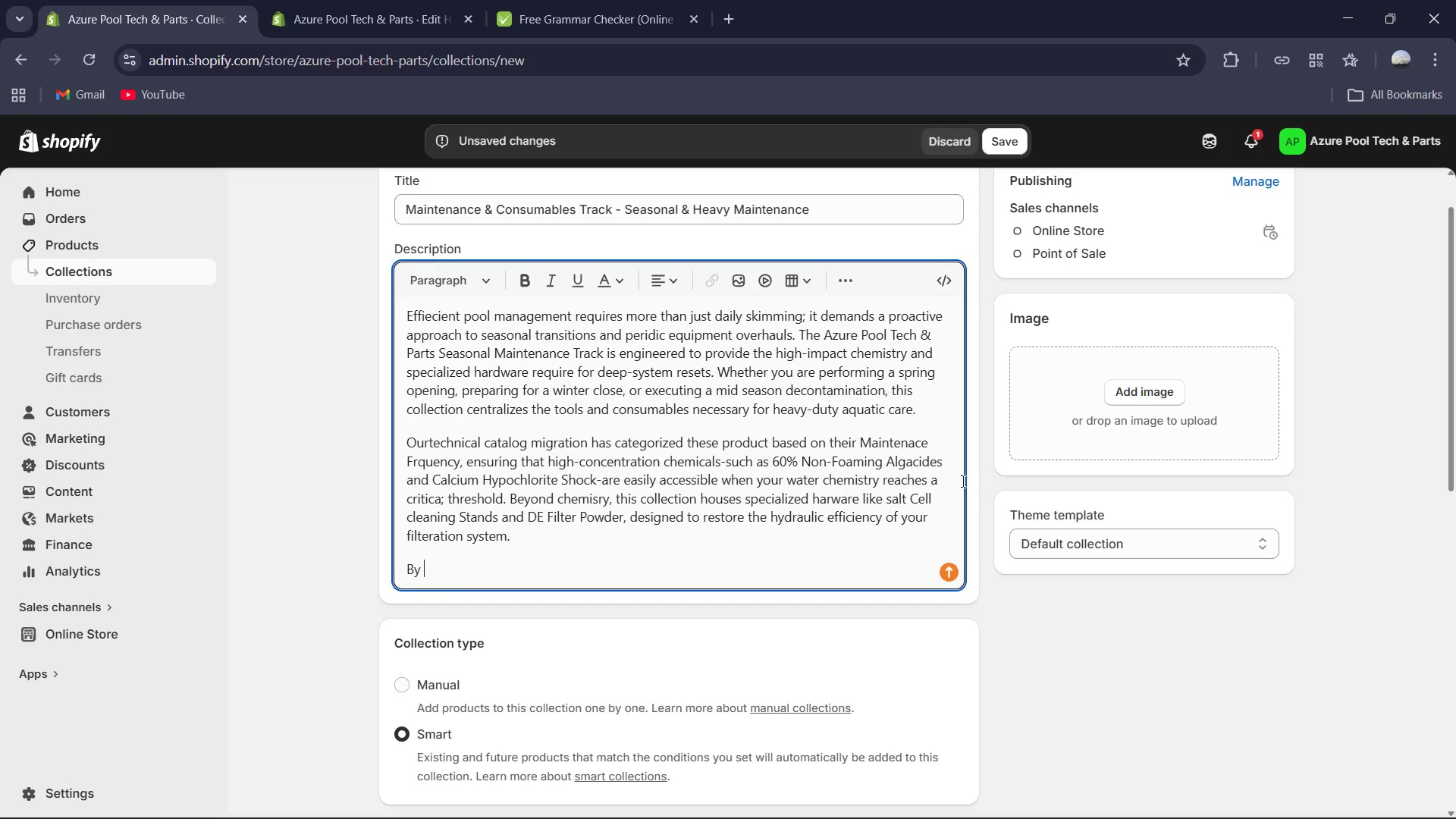 
type(utilizing our structured Equipment Compatibility Lists, Du)
key(Backspace)
type(i)
key(Backspace)
type(IY owners can find the exact descaling tools and g)
key(Backspace)
type(high-potency treatments requred to protect ecpe)
key(Backspace)
key(Backspace)
key(Backspace)
type(xpensice asses)
key(Backspace)
type(ts like Pentair in)
key(Backspace)
key(Backspace)
type(Intellic)
key(Backspace)
type(Chlor cells or Hy)
key(Backspace)
type(ayway)
key(Backspace)
type(rd heat )
key(Backspace)
type(-potency)
 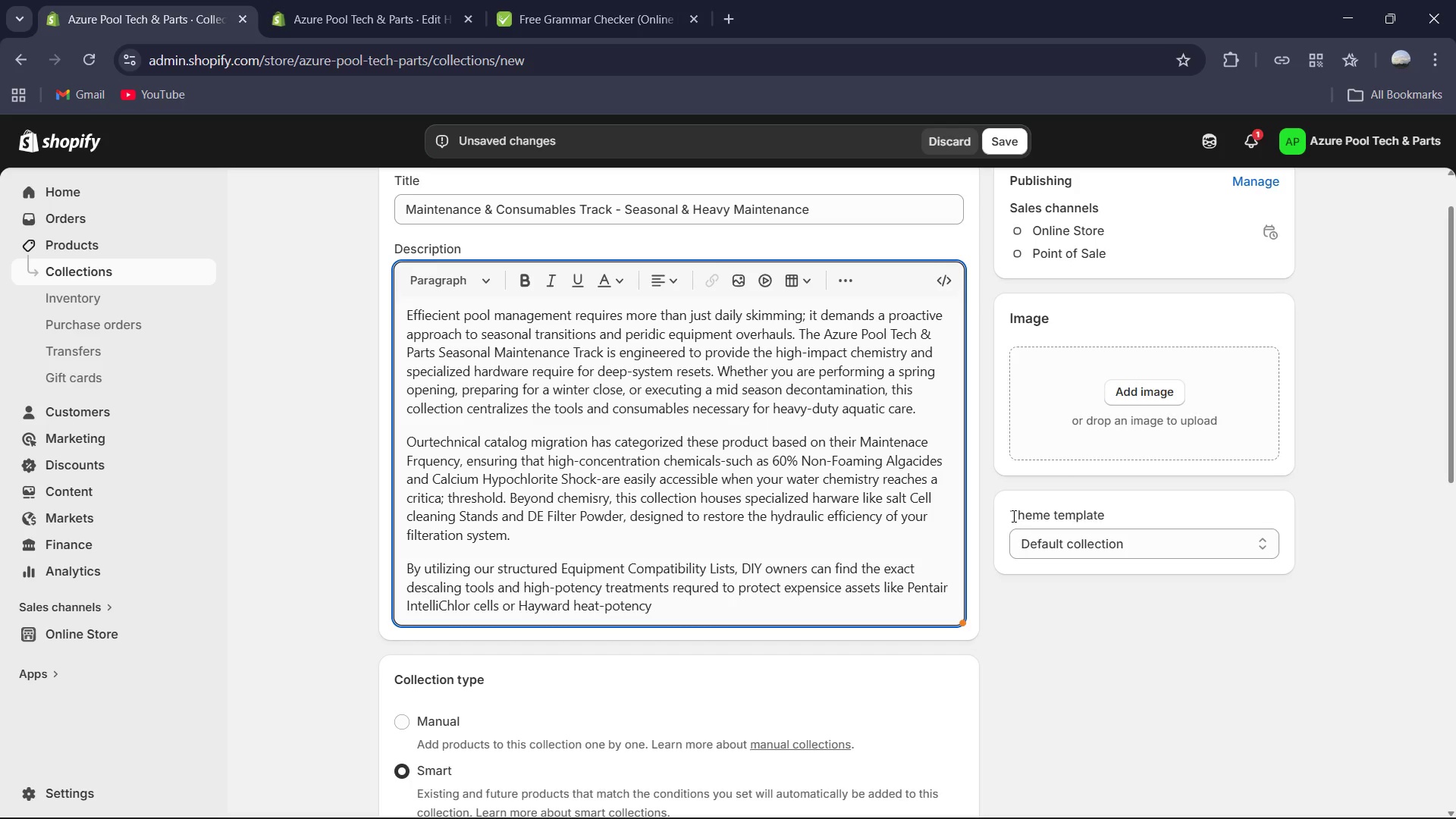 
key(Backspace)
key(Backspace)
key(Backspace)
key(Backspace)
key(Backspace)
key(Backspace)
key(Backspace)
key(Backspace)
type( exchangers. This collection eliminated the gur)
key(Backspace)
type(esswork of heavy maintenance )
key(Backspace)
type(, offering the same industrial-grade producr)
key(Backspace)
type(ts )
 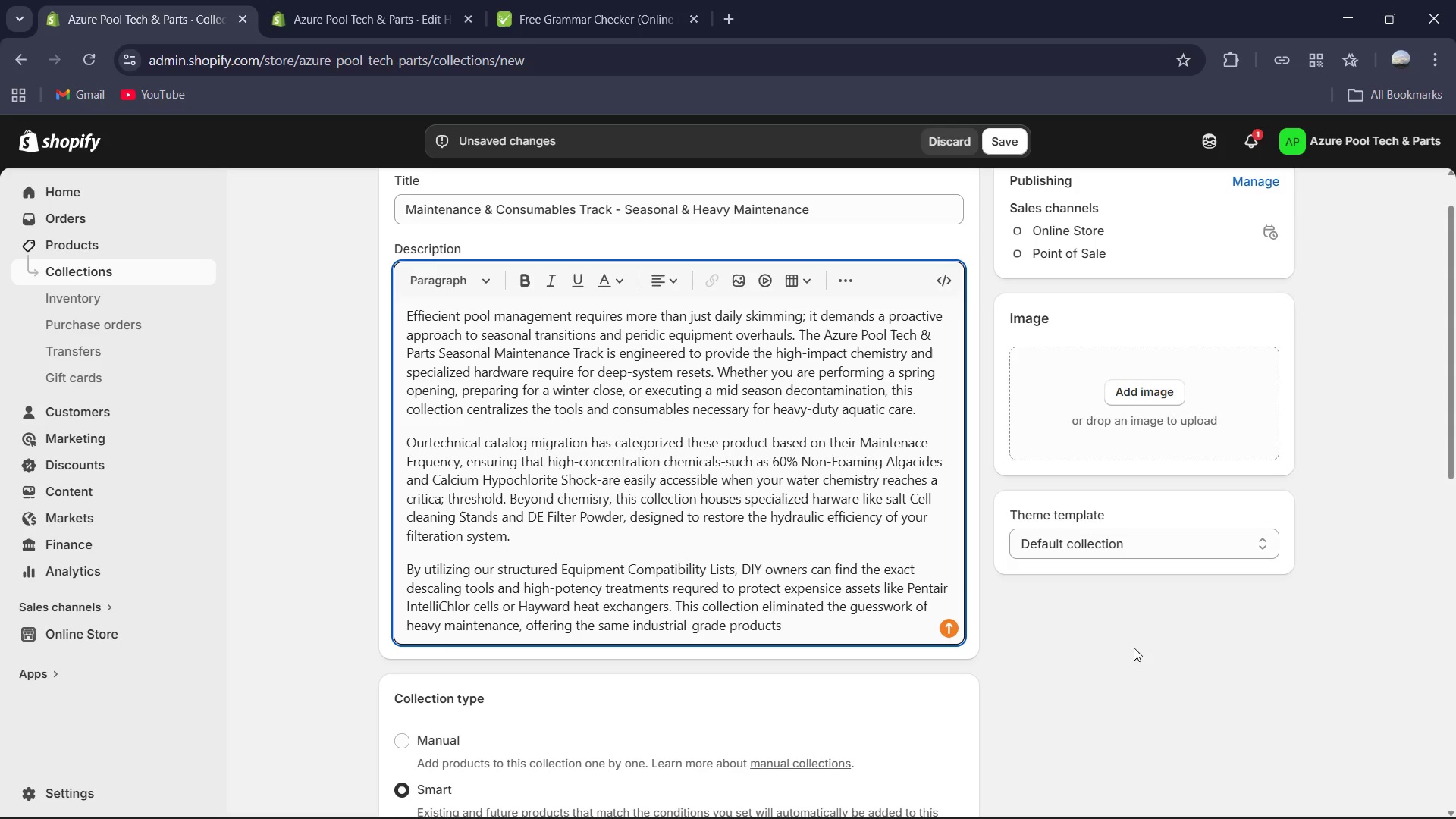 
wait(46.72)
 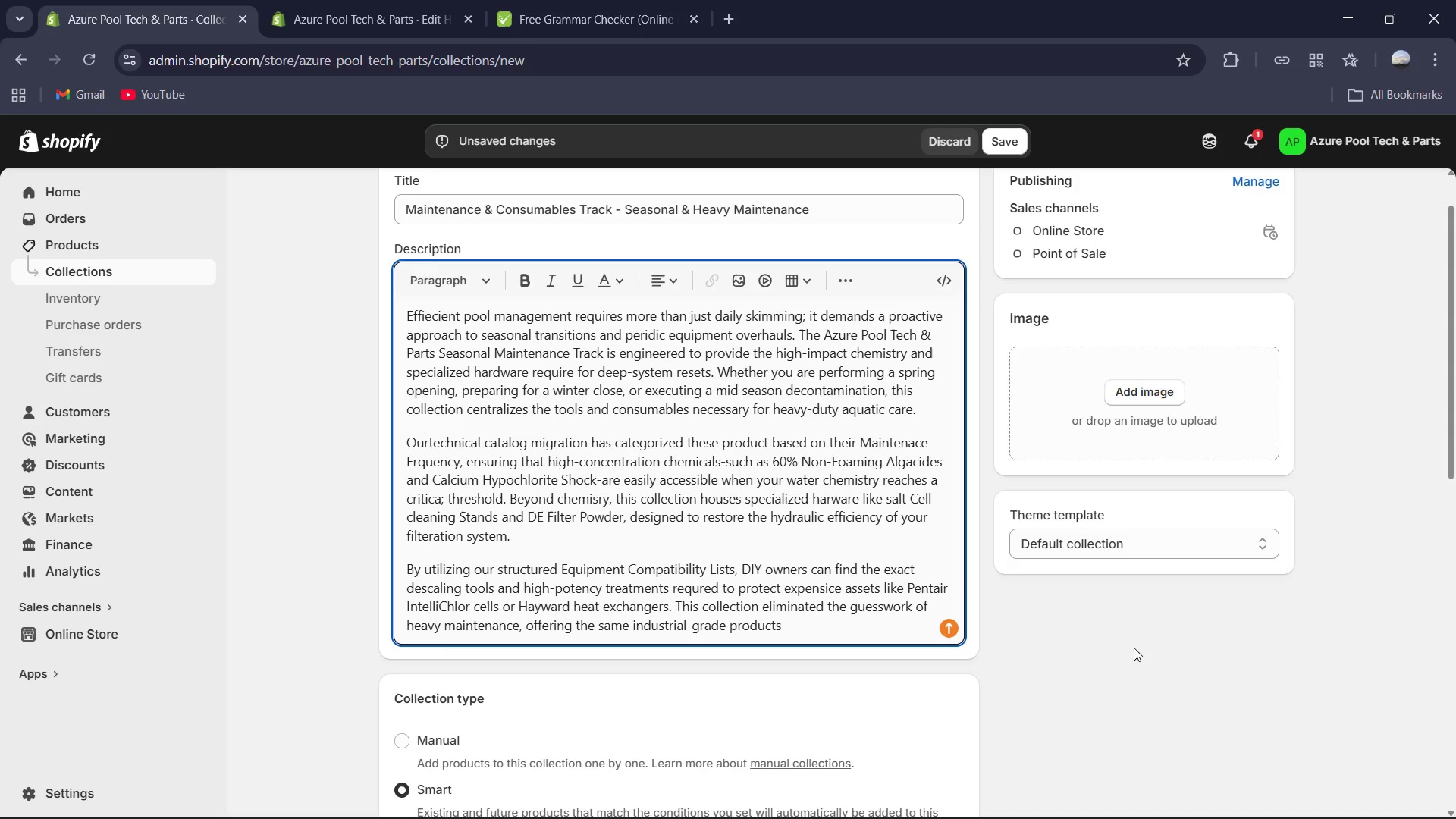 
type(used by commericial service technicans to ensure long-term system stability and watr )
key(Backspace)
key(Backspace)
key(Backspace)
type(ter saftey.)
 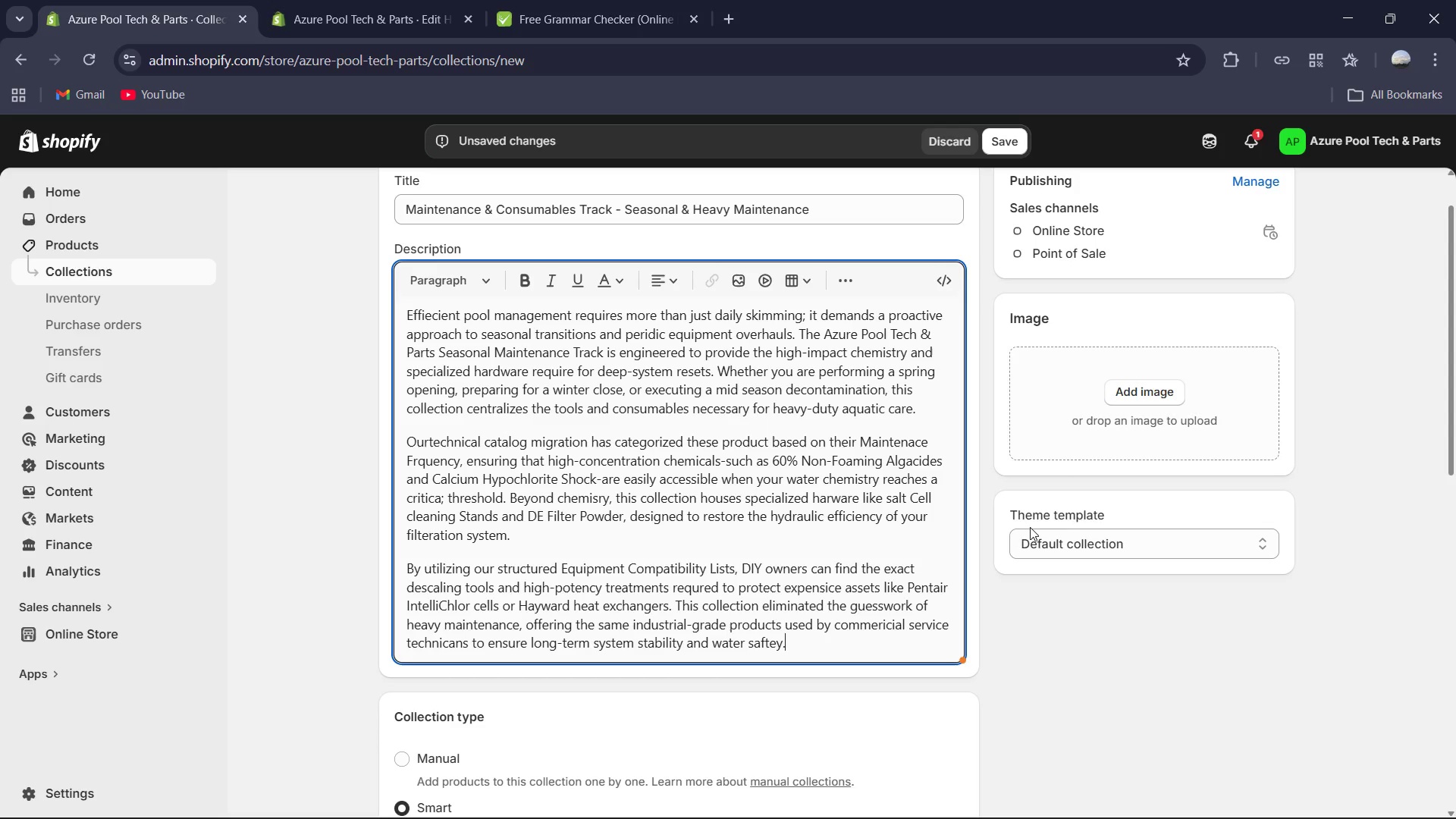 
key(Control+A)
 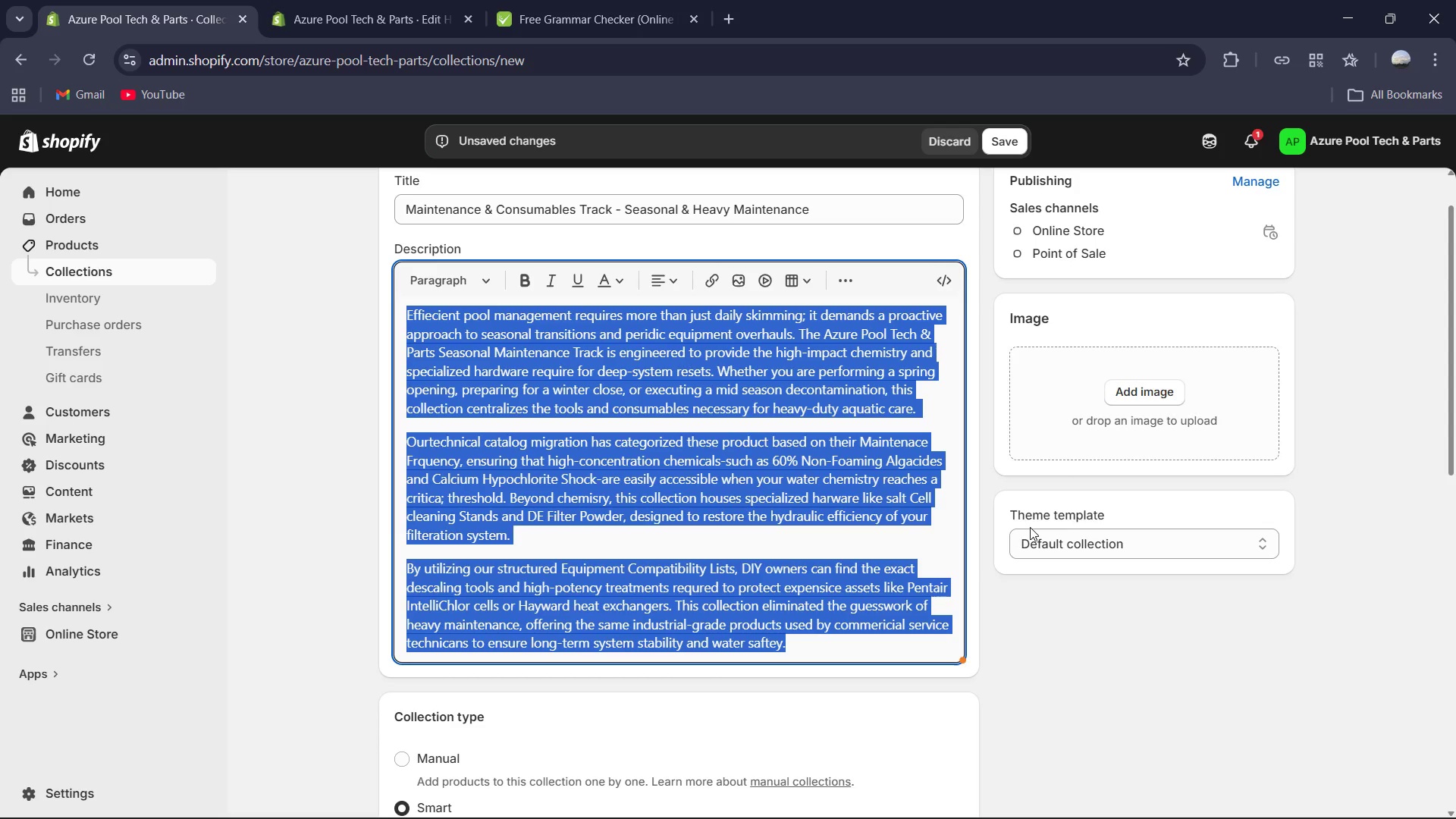 
key(Control+C)
 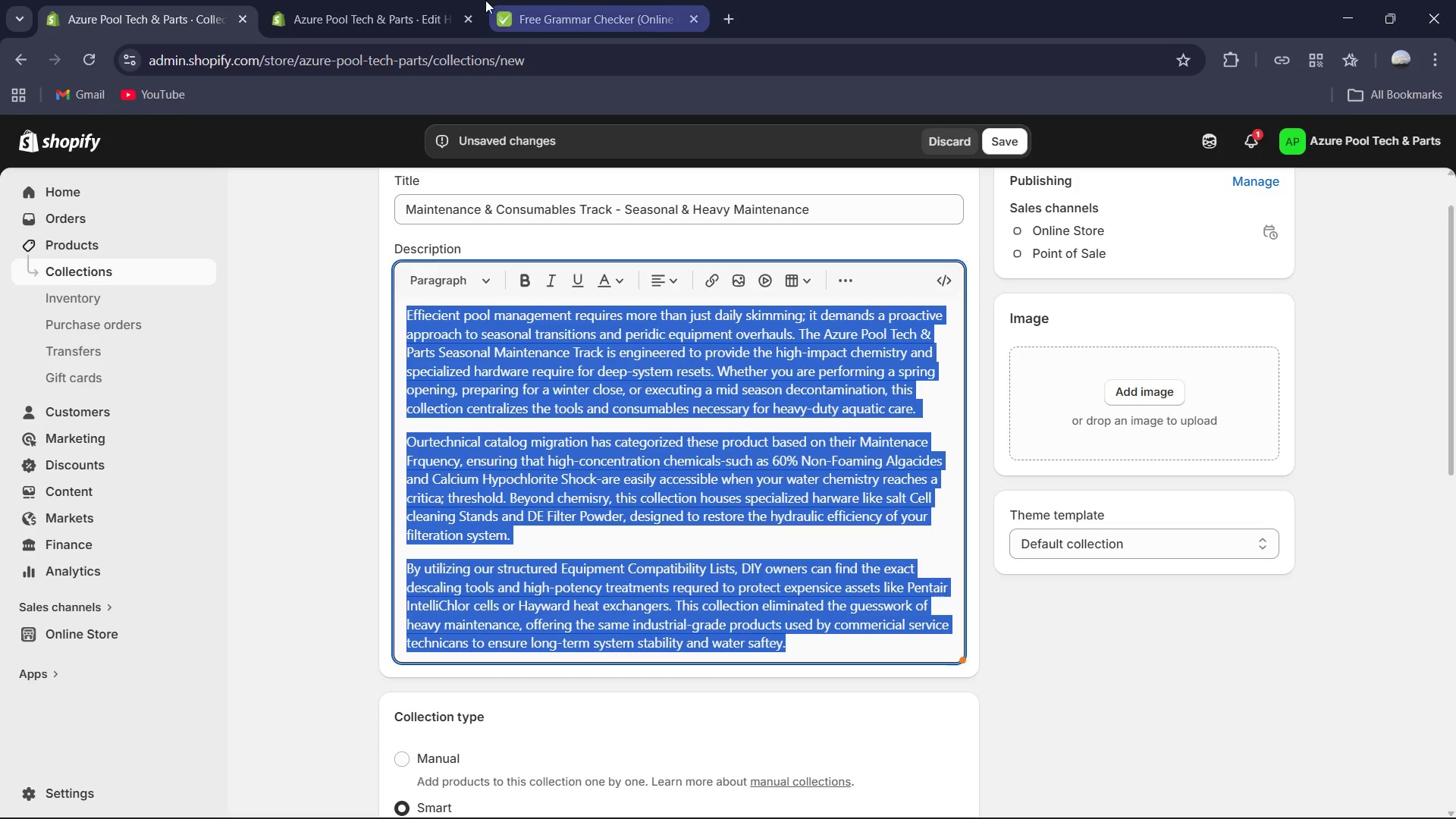 
left_click([388, 0])
 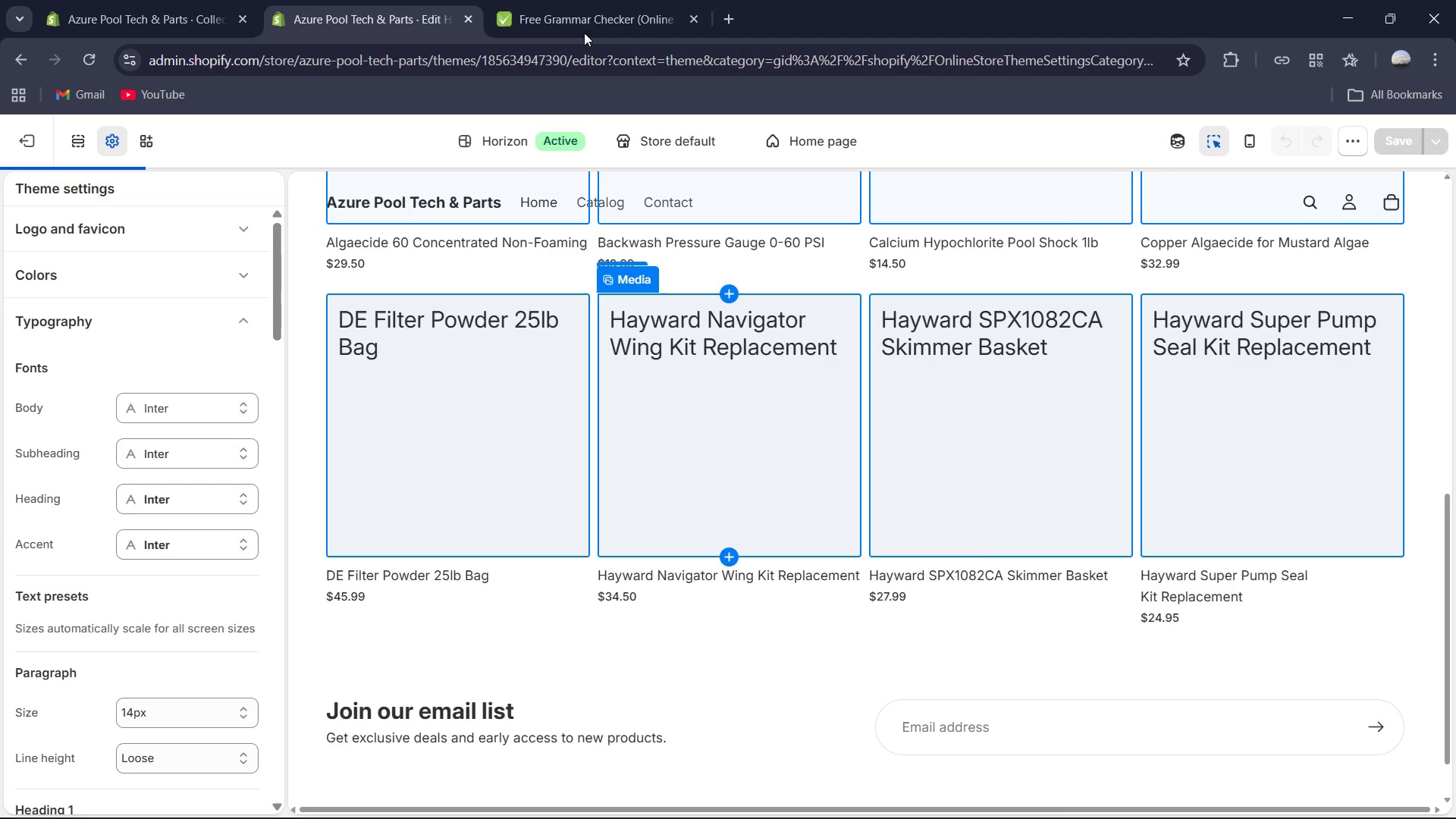 
left_click([574, 0])
 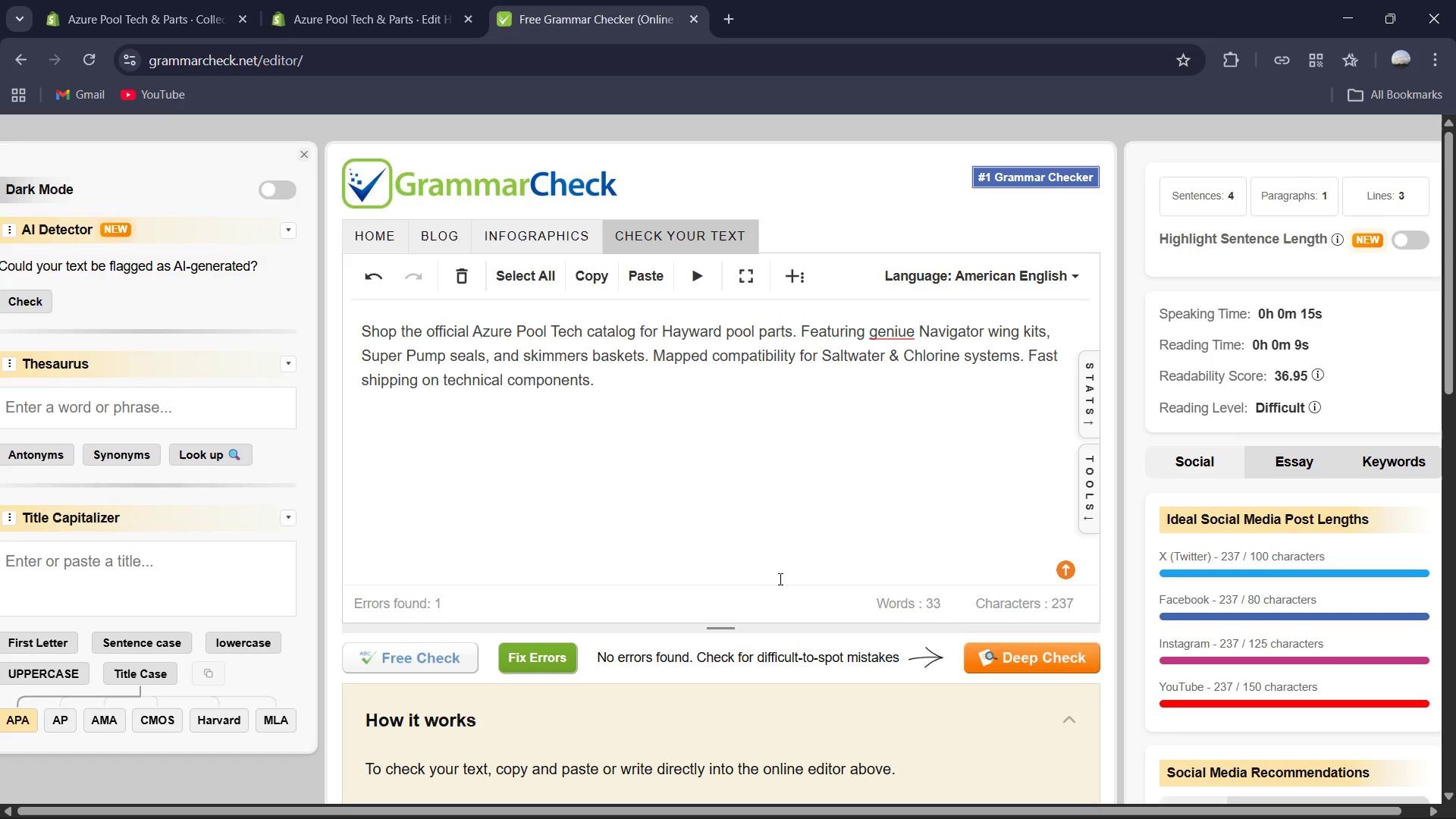 
left_click([680, 441])
 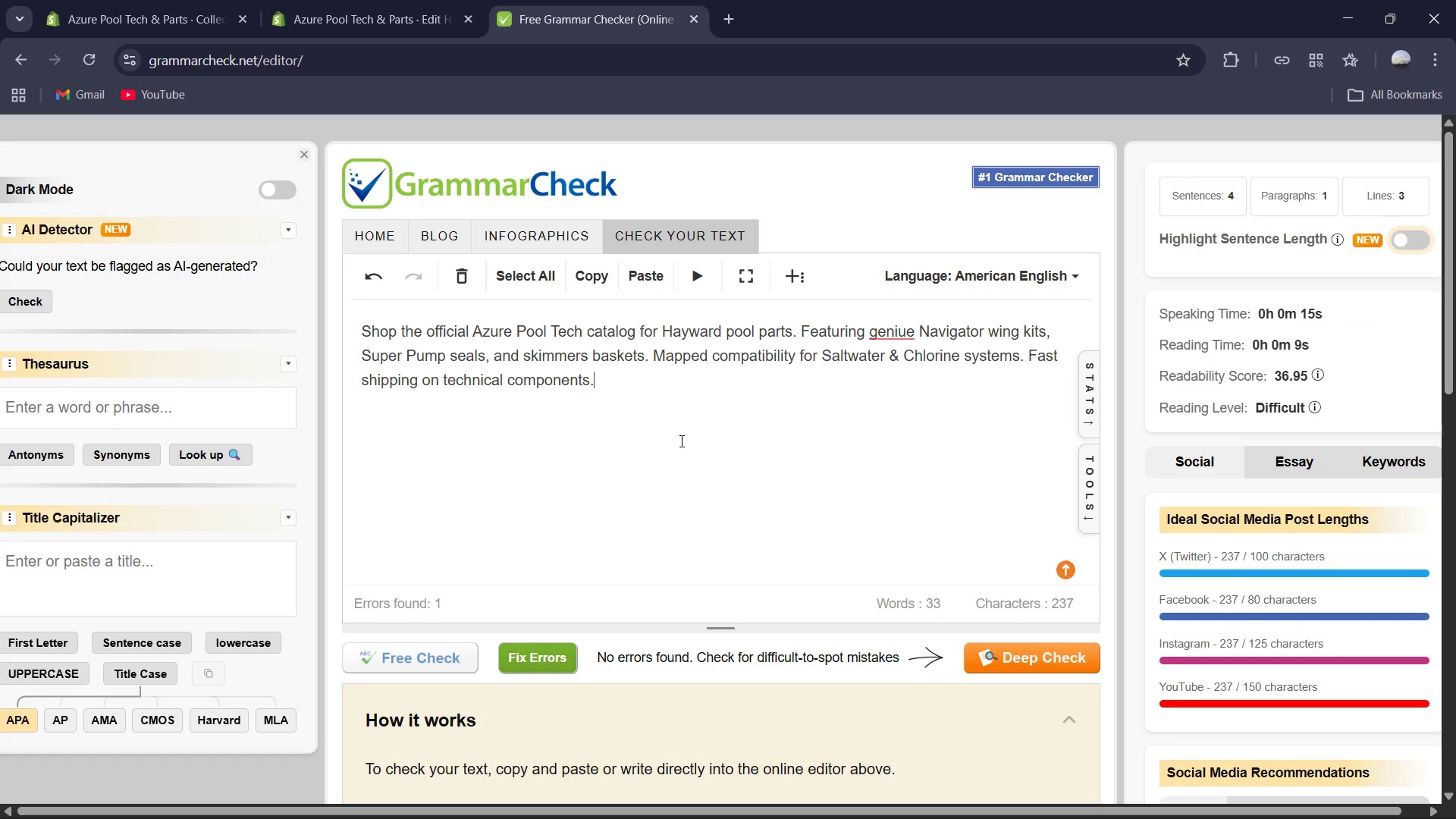 
key(Control+A)
 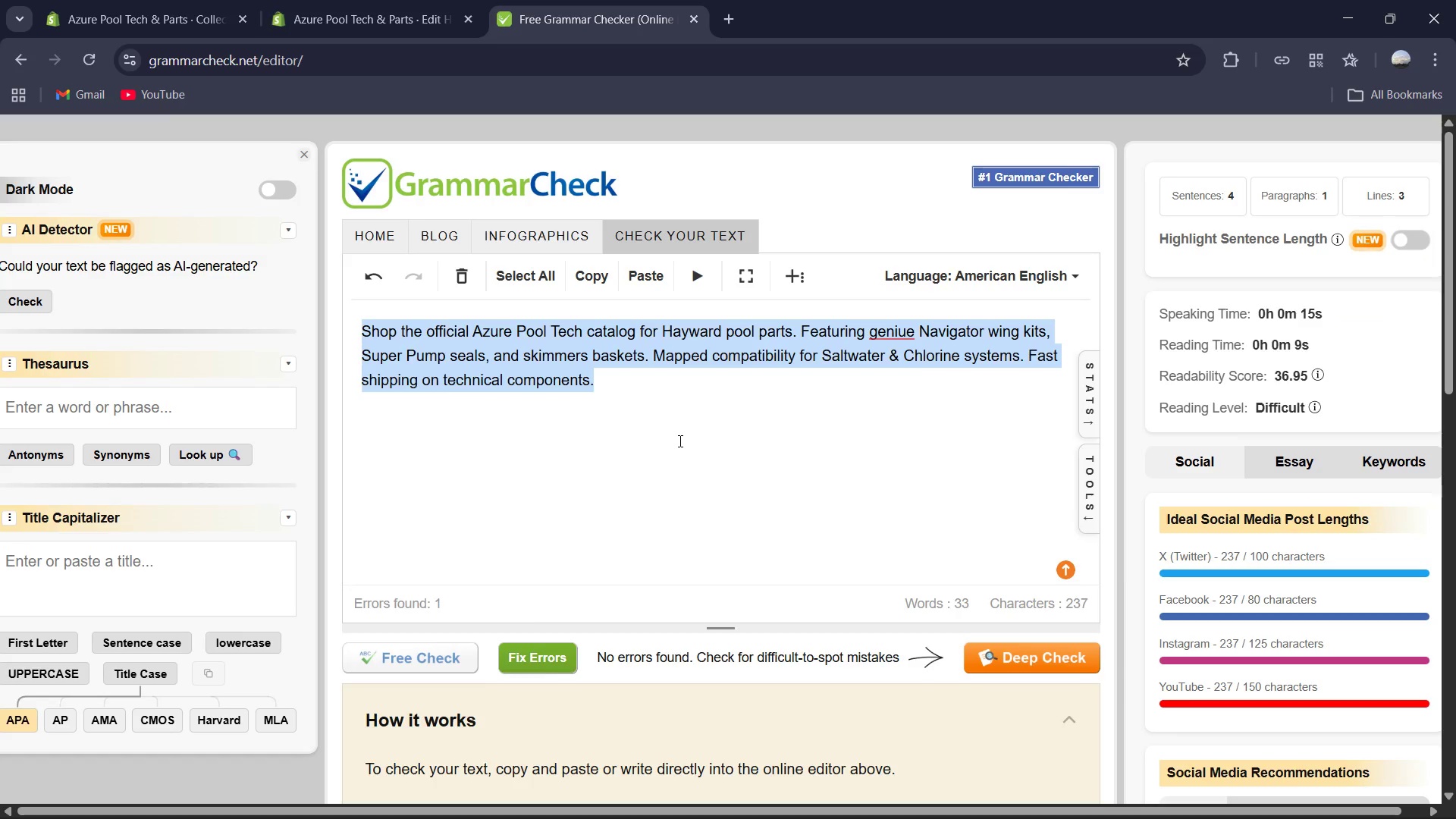 
key(Control+V)
 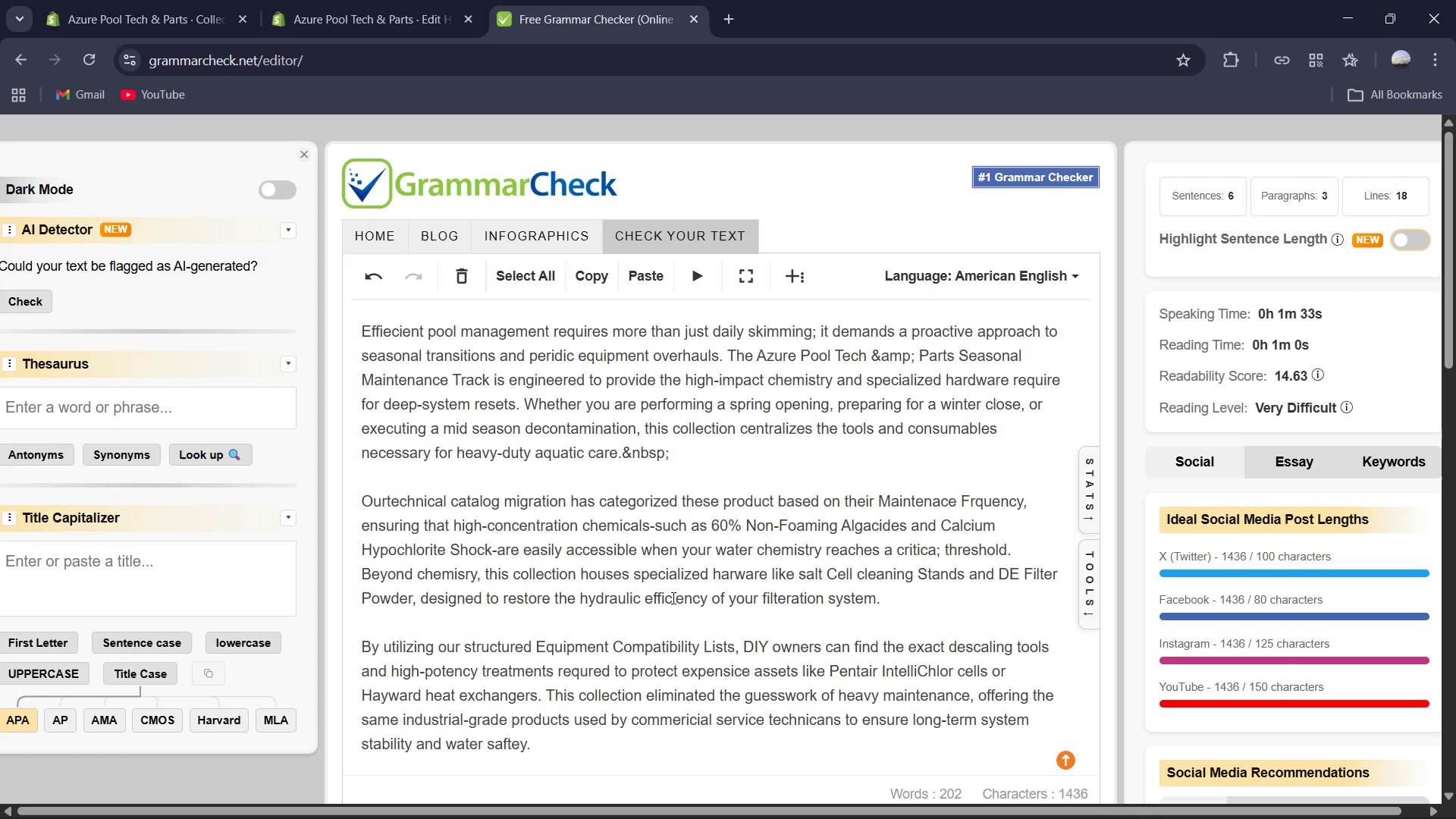 
scroll: coordinate [670, 598], scroll_direction: down, amount: 2.0
 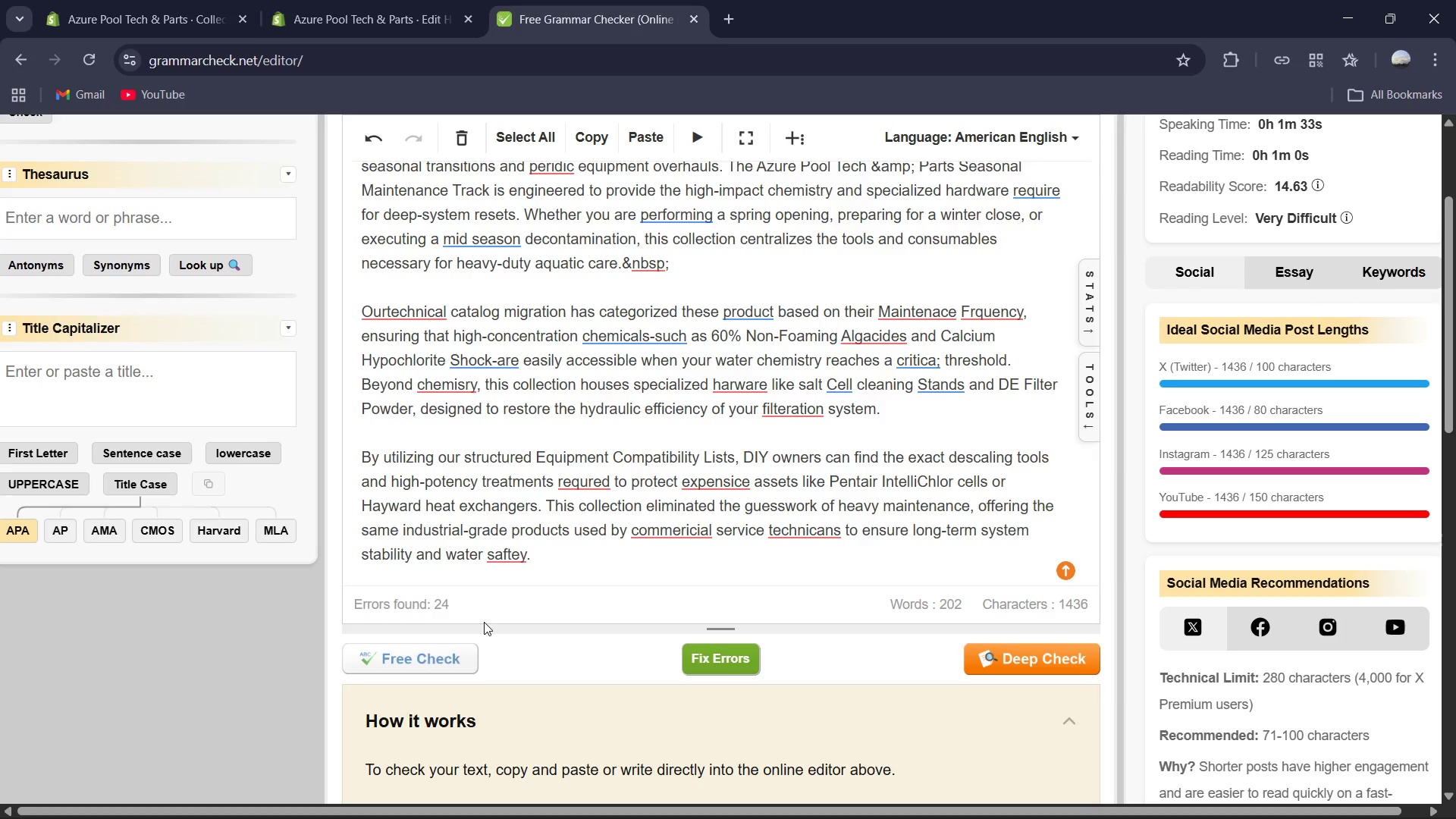 
wait(10.4)
 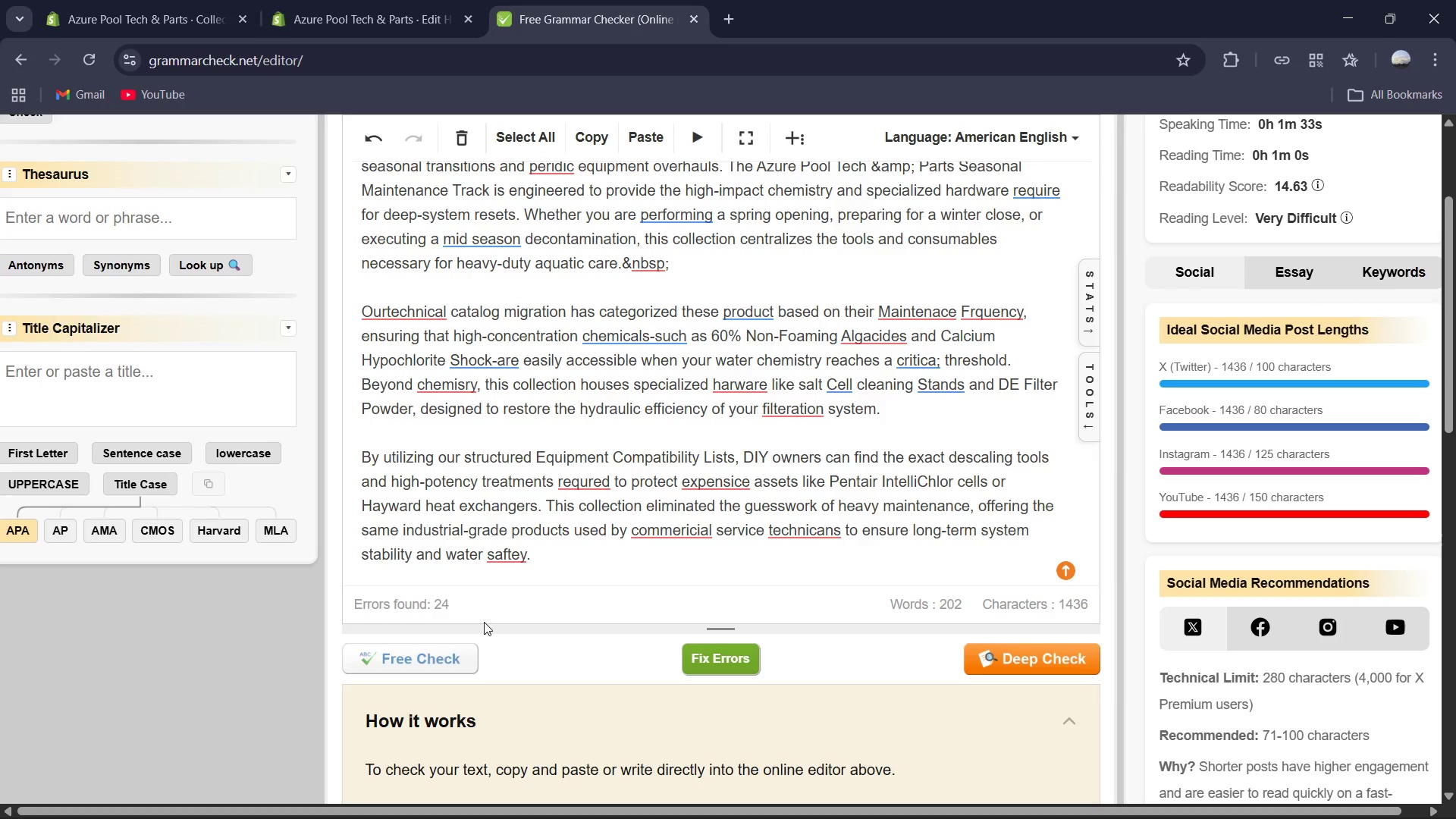 
left_click([712, 667])
 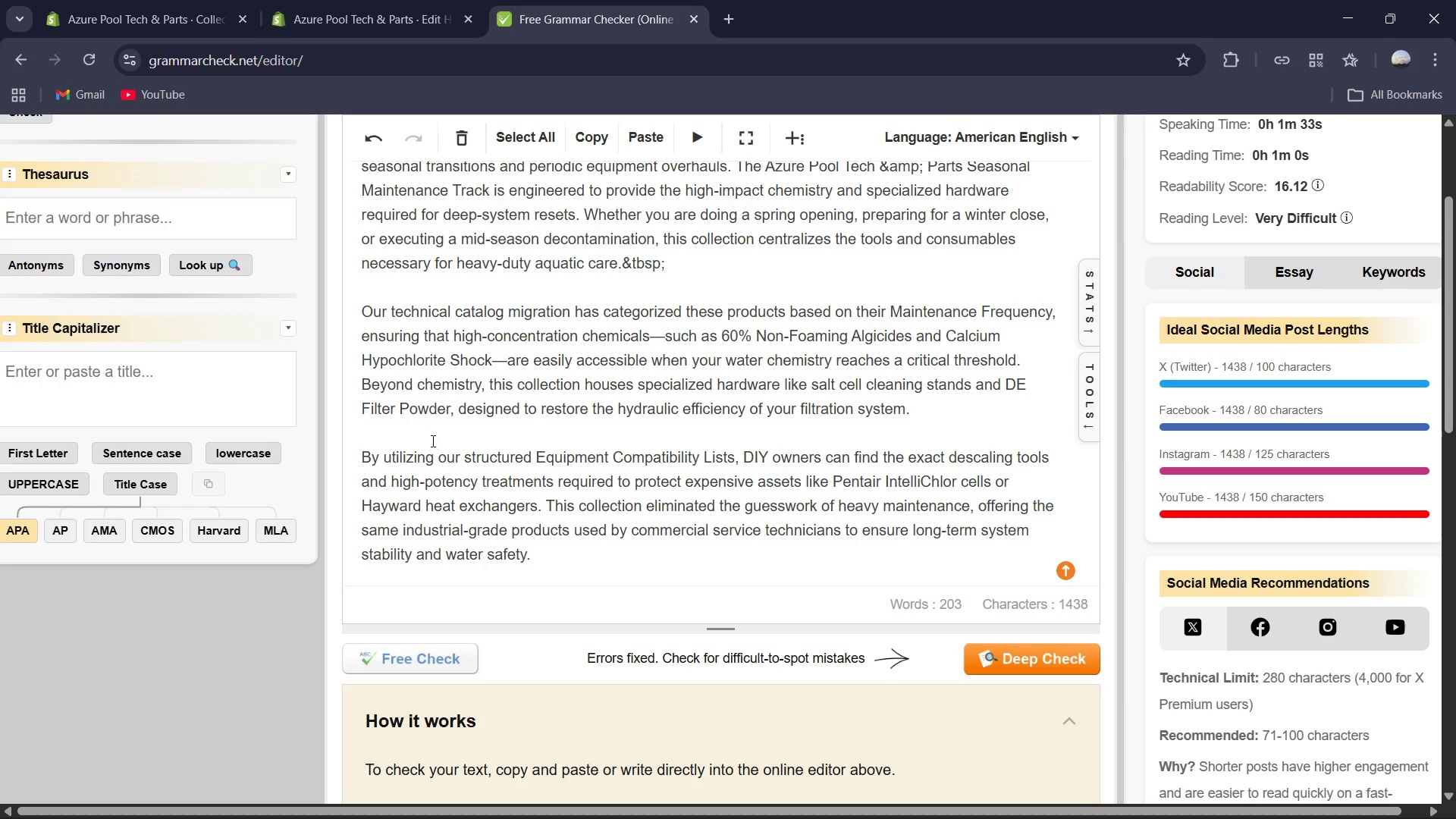 
wait(6.55)
 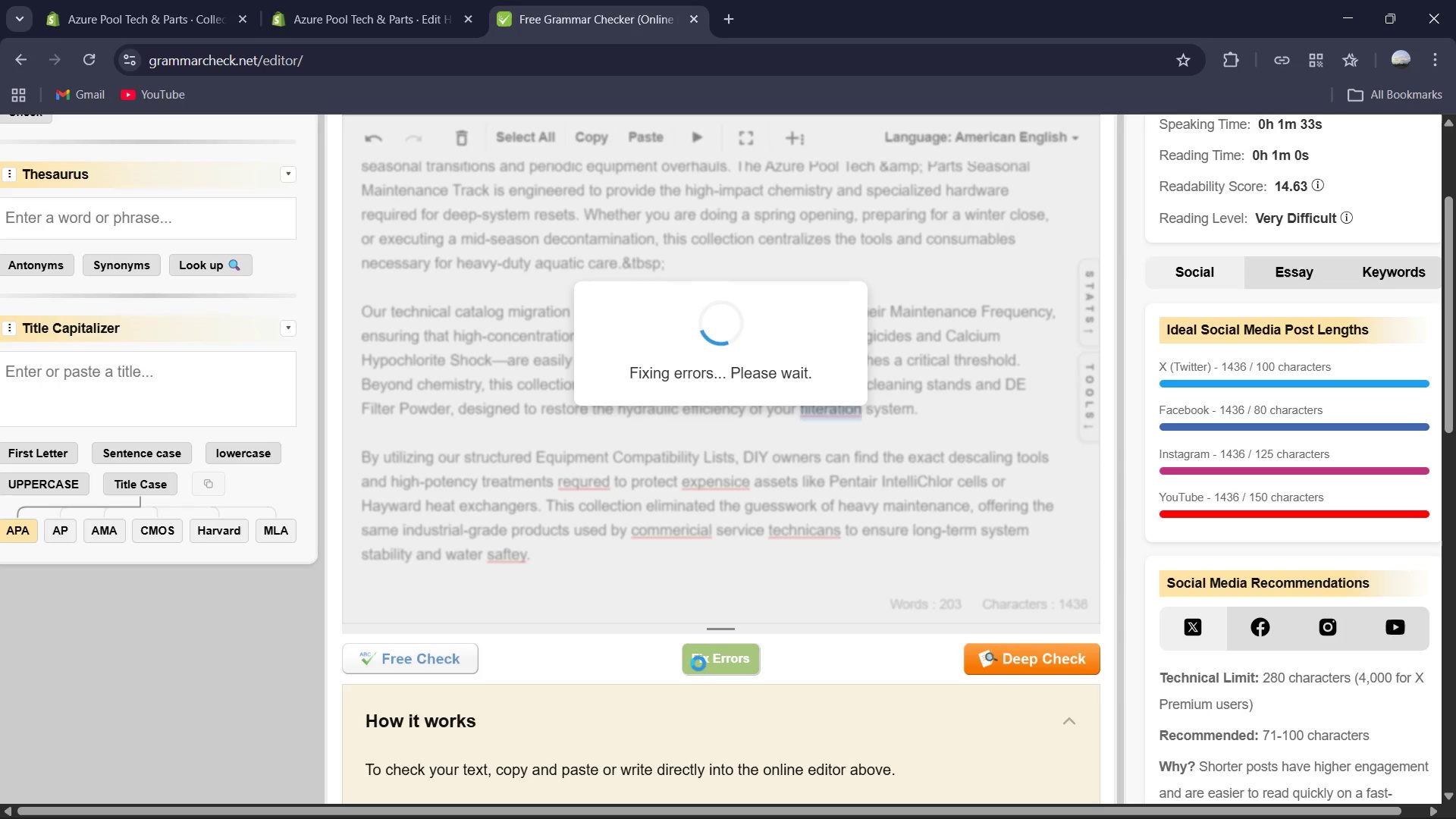 
left_click_drag(start_coordinate=[623, 262], to_coordinate=[685, 268])
 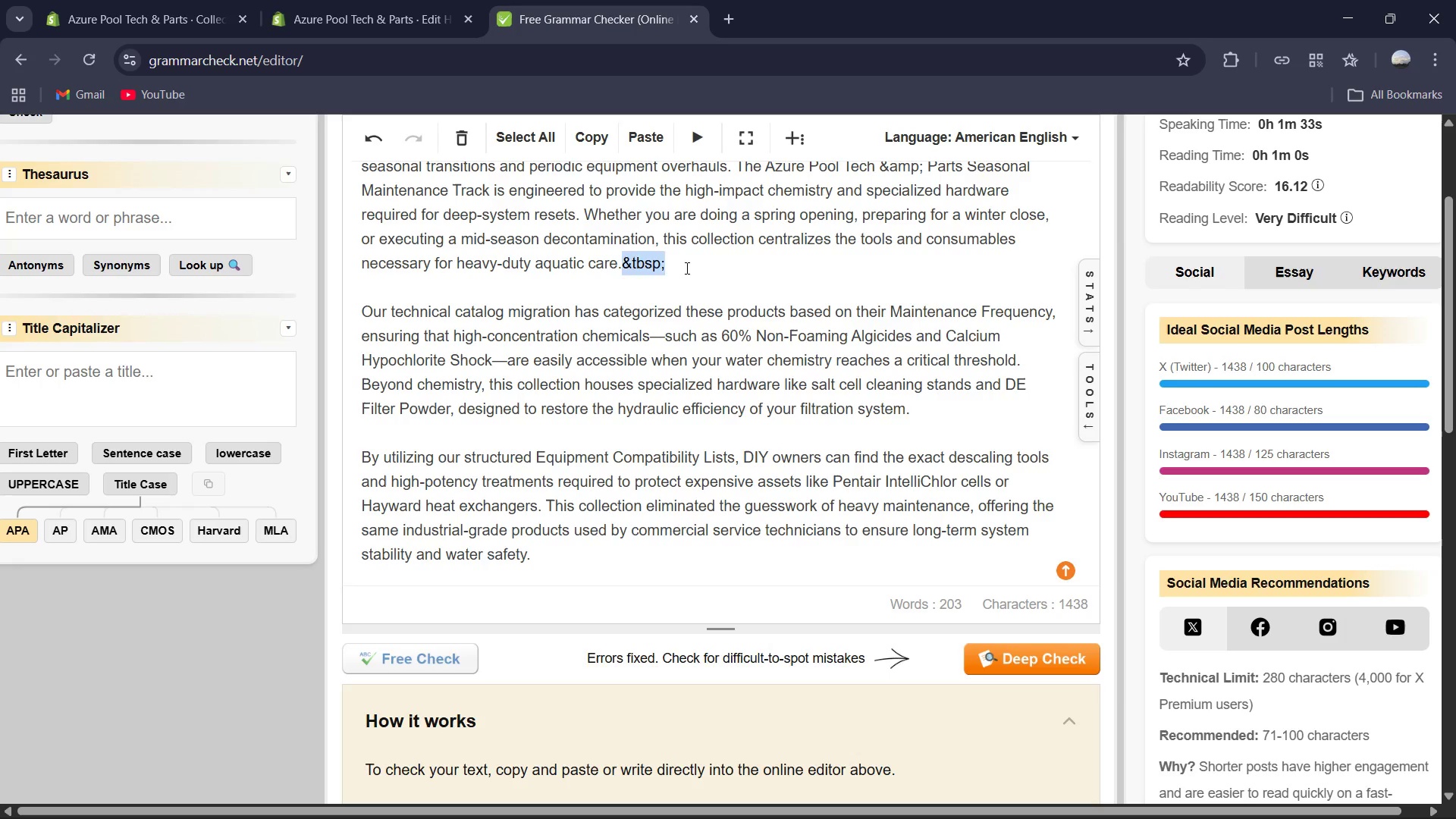 
key(Backspace)
 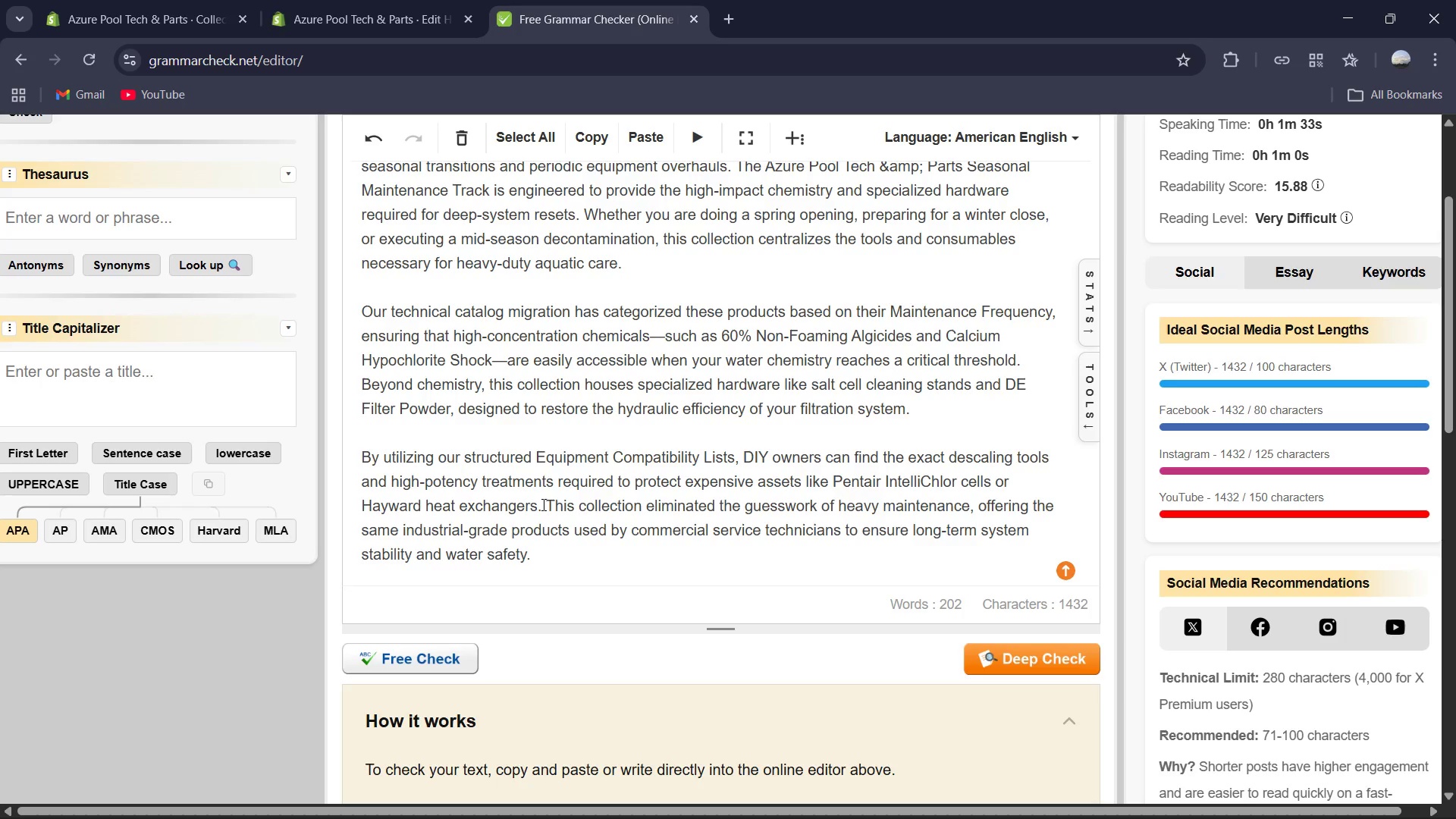 
wait(15.11)
 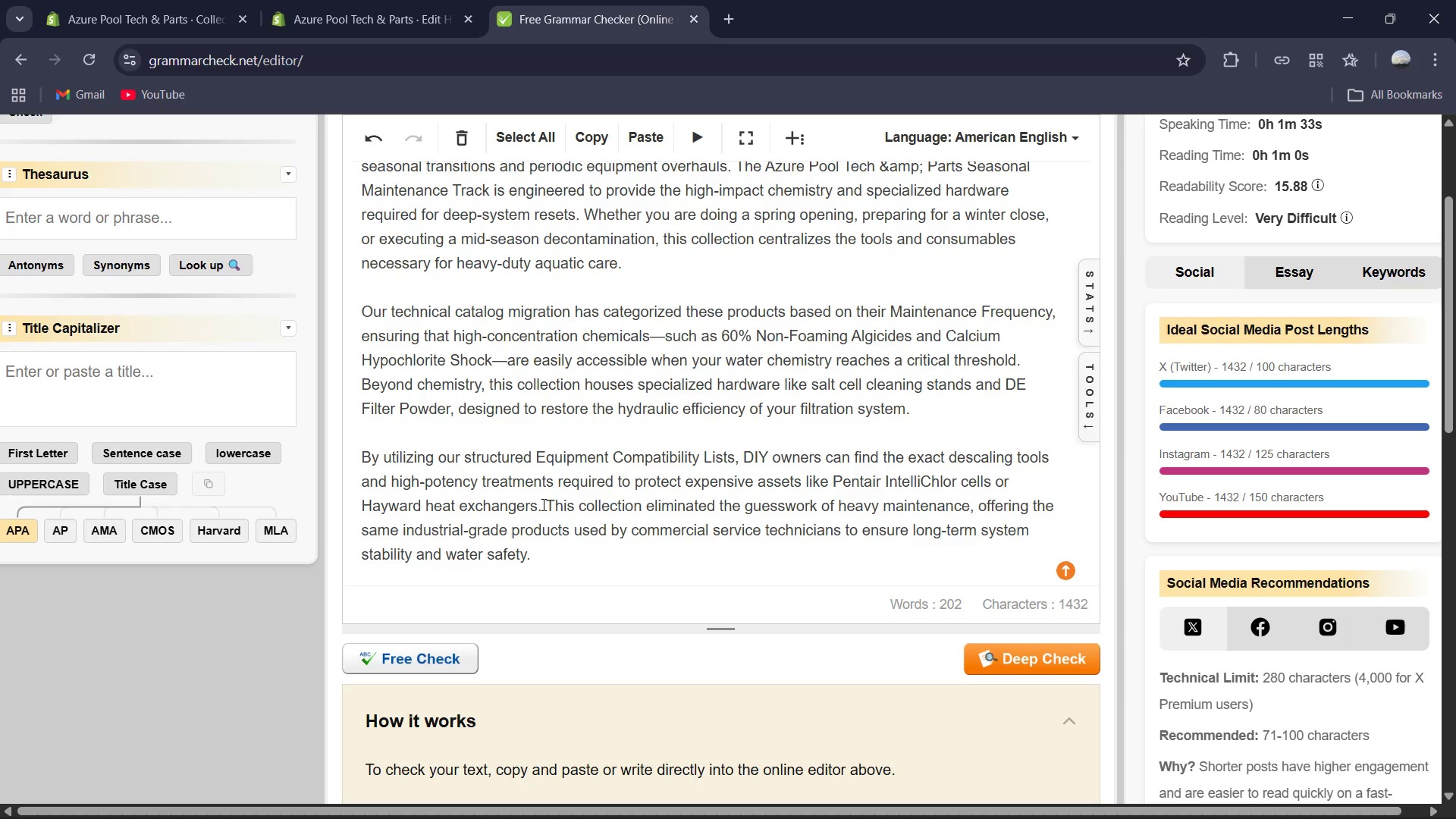 
scroll: coordinate [538, 516], scroll_direction: none, amount: 0.0
 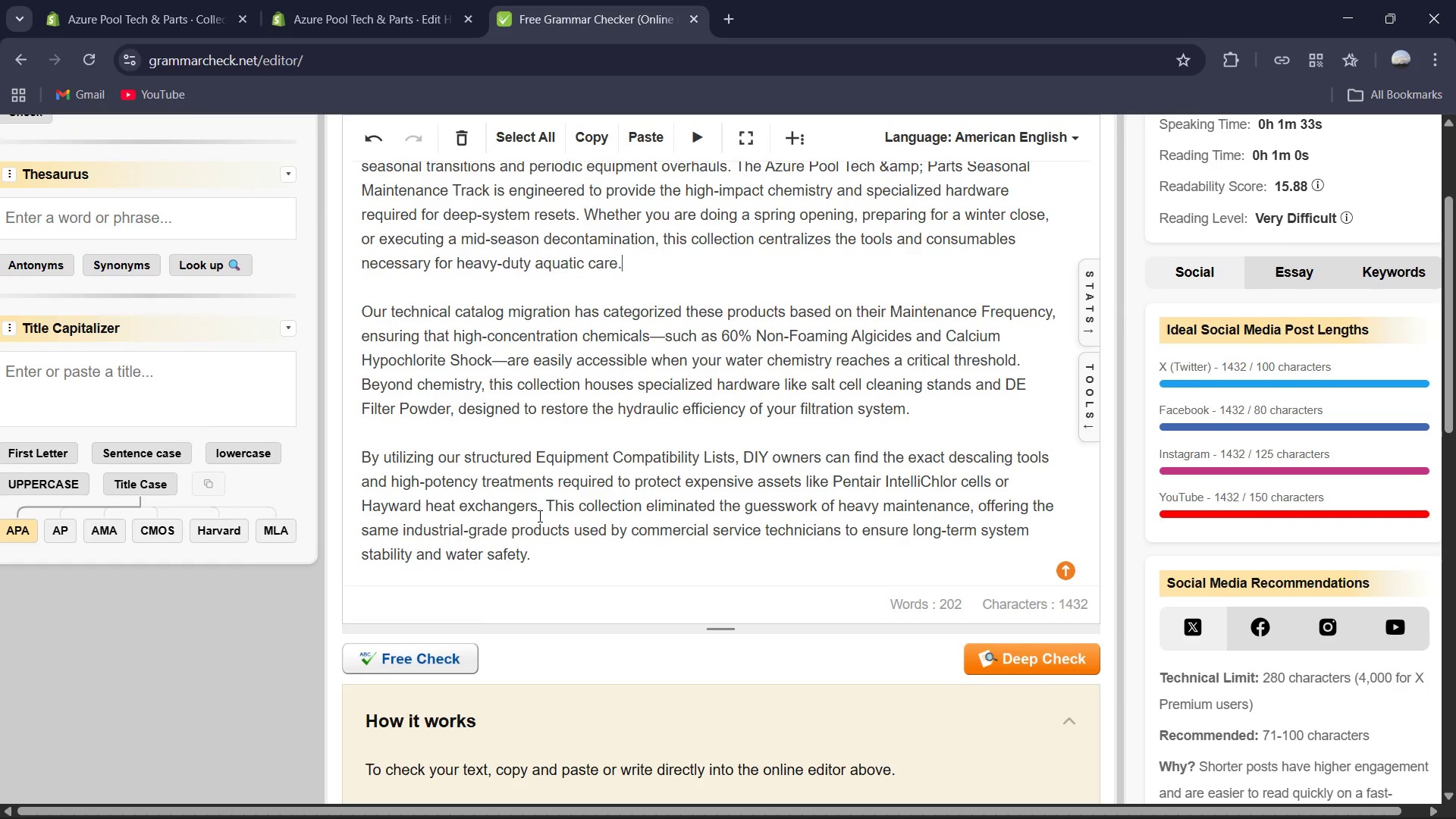 
scroll: coordinate [538, 516], scroll_direction: up, amount: 1.0
 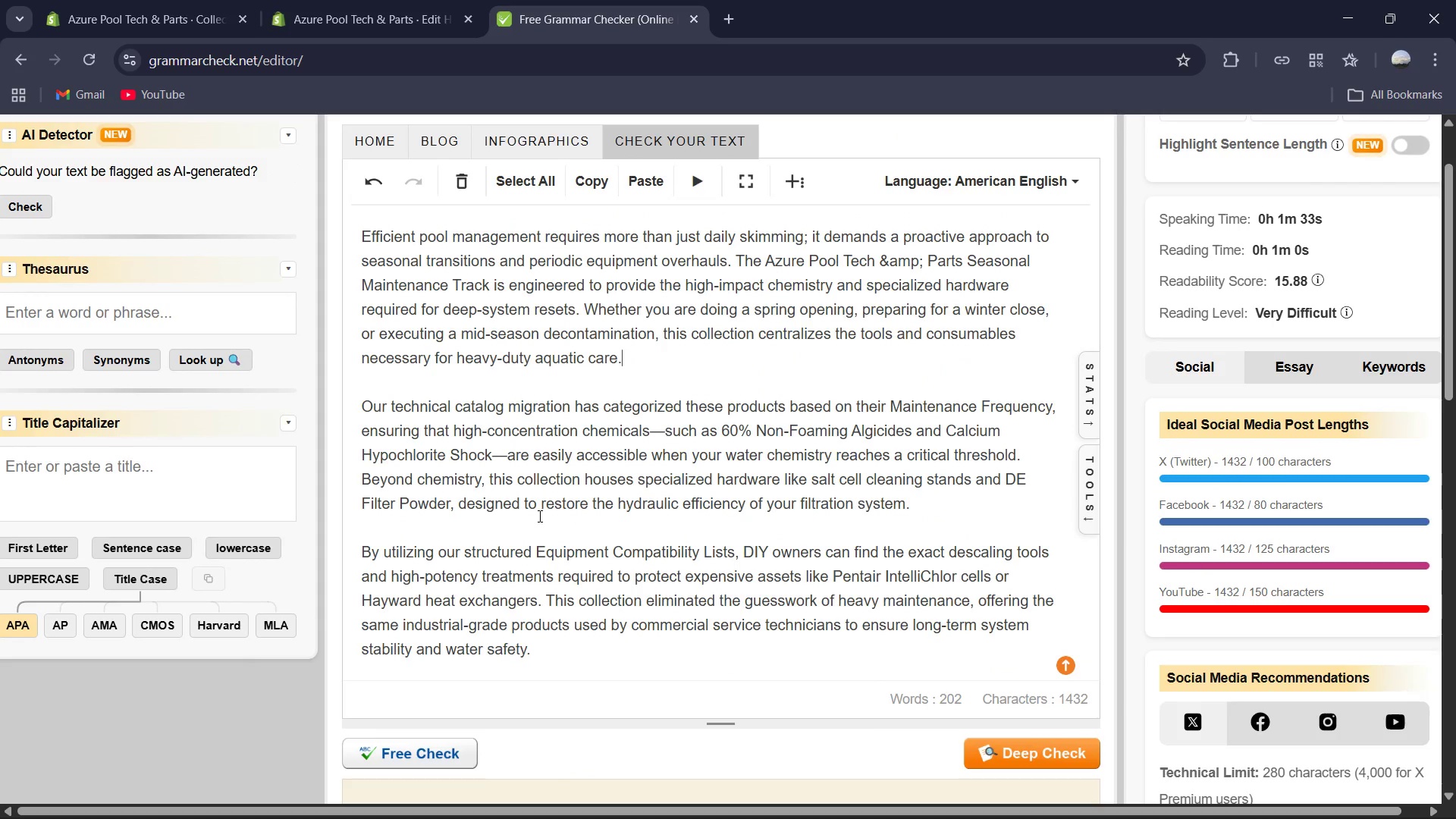 
left_click([567, 650])
 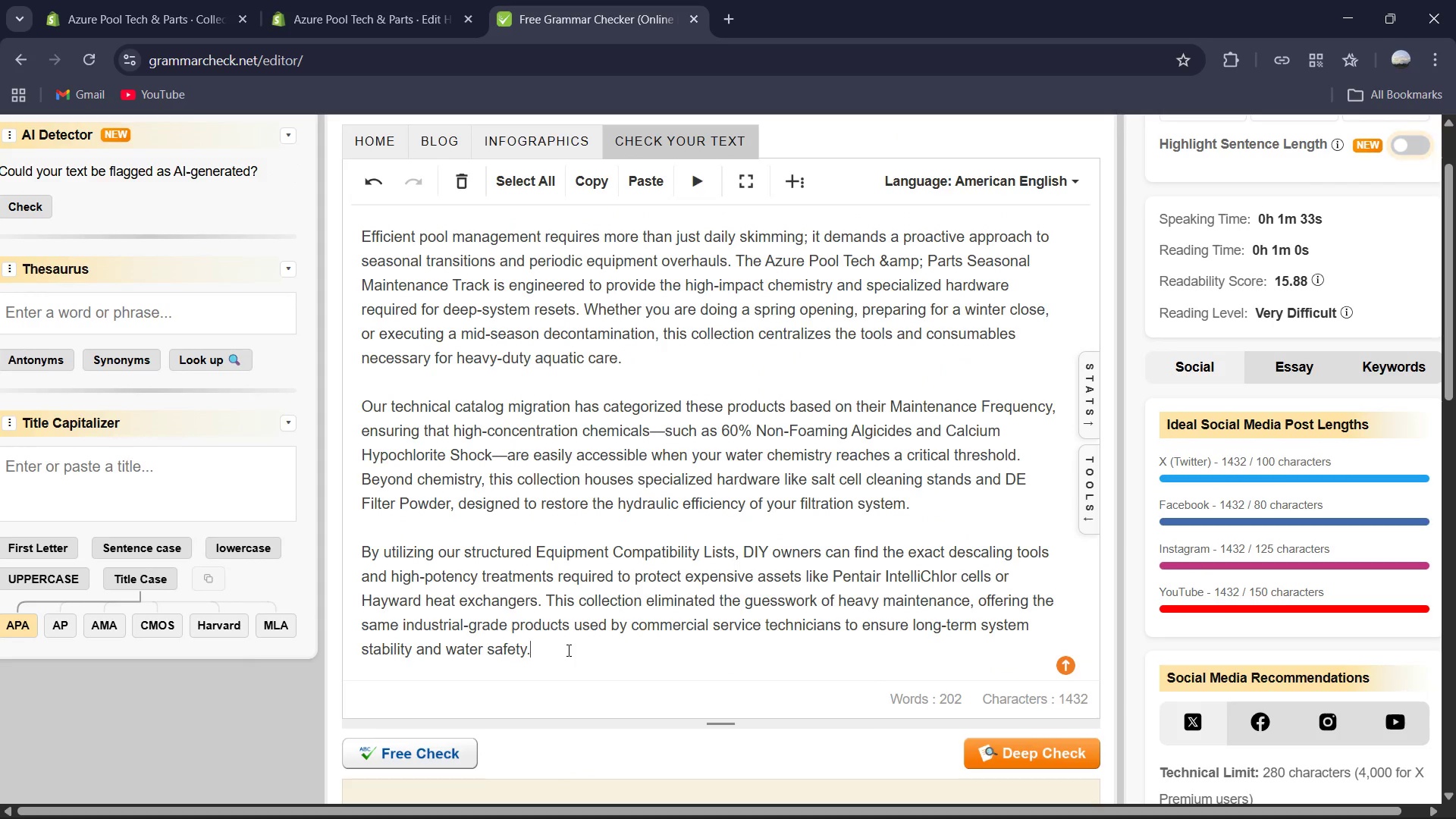 
key(Control+A)
 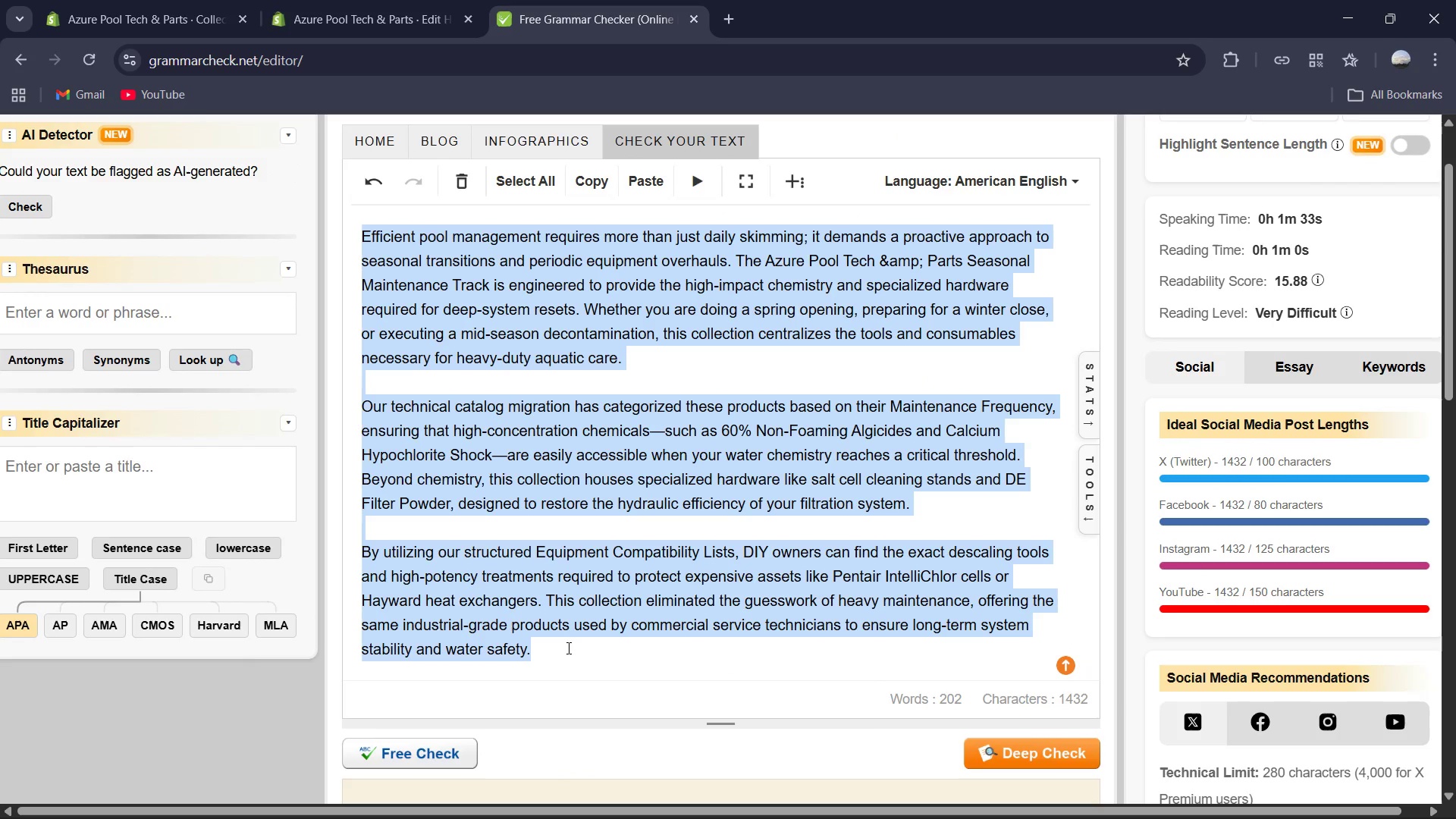 
key(Control+C)
 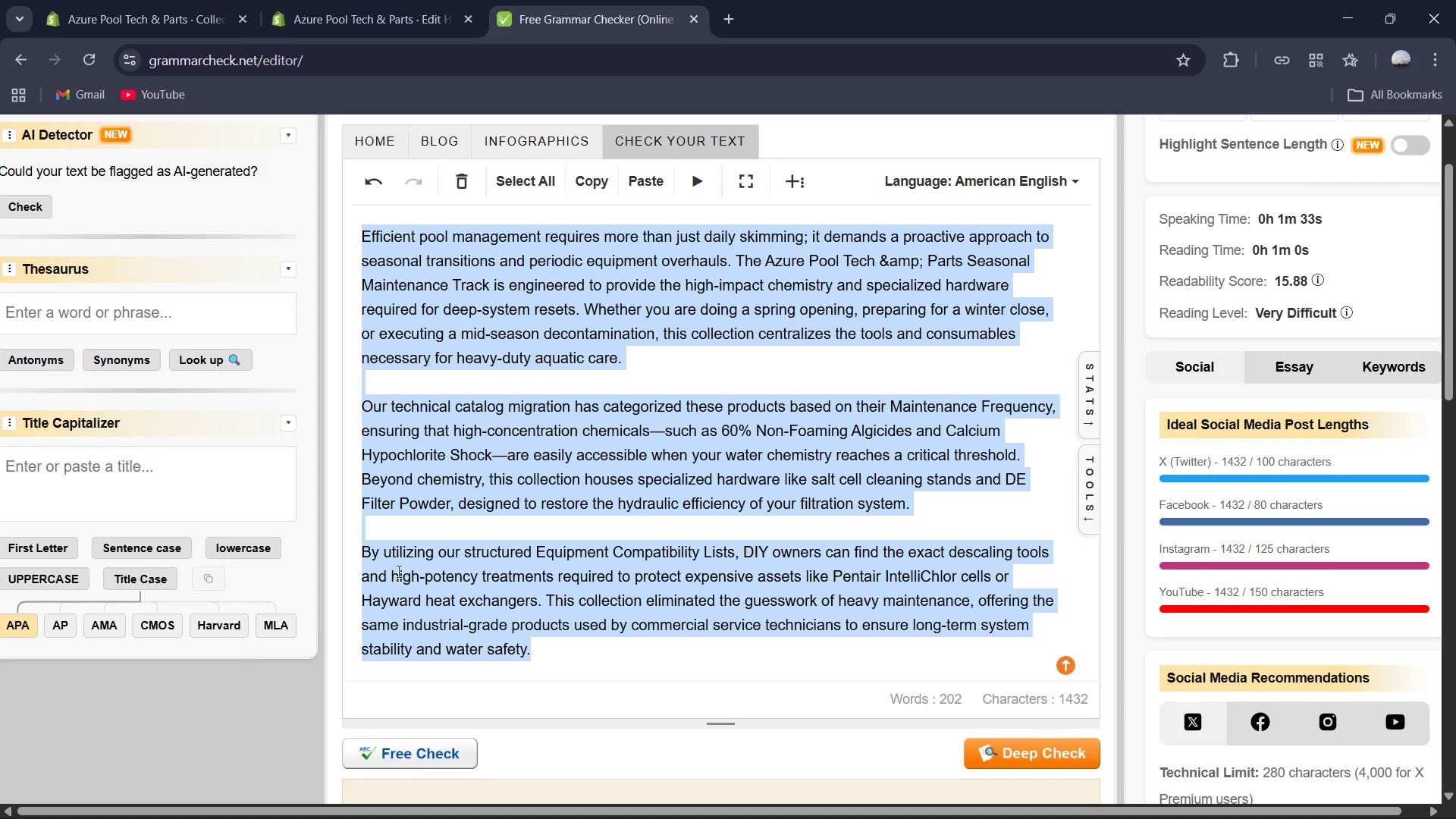 
left_click([416, 756])
 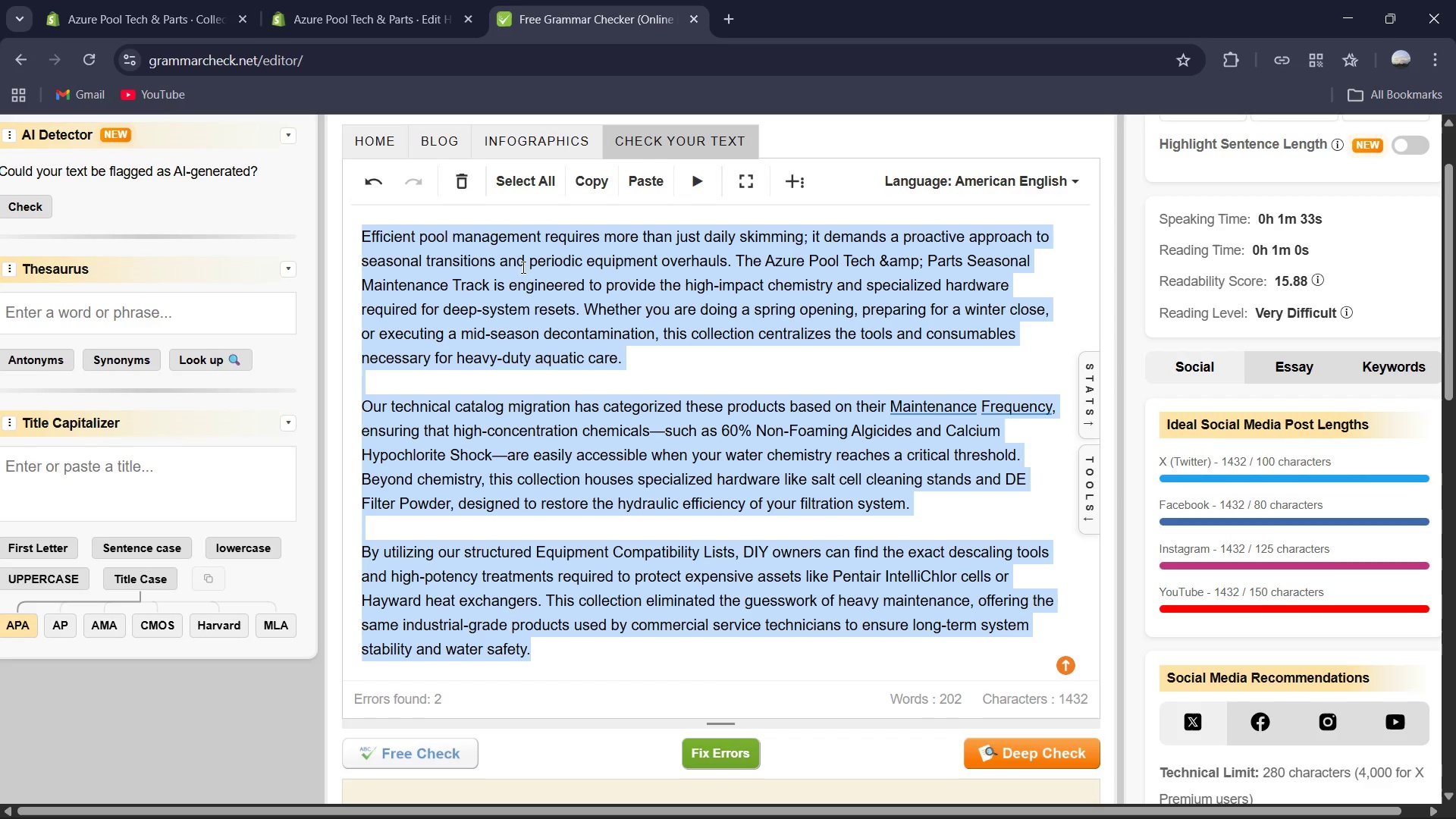 
left_click([552, 677])
 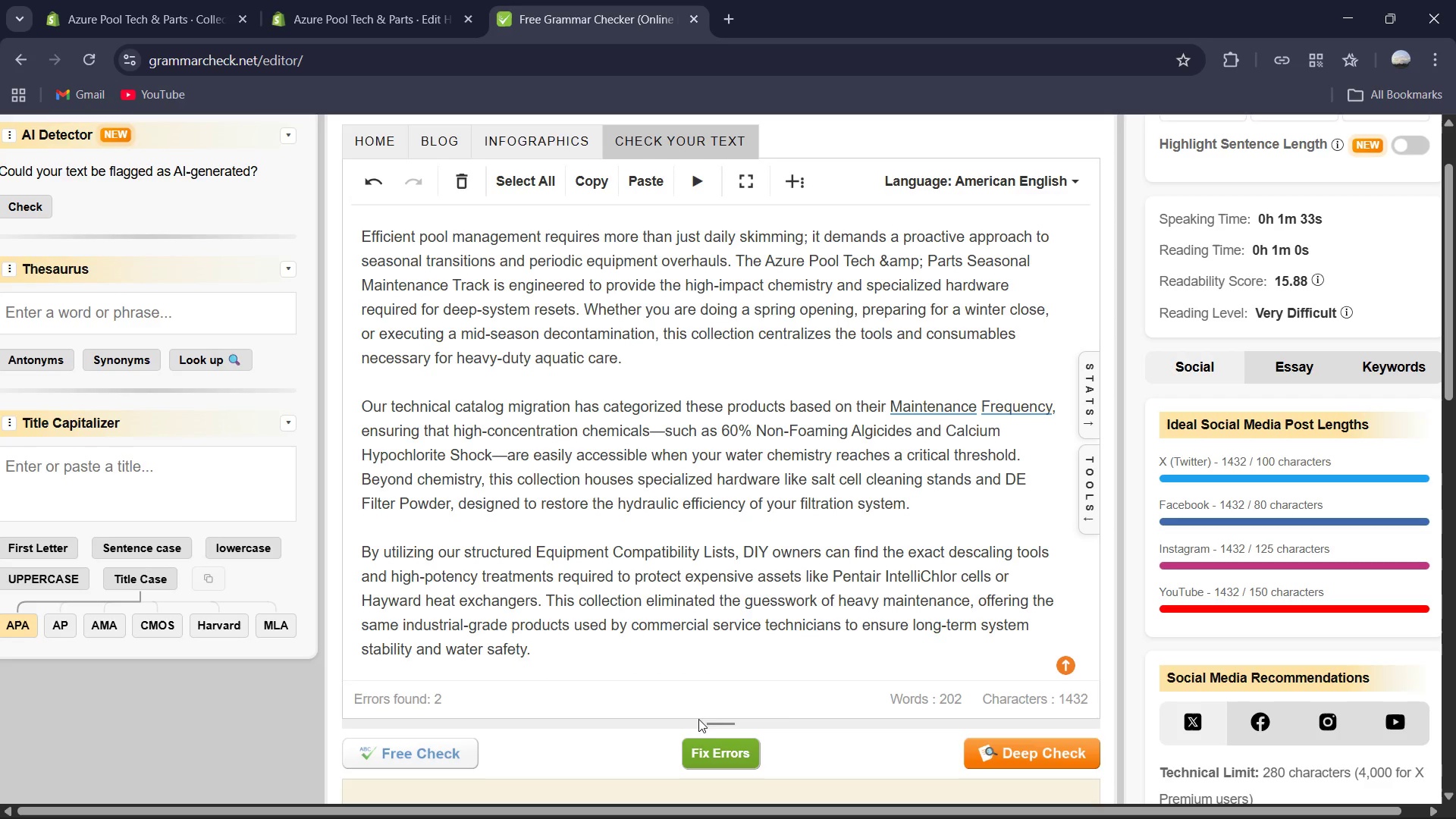 
mouse_move([708, 723])
 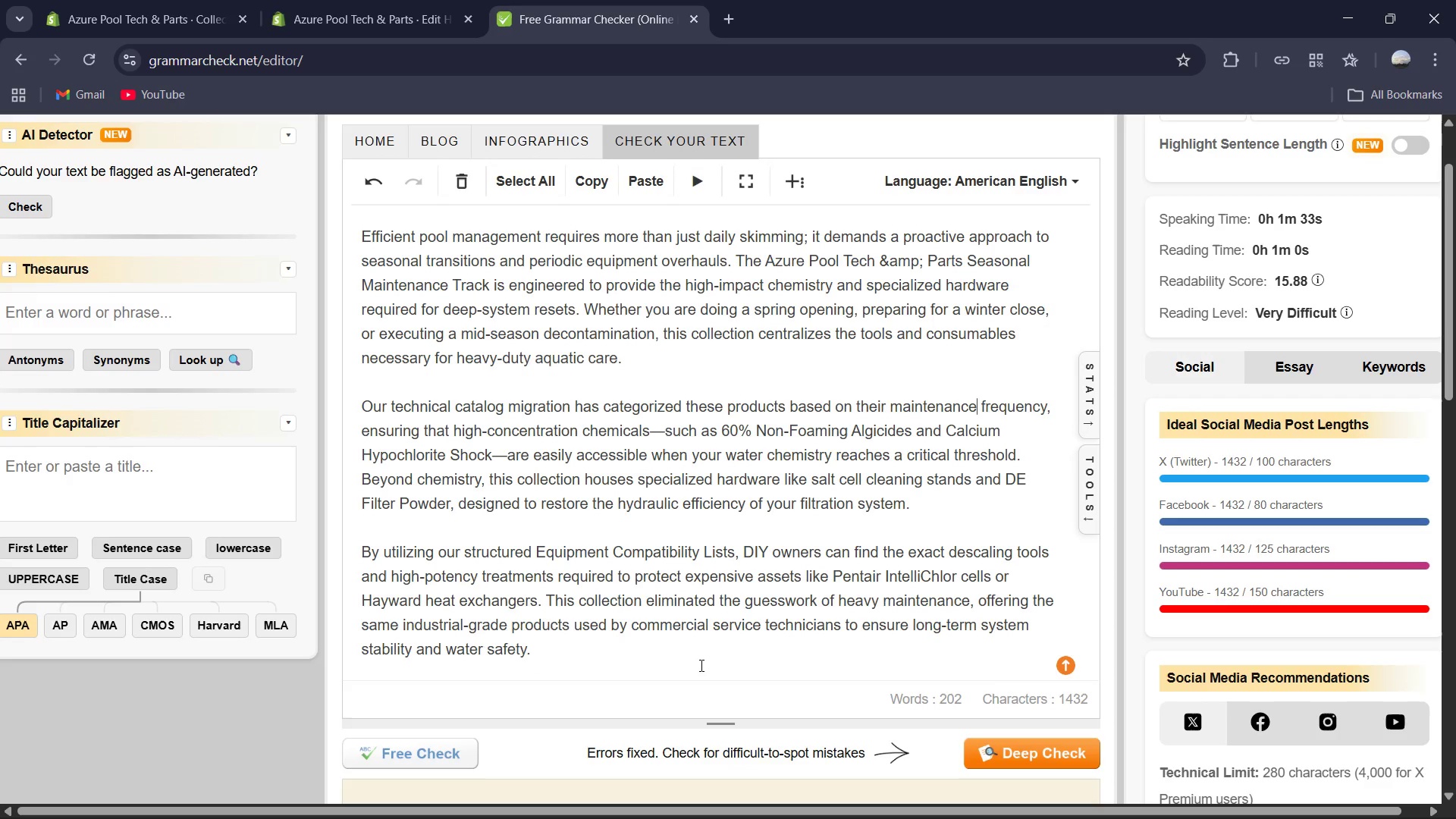 
left_click([700, 665])
 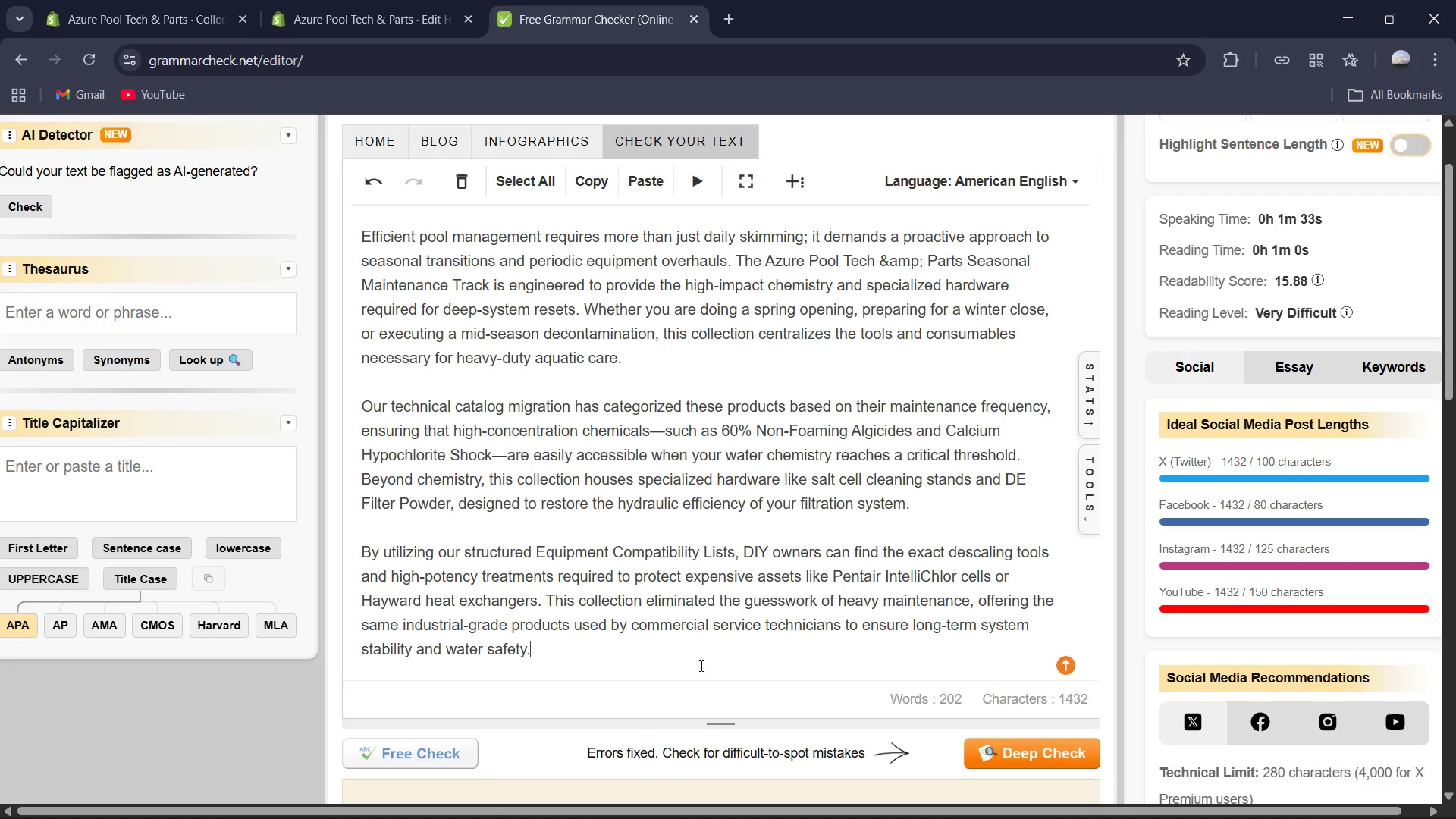 
key(Control+A)
 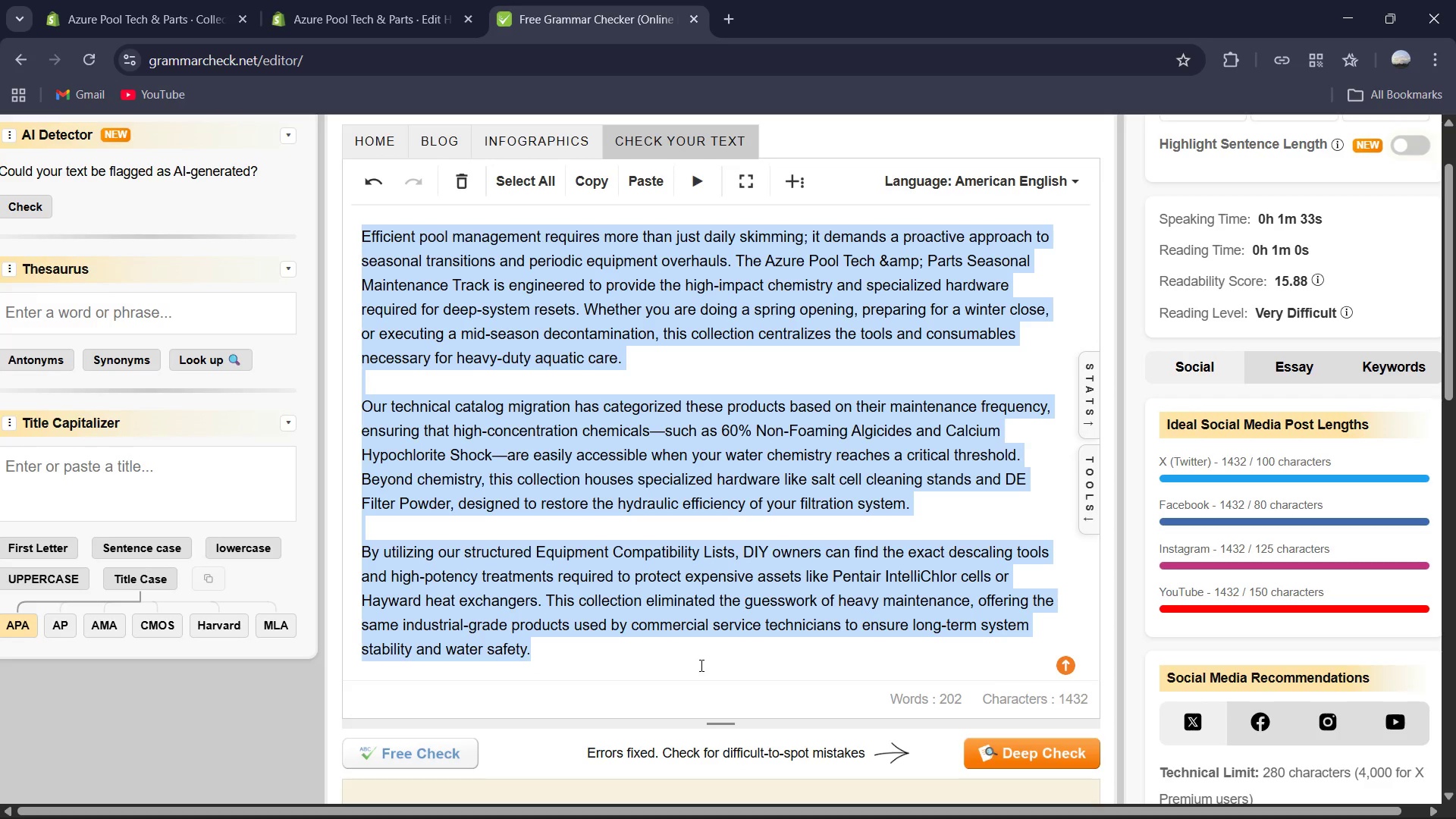 
key(Control+C)
 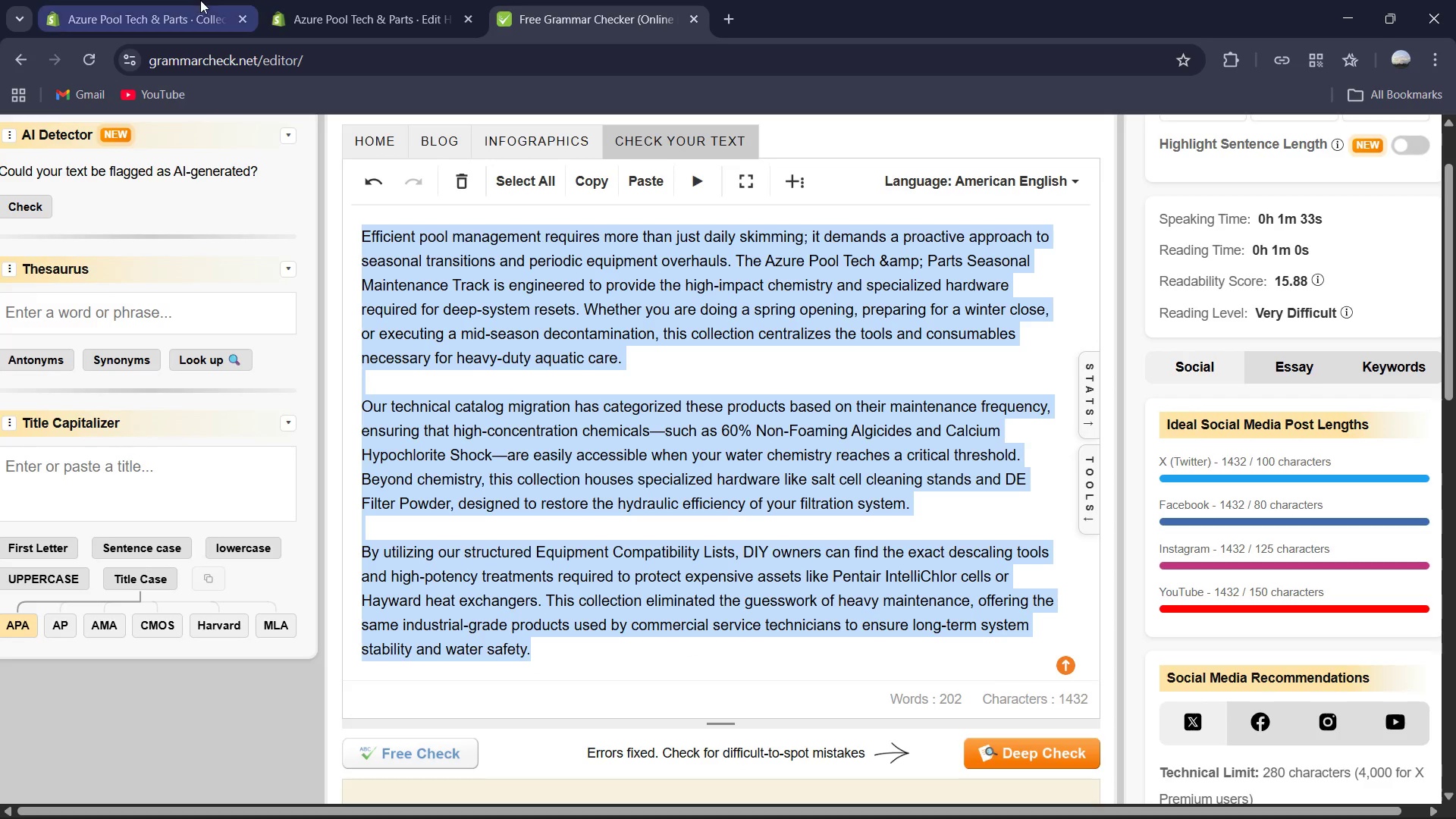 
left_click([206, 0])
 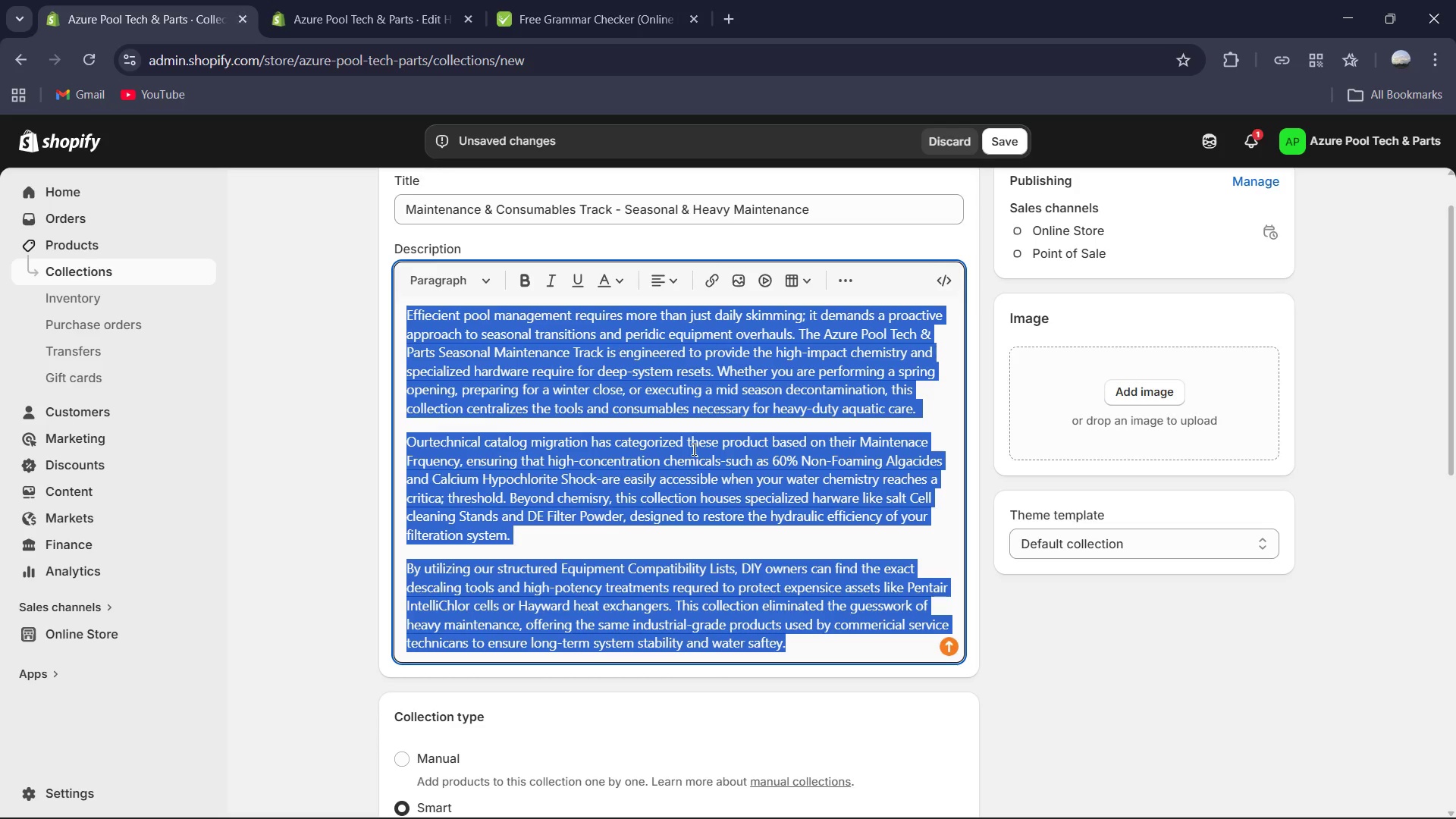 
key(Control+V)
 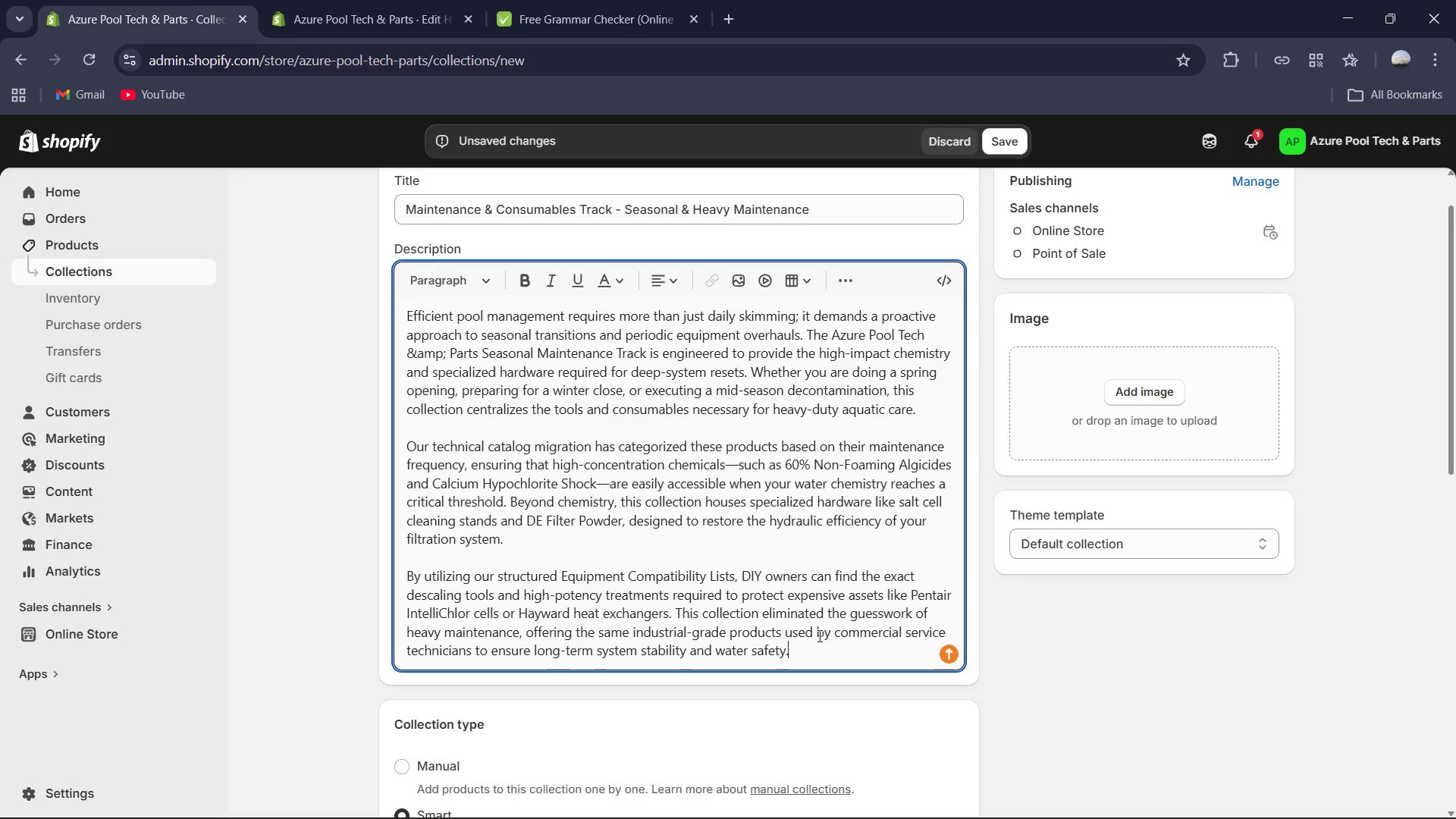 
scroll: coordinate [816, 684], scroll_direction: down, amount: 4.0
 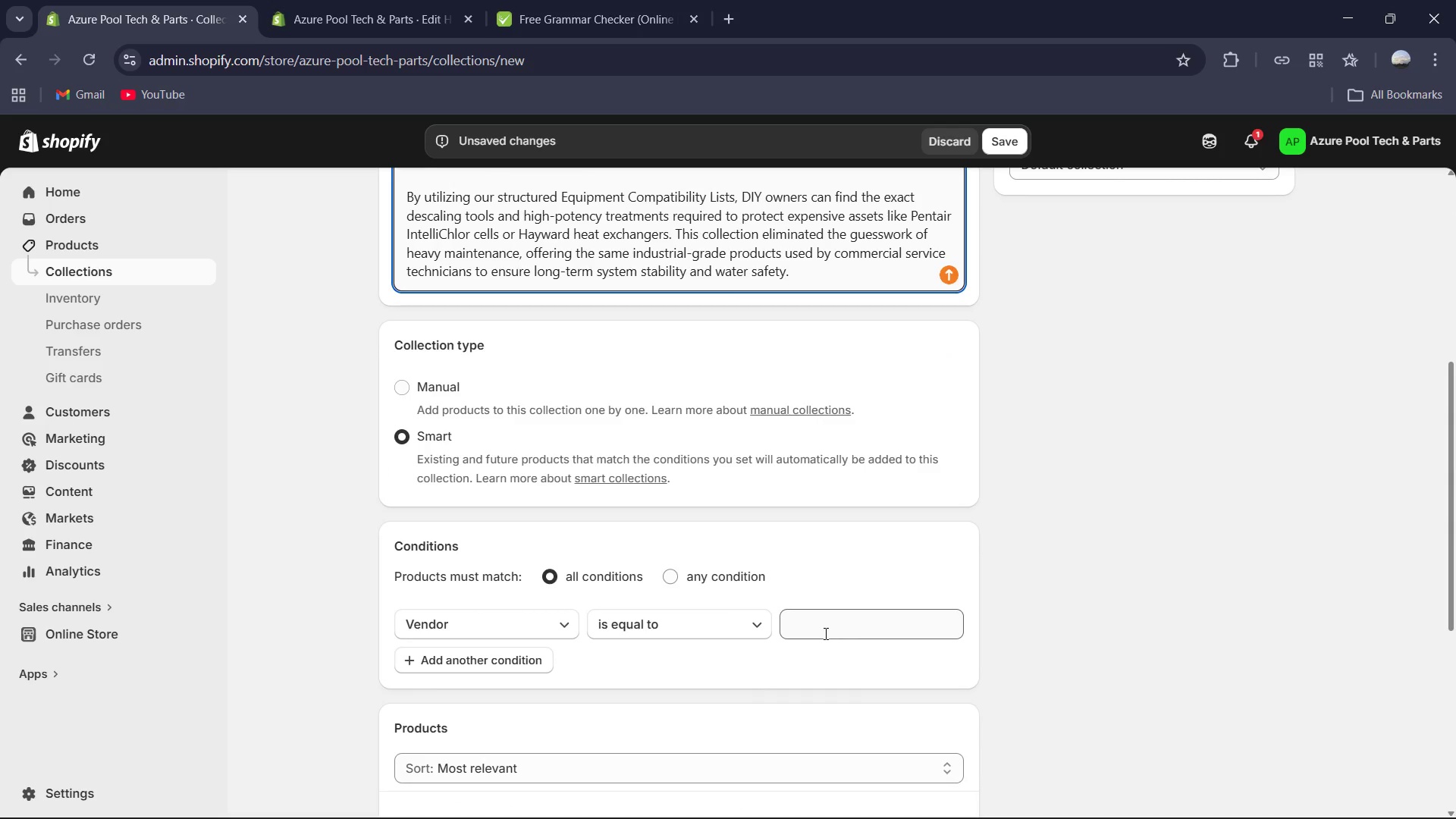 
wait(6.49)
 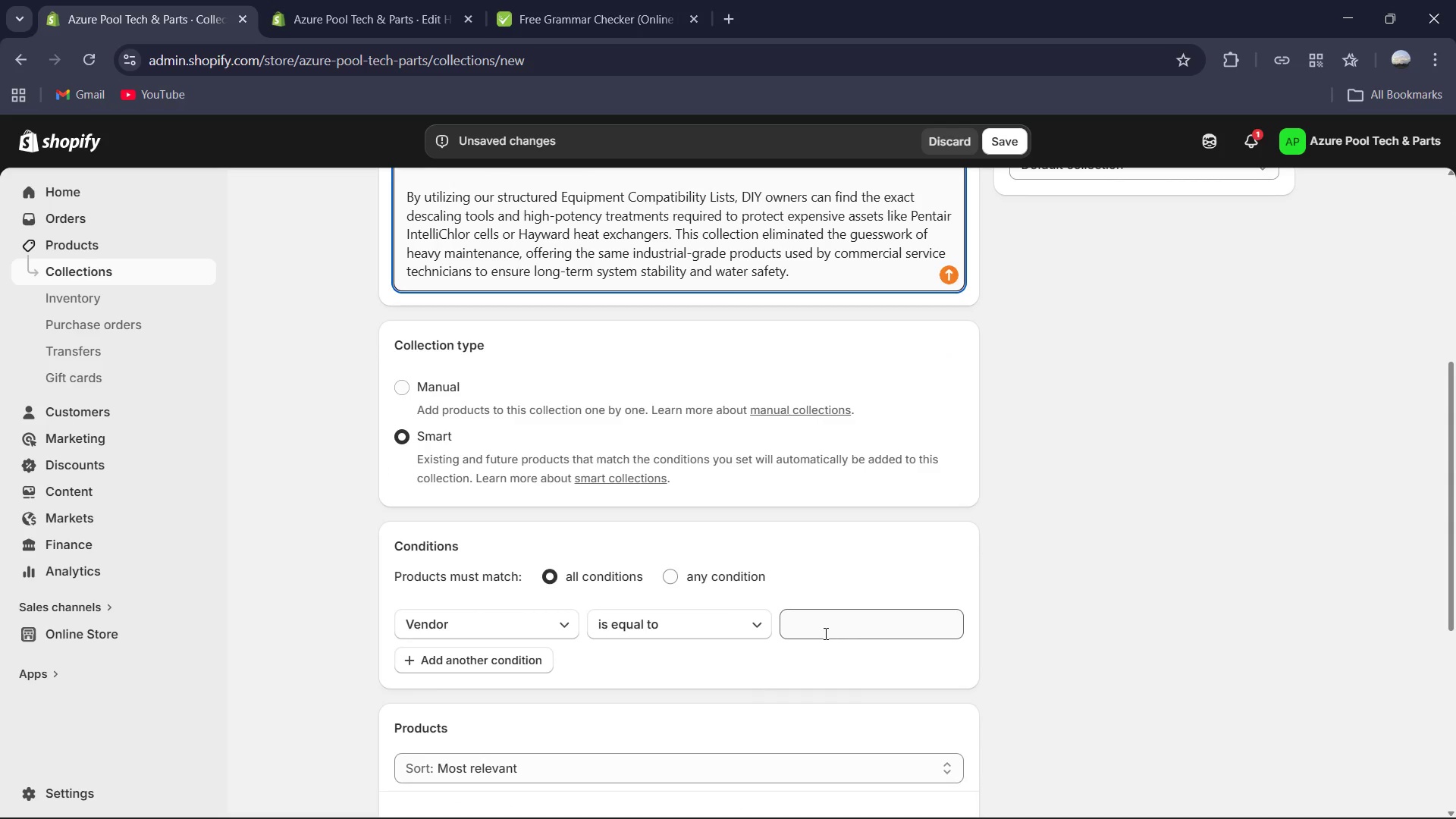 
left_click([484, 616])
 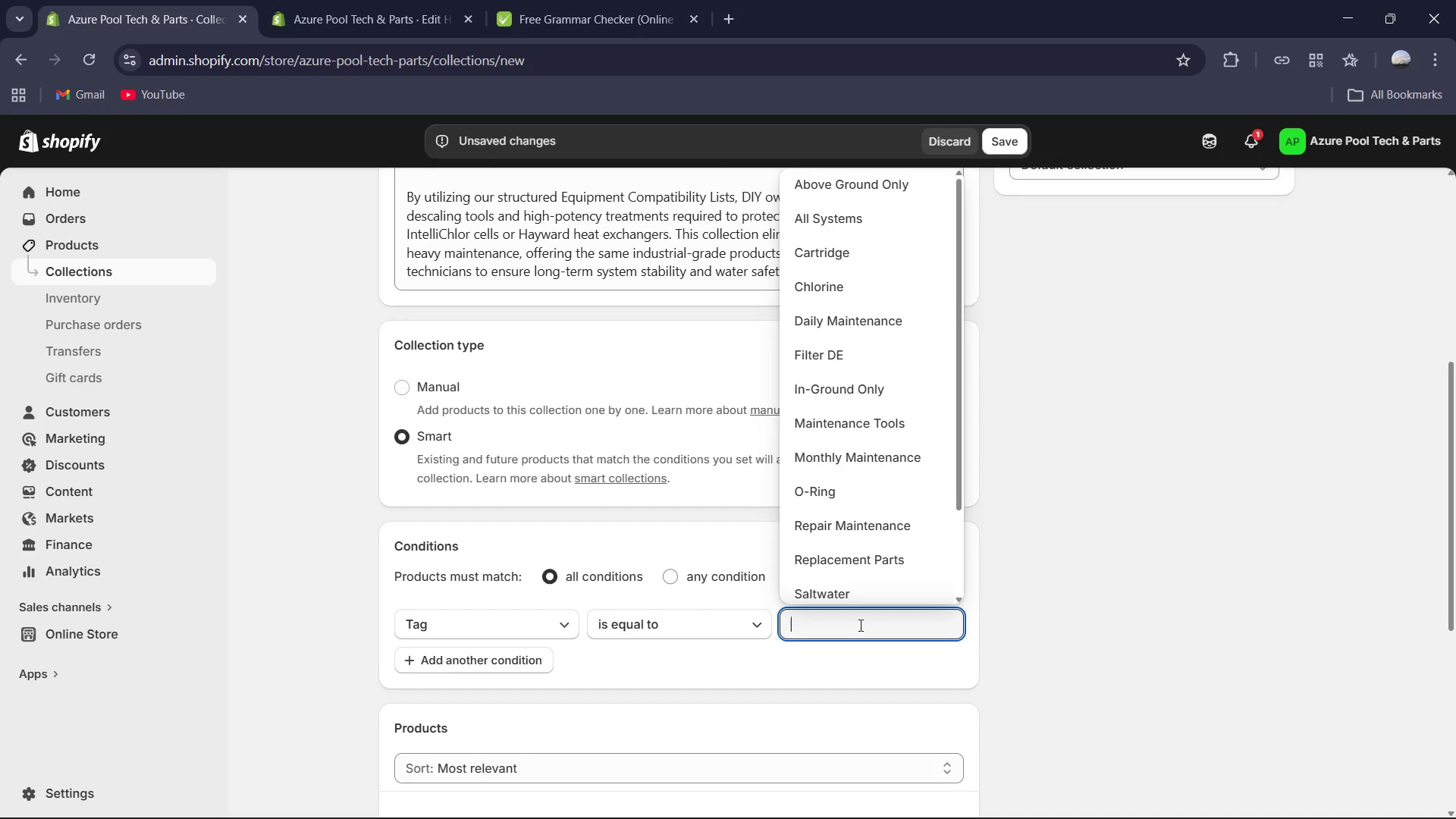 
wait(5.23)
 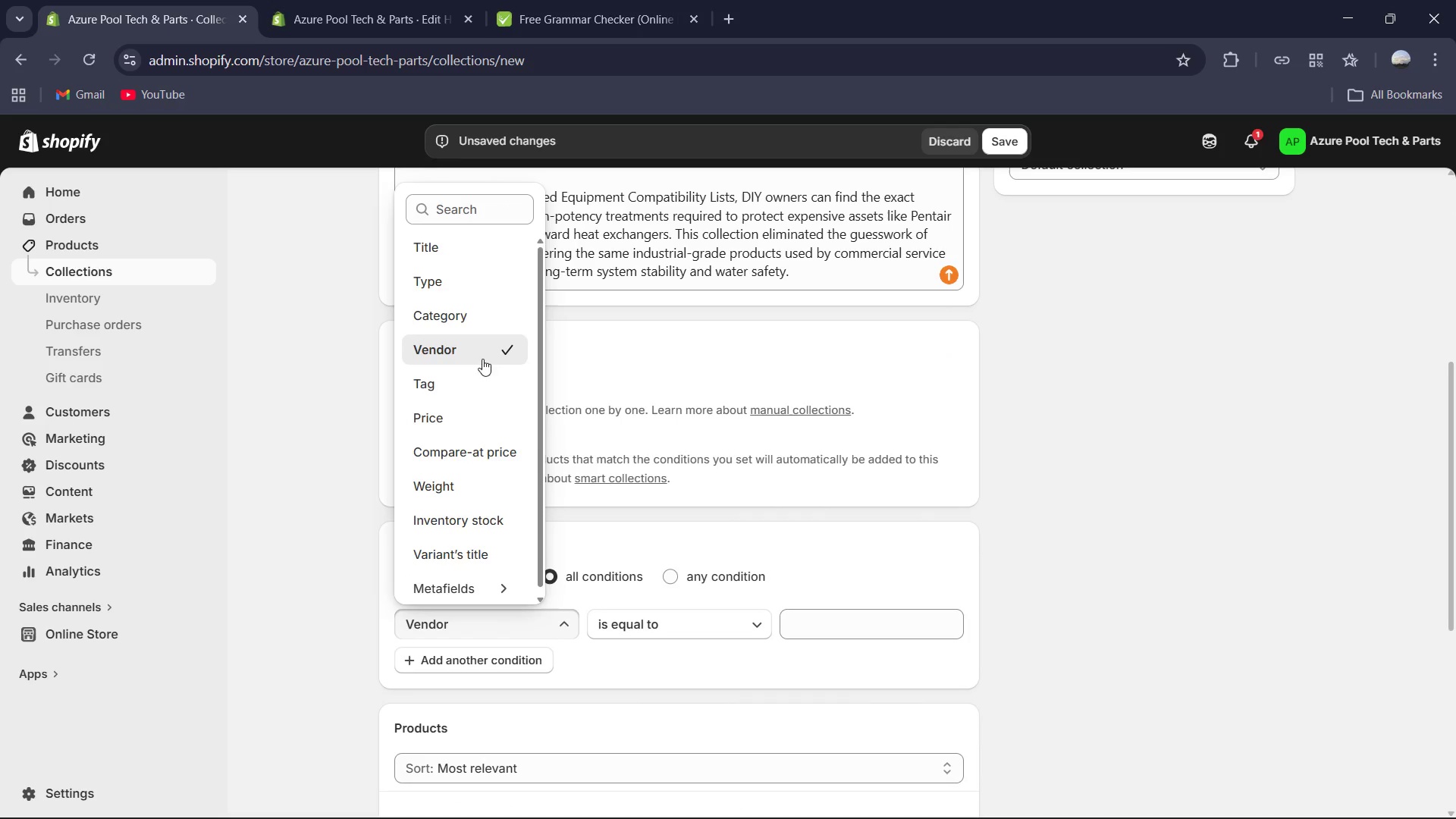 
type(se)
 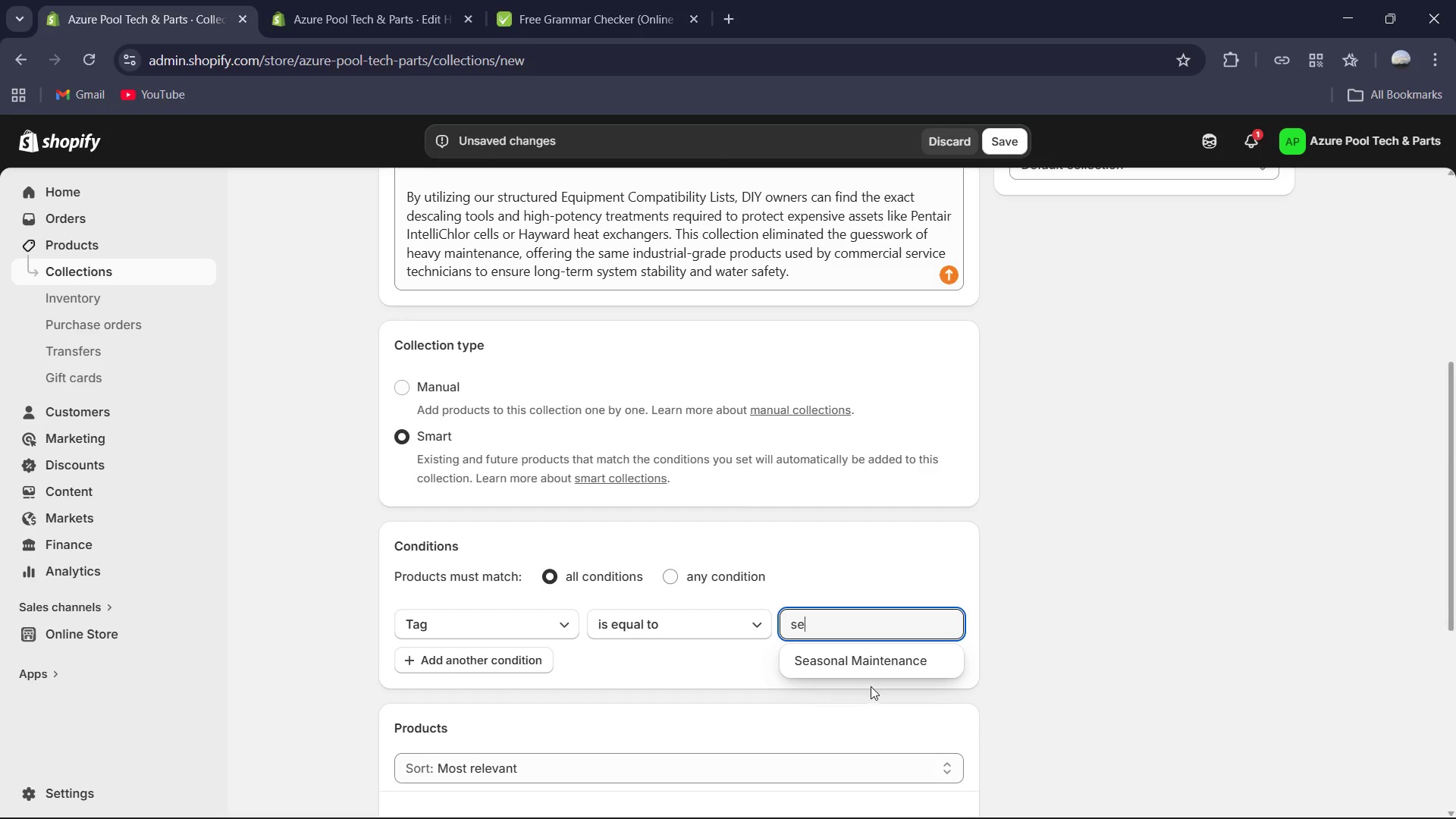 
left_click([879, 665])
 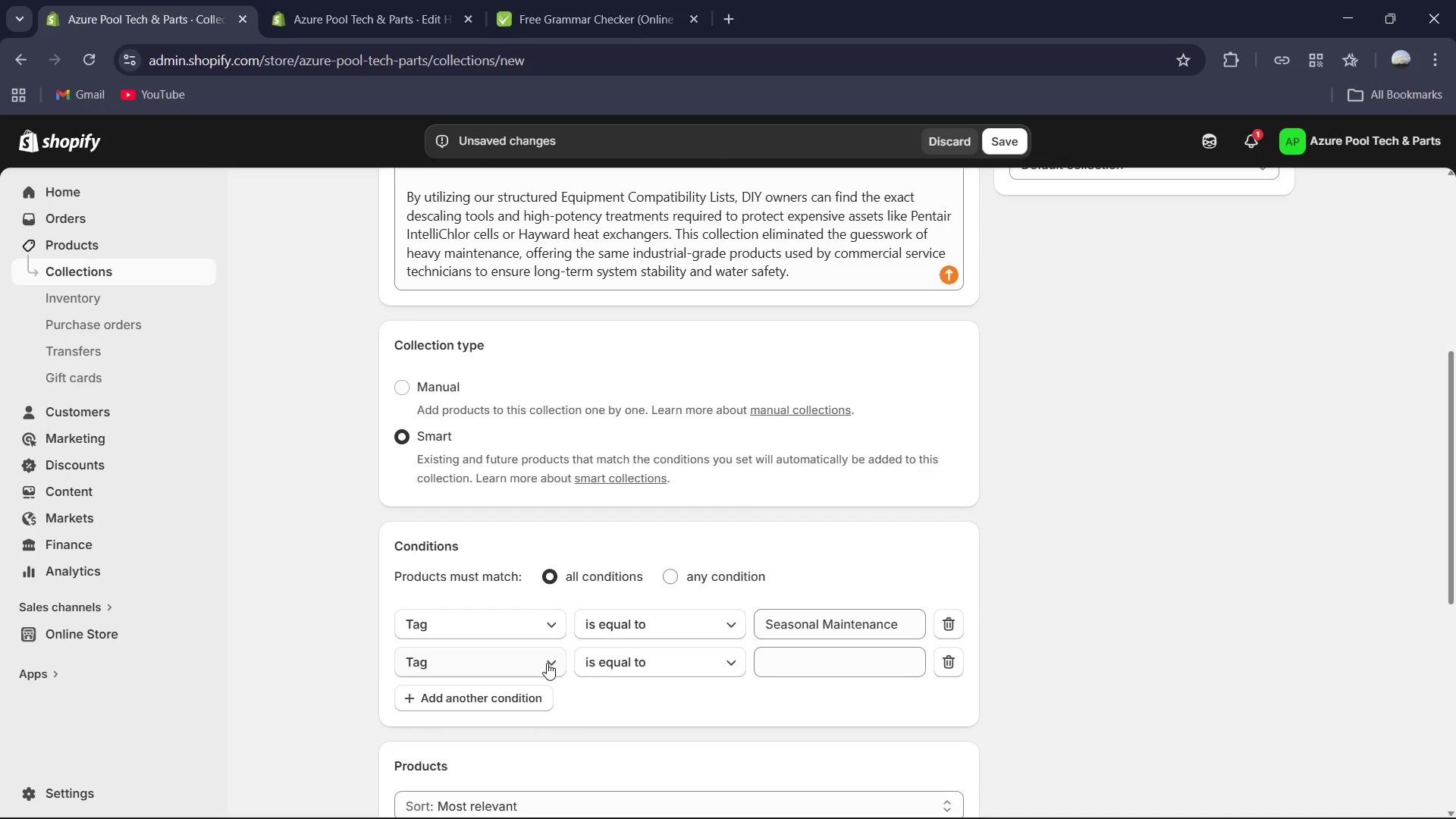 
wait(14.58)
 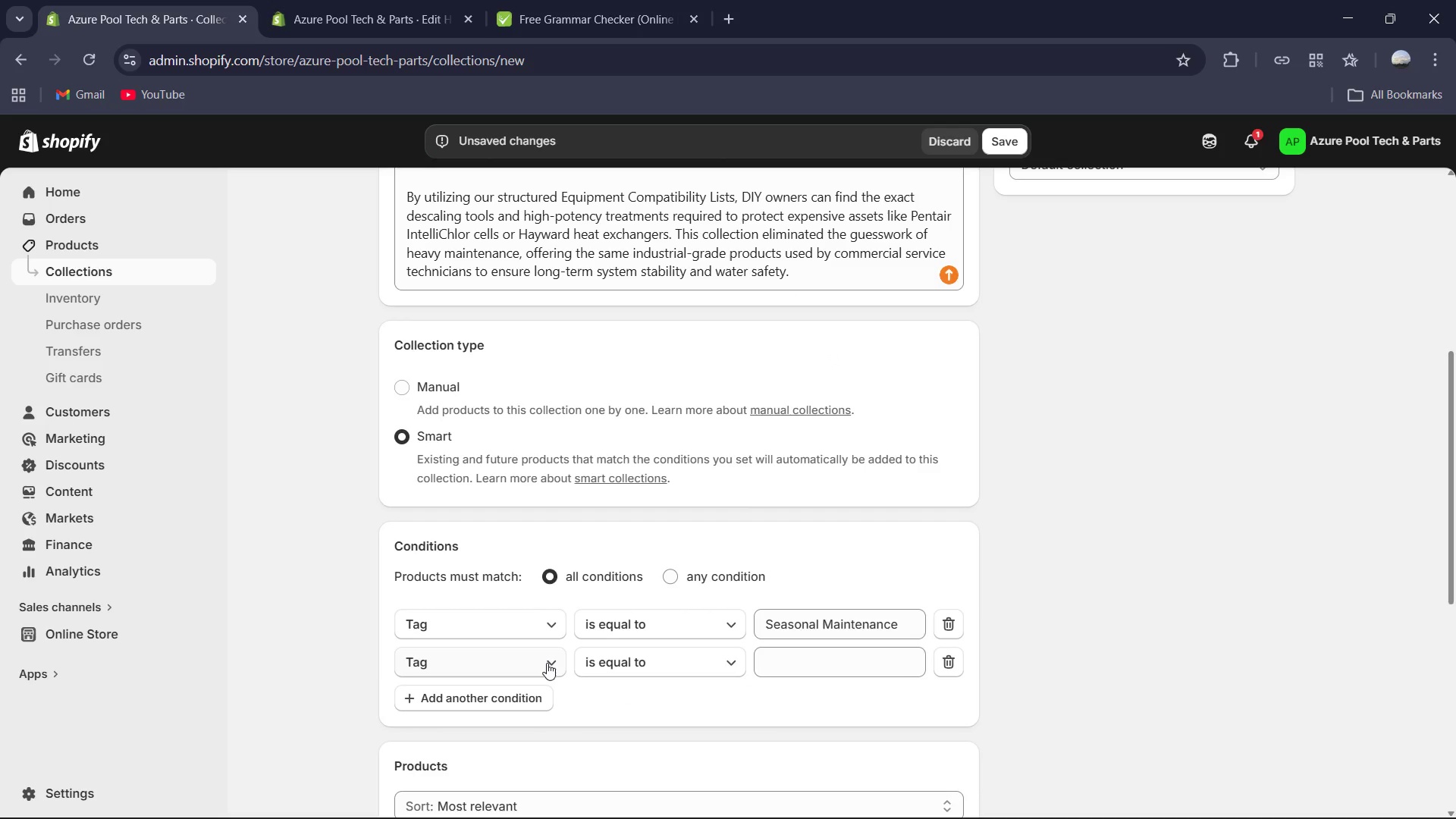 
left_click([846, 672])
 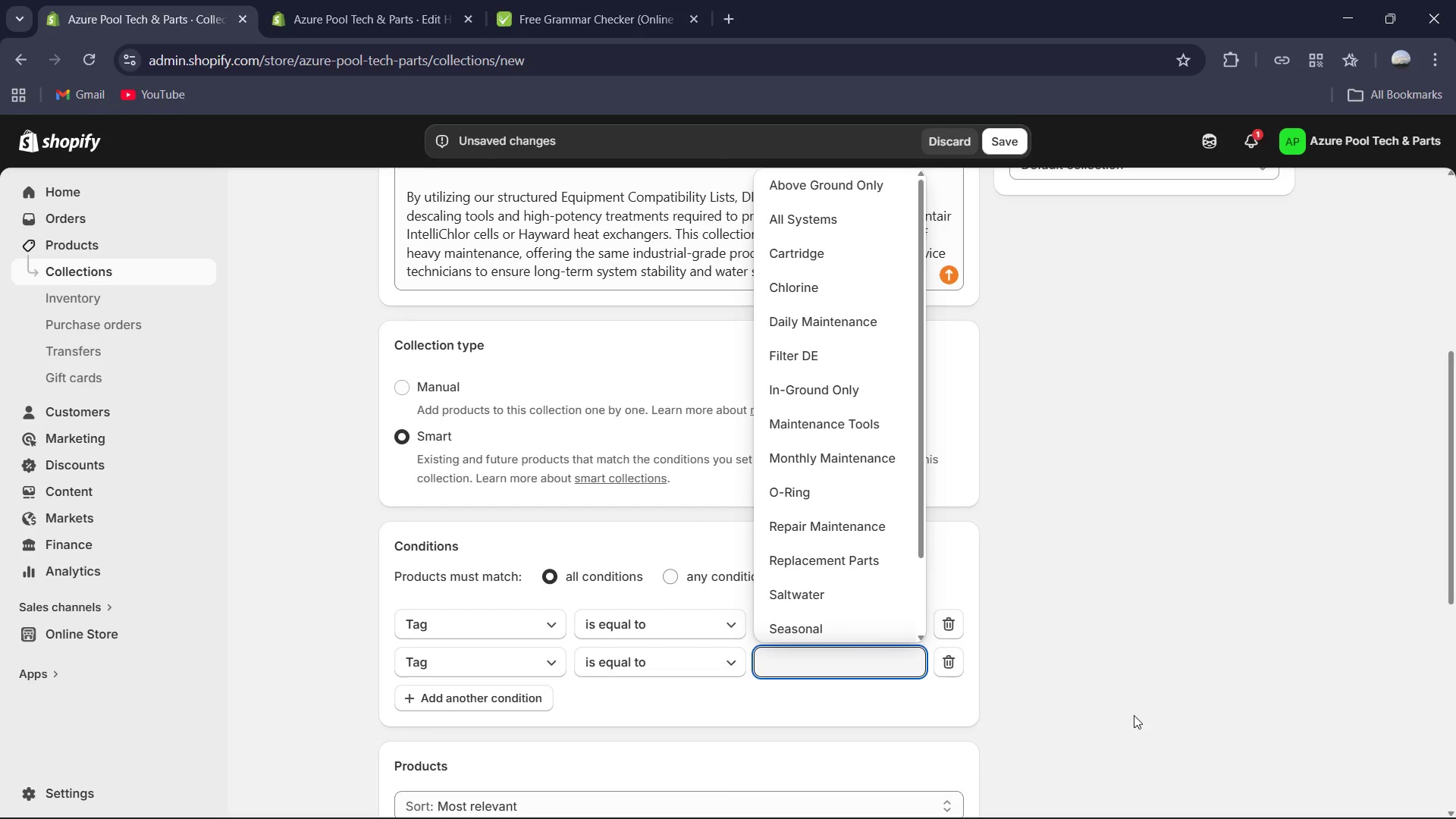 
wait(5.5)
 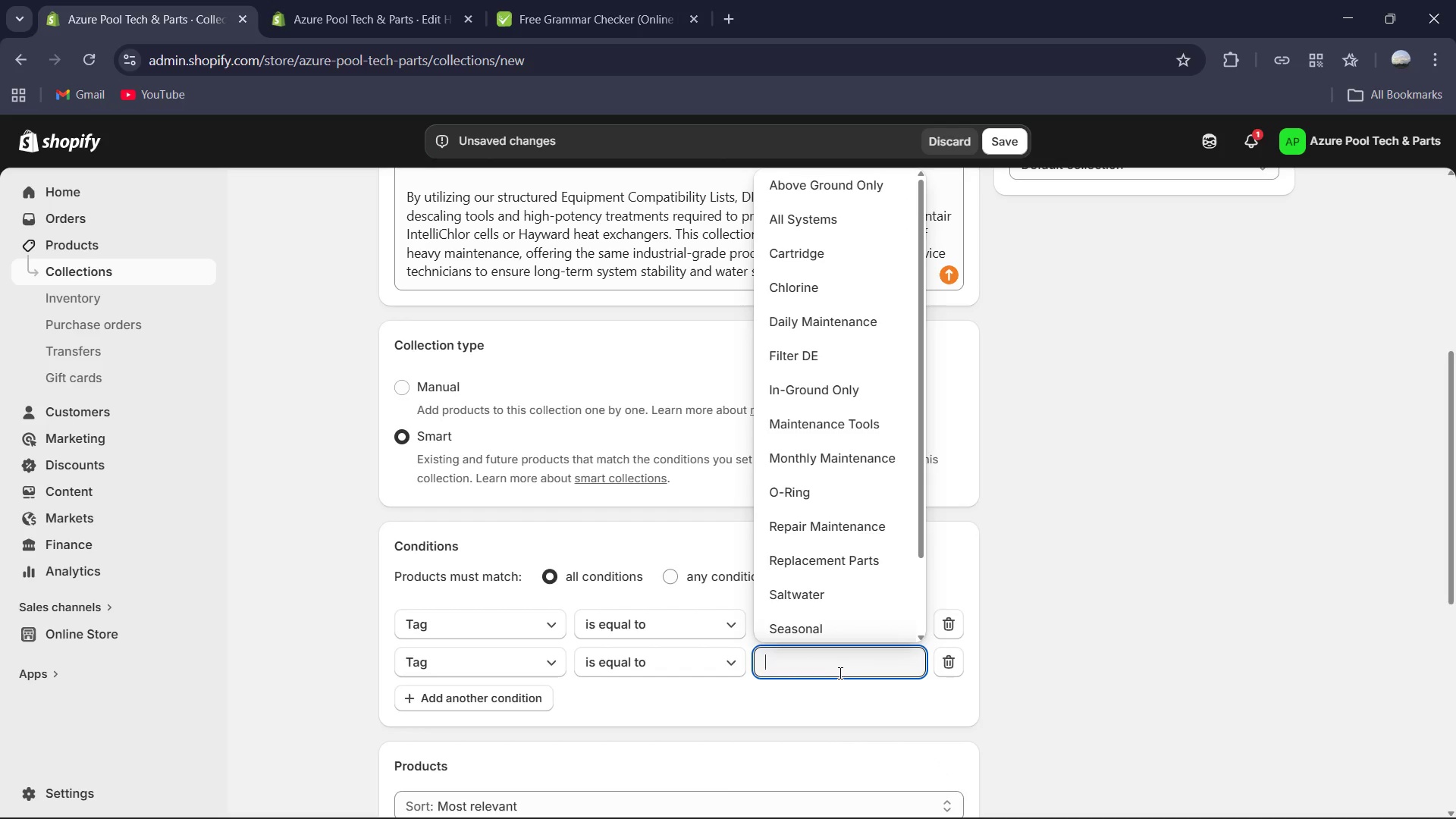 
scroll: coordinate [1123, 672], scroll_direction: down, amount: 6.0
 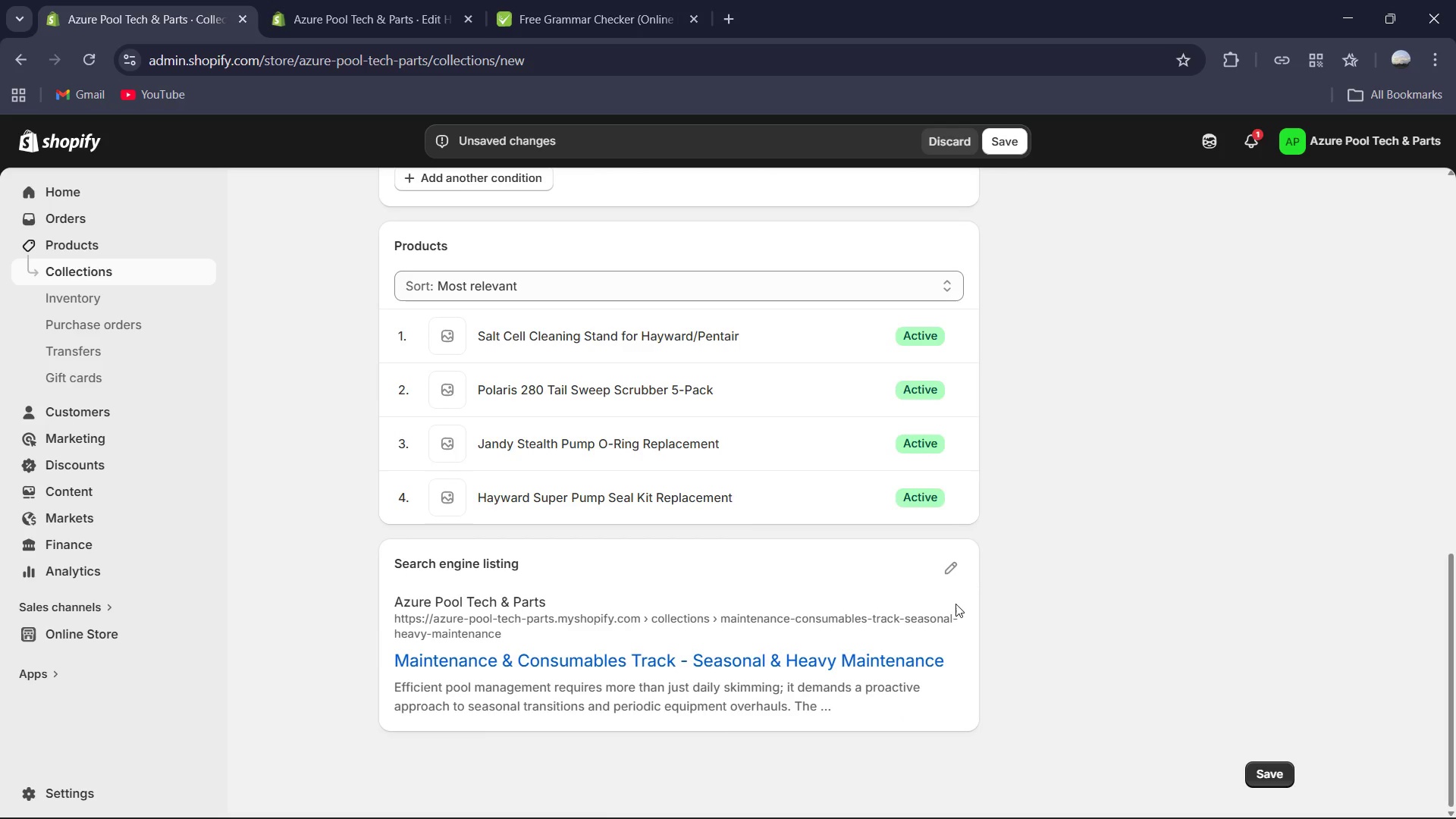 
left_click([952, 579])
 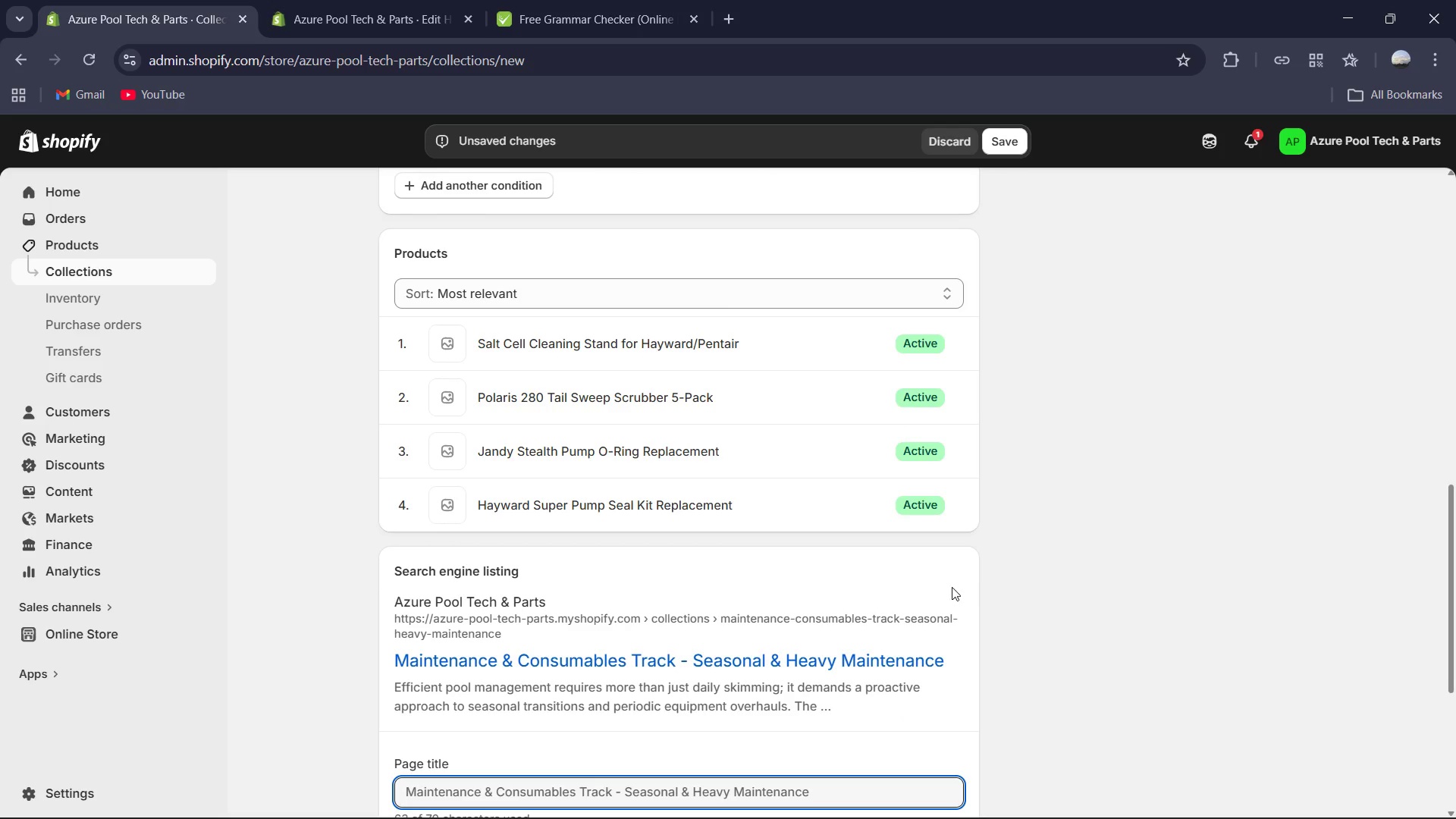 
scroll: coordinate [969, 634], scroll_direction: down, amount: 4.0
 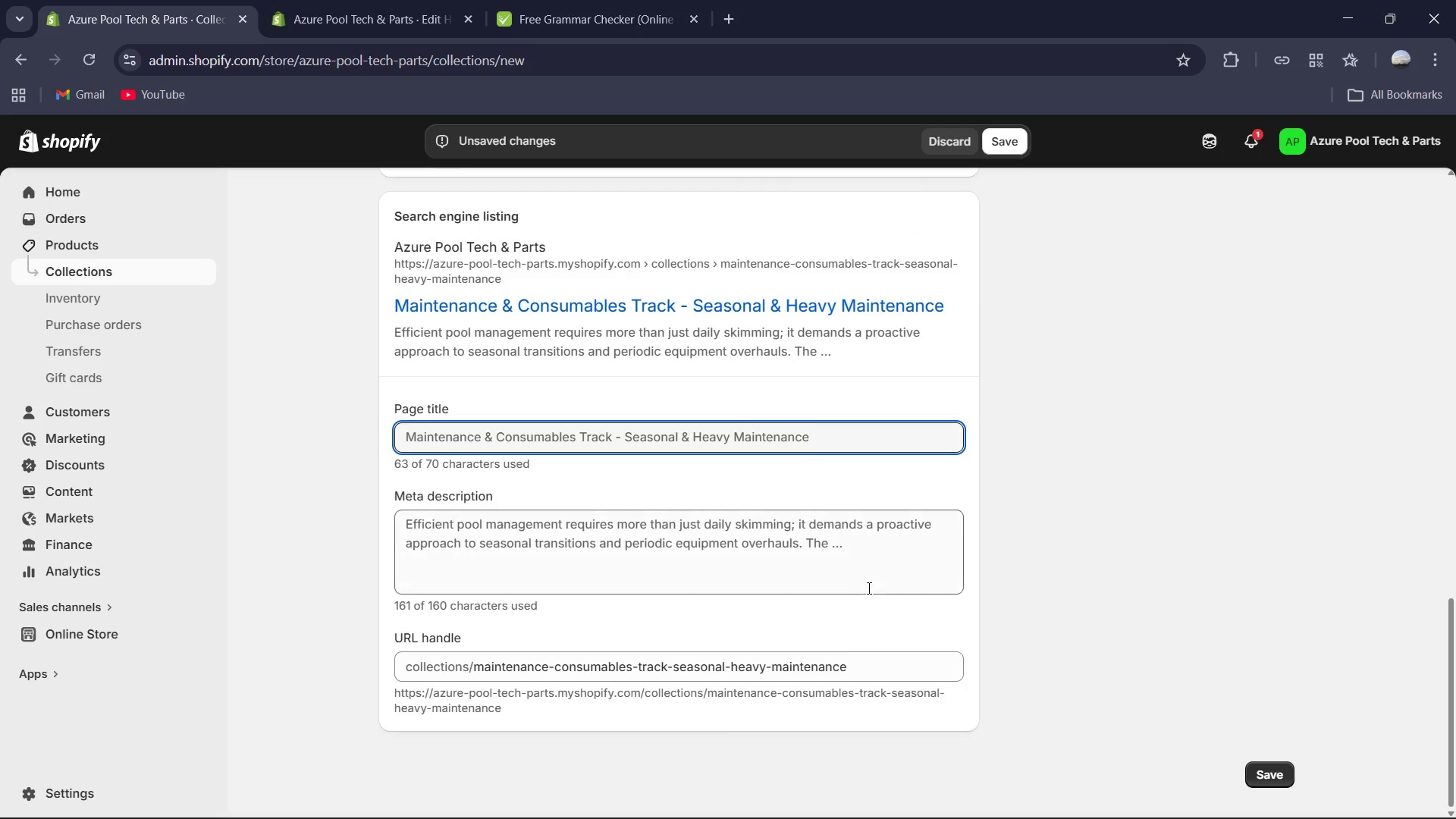 
left_click([871, 565])
 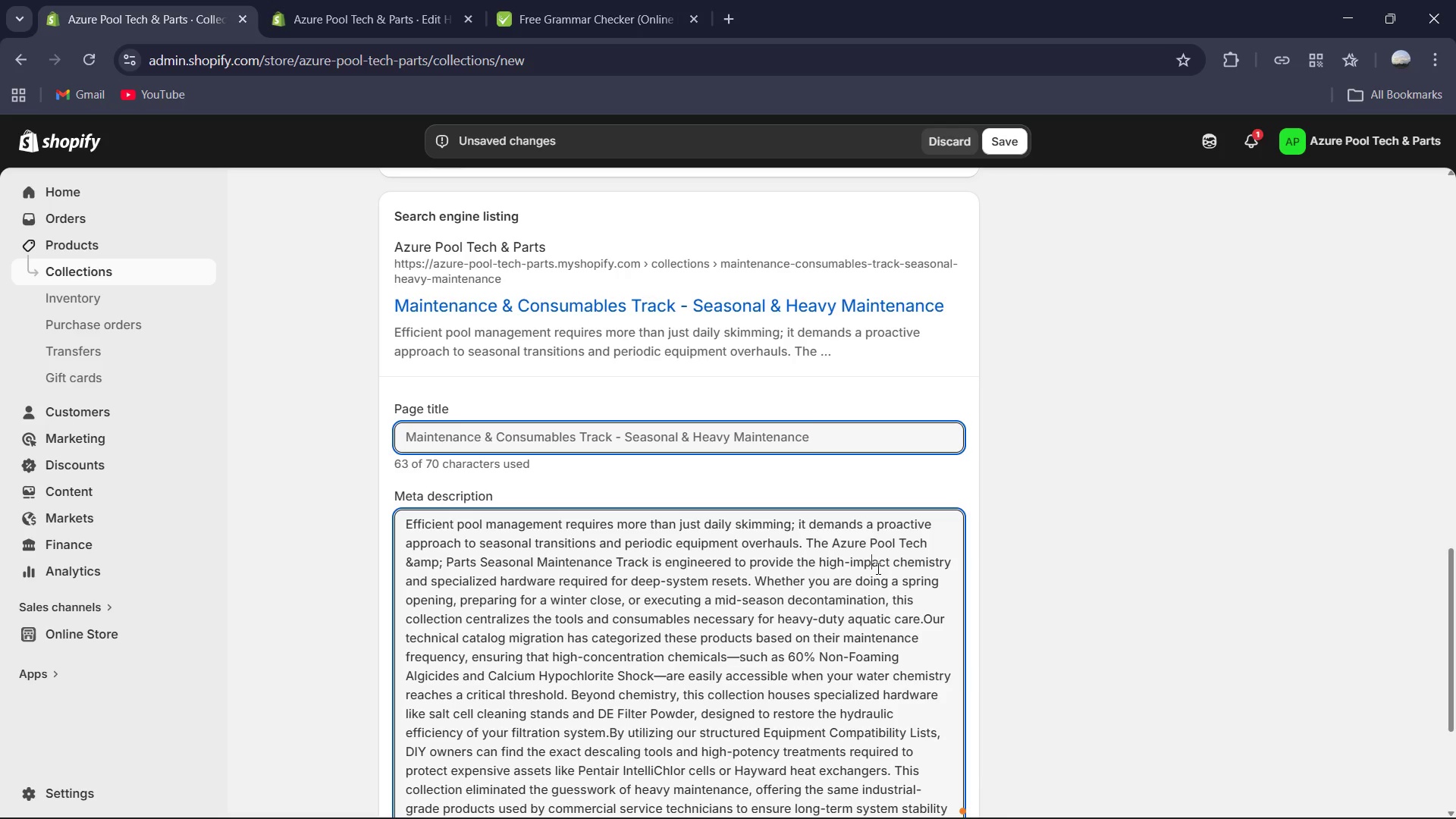 
key(Control+A)
 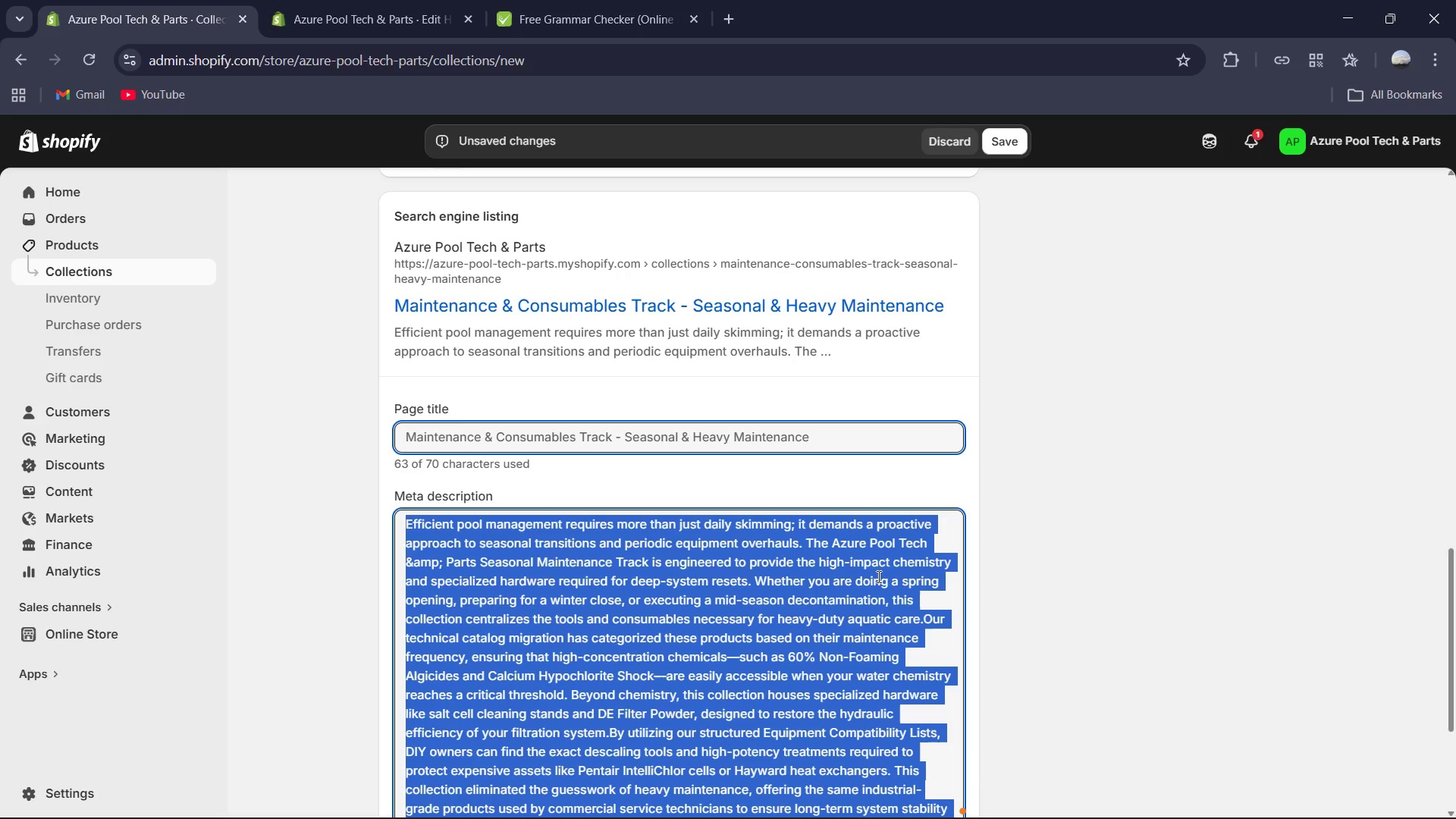 
type(Get professional-grade pool chemicals and tools for seasonal res)
 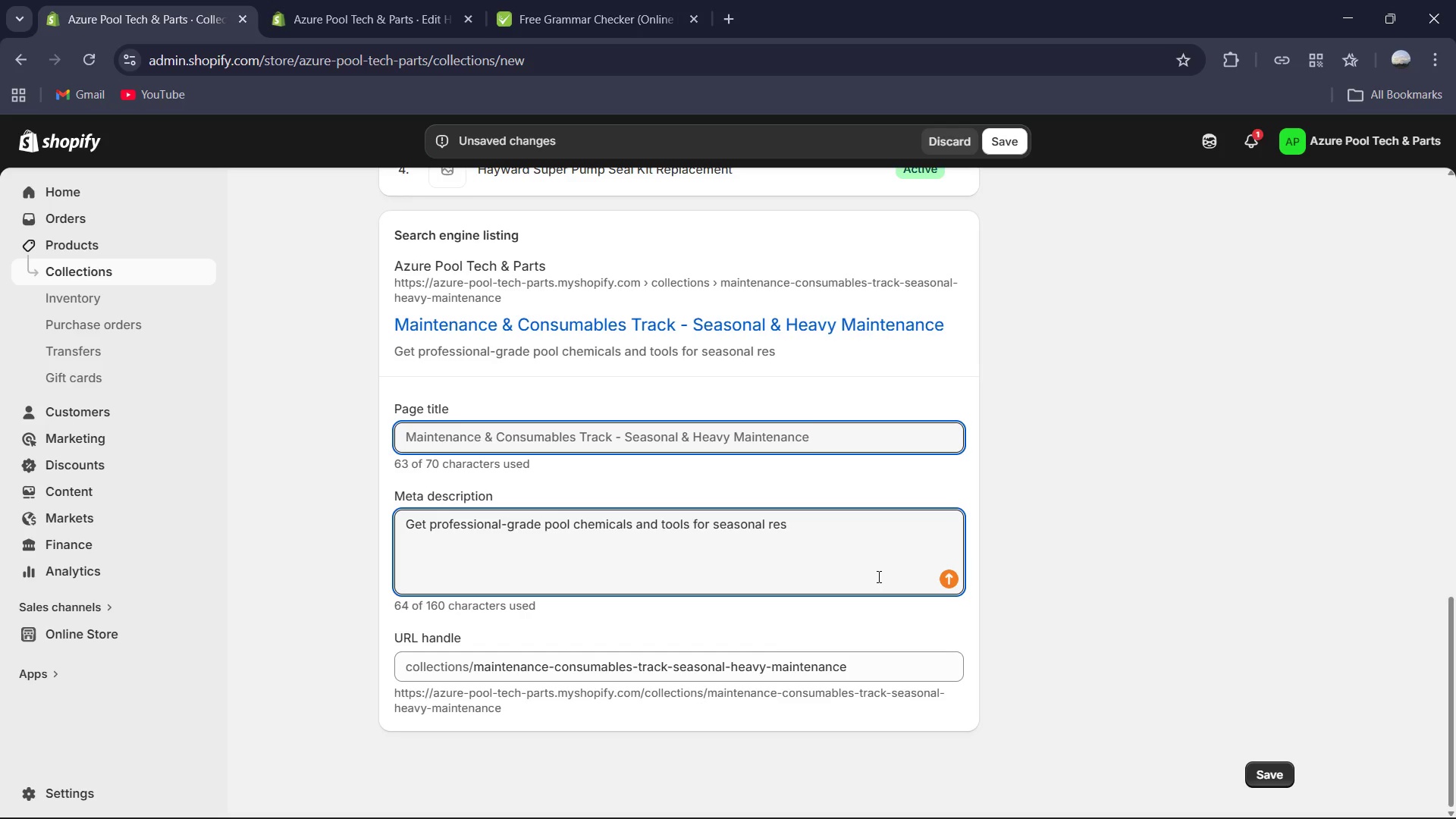 
wait(6.39)
 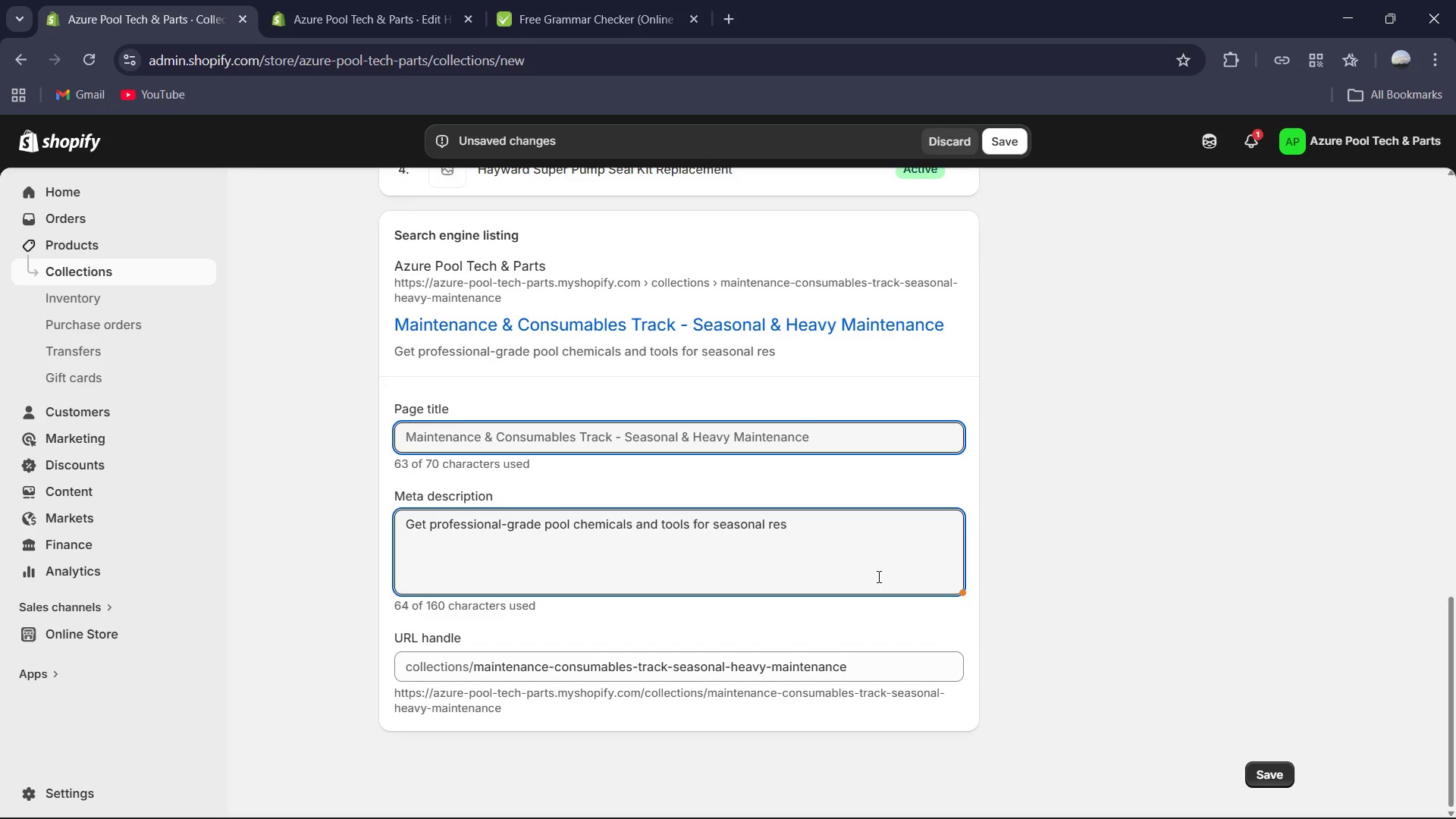 
type(ets. Featuring high-conc)
 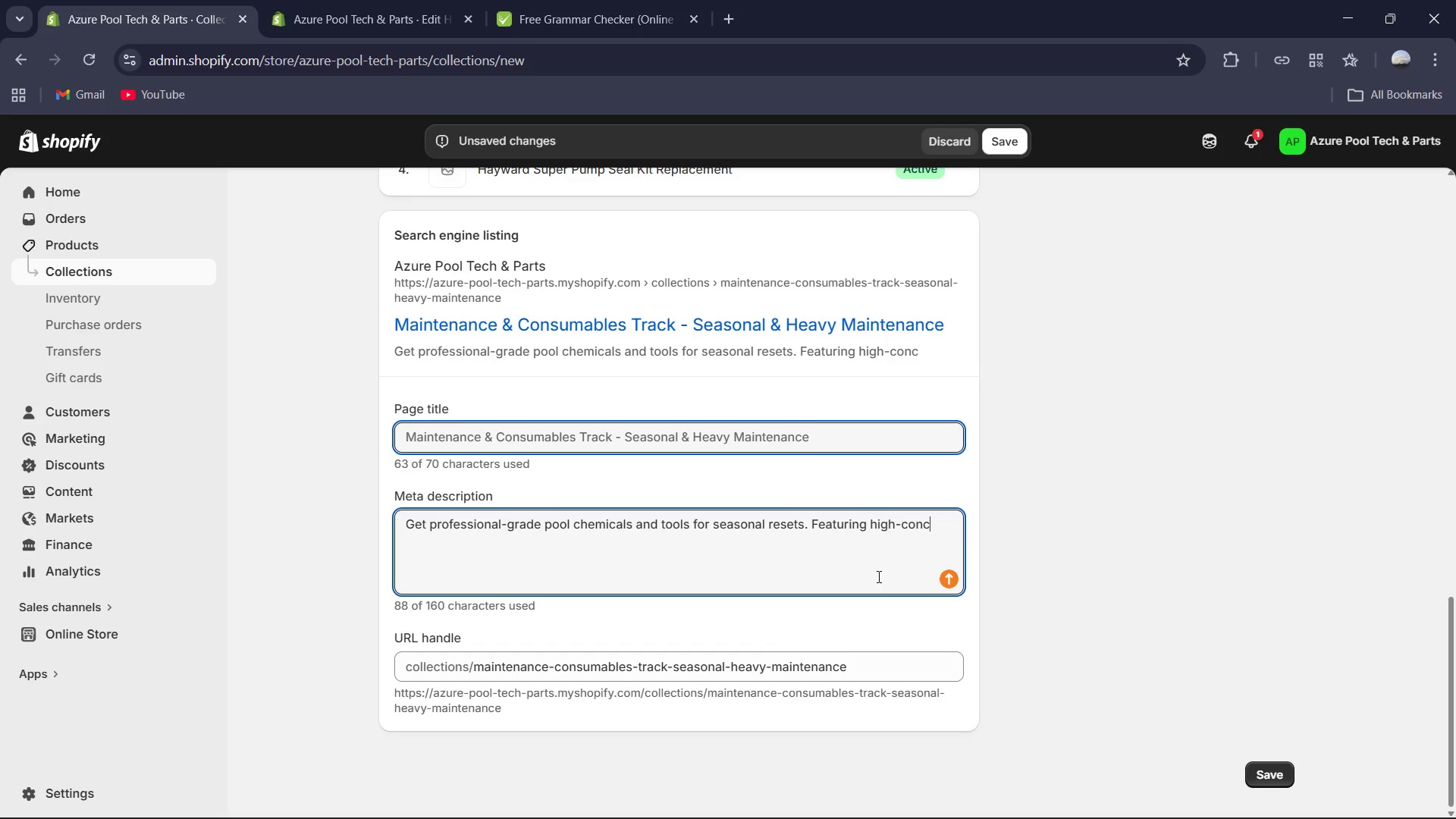 
type(entration alg)
 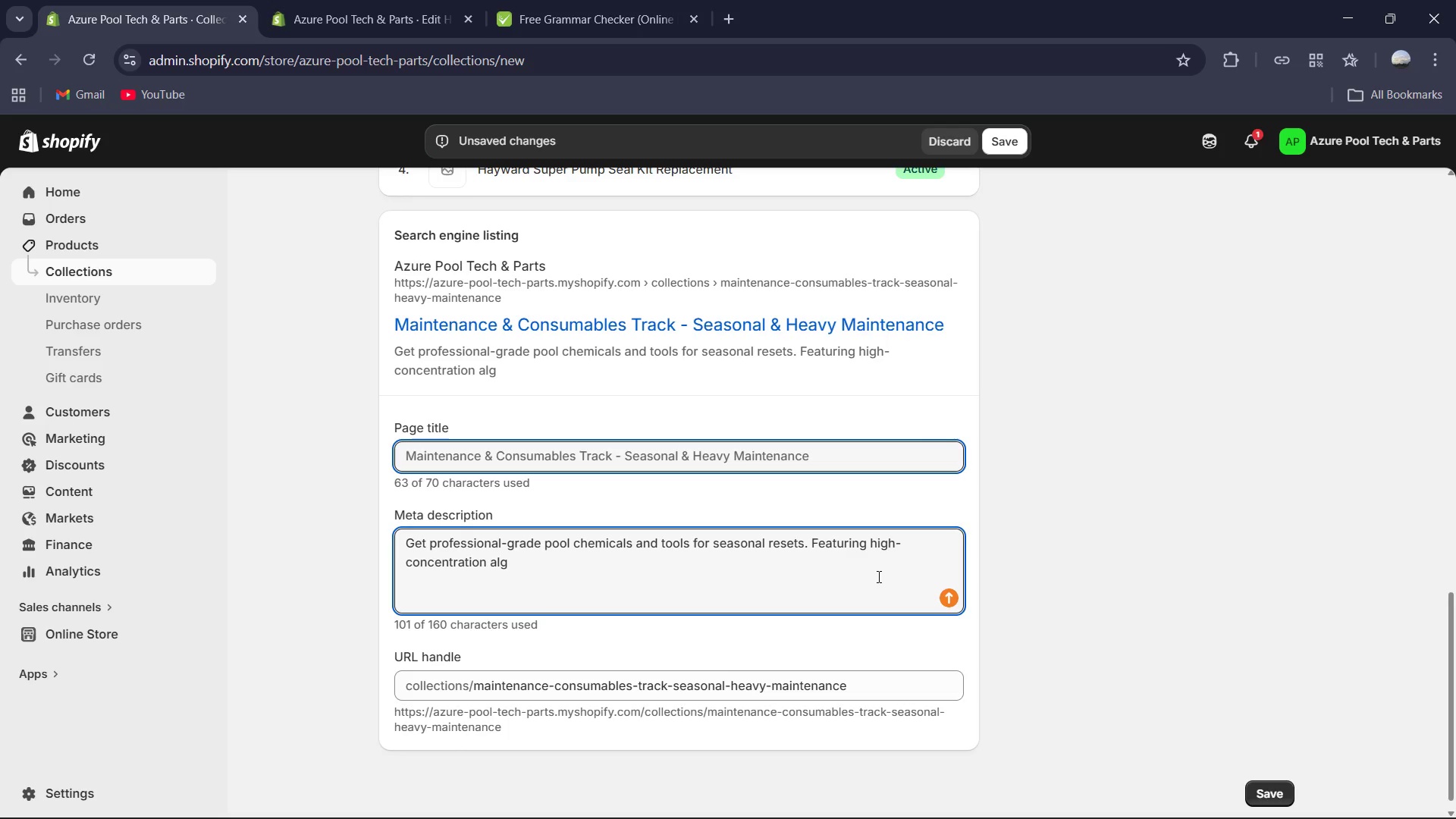 
wait(7.73)
 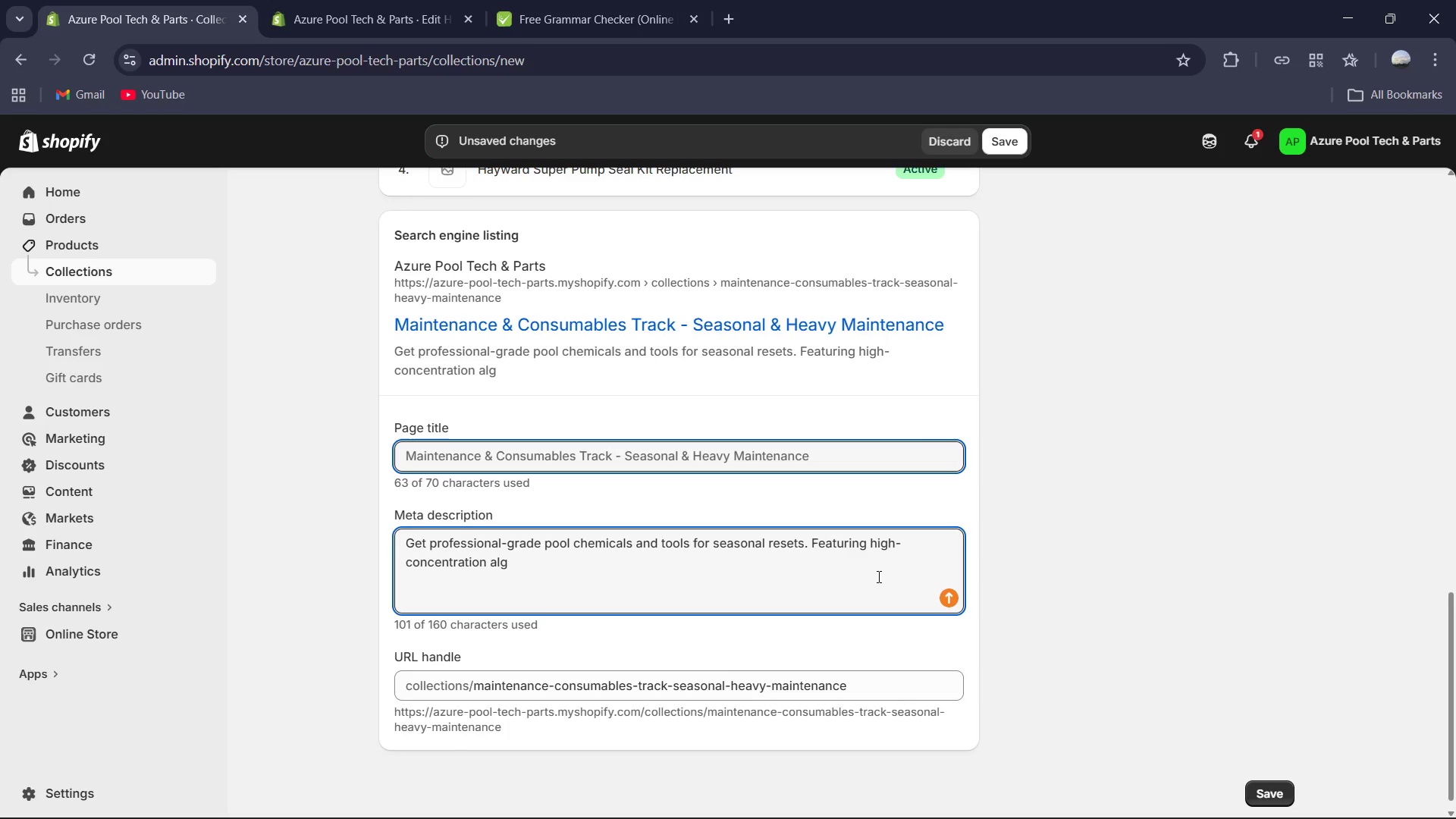 
type(aecide, shock and salt cell cleaning kits )
key(Backspace)
type(,)
key(Backspace)
type(. Shop the Azure Pool Tech Seaonals )
 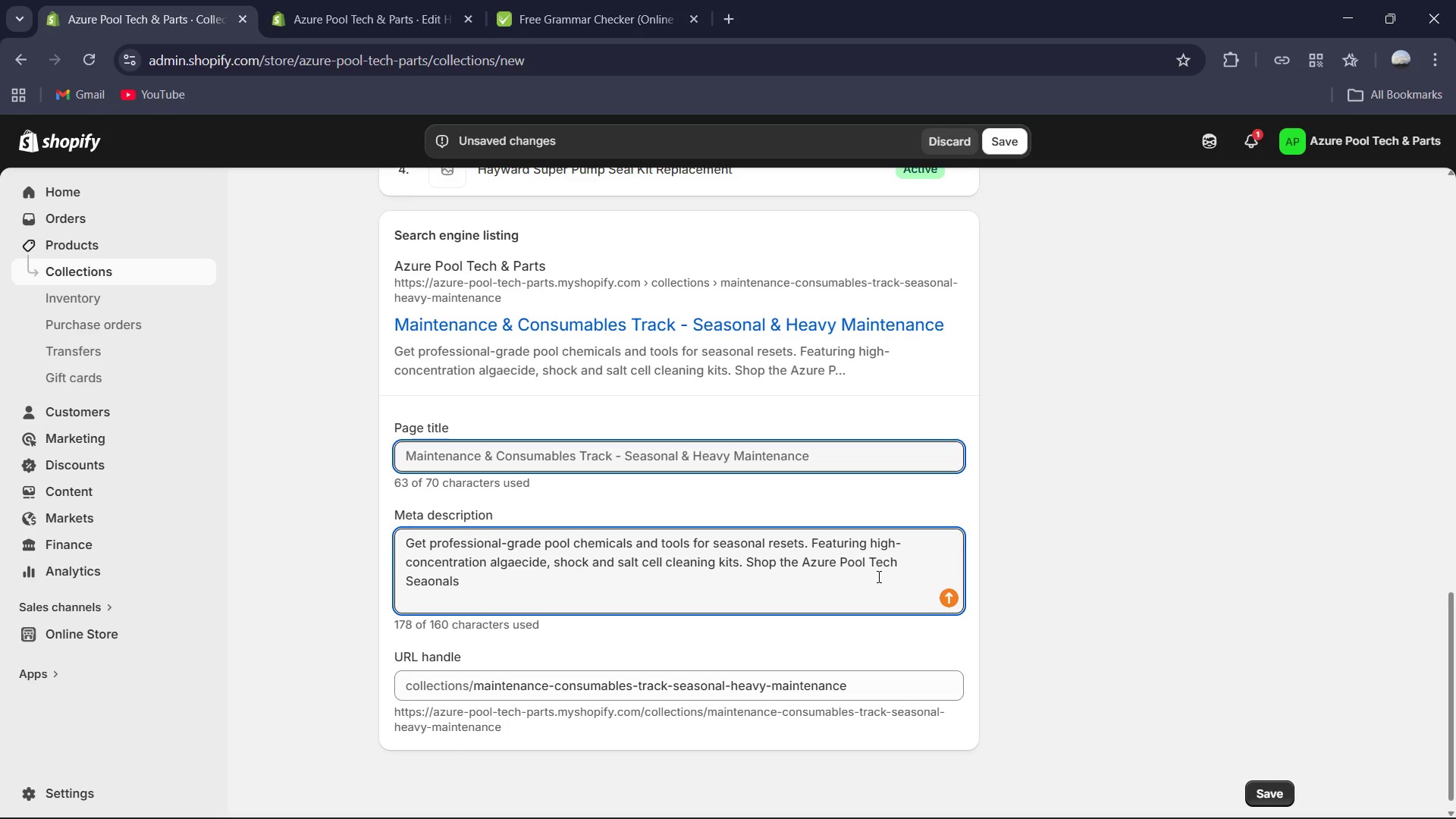 
wait(13.55)
 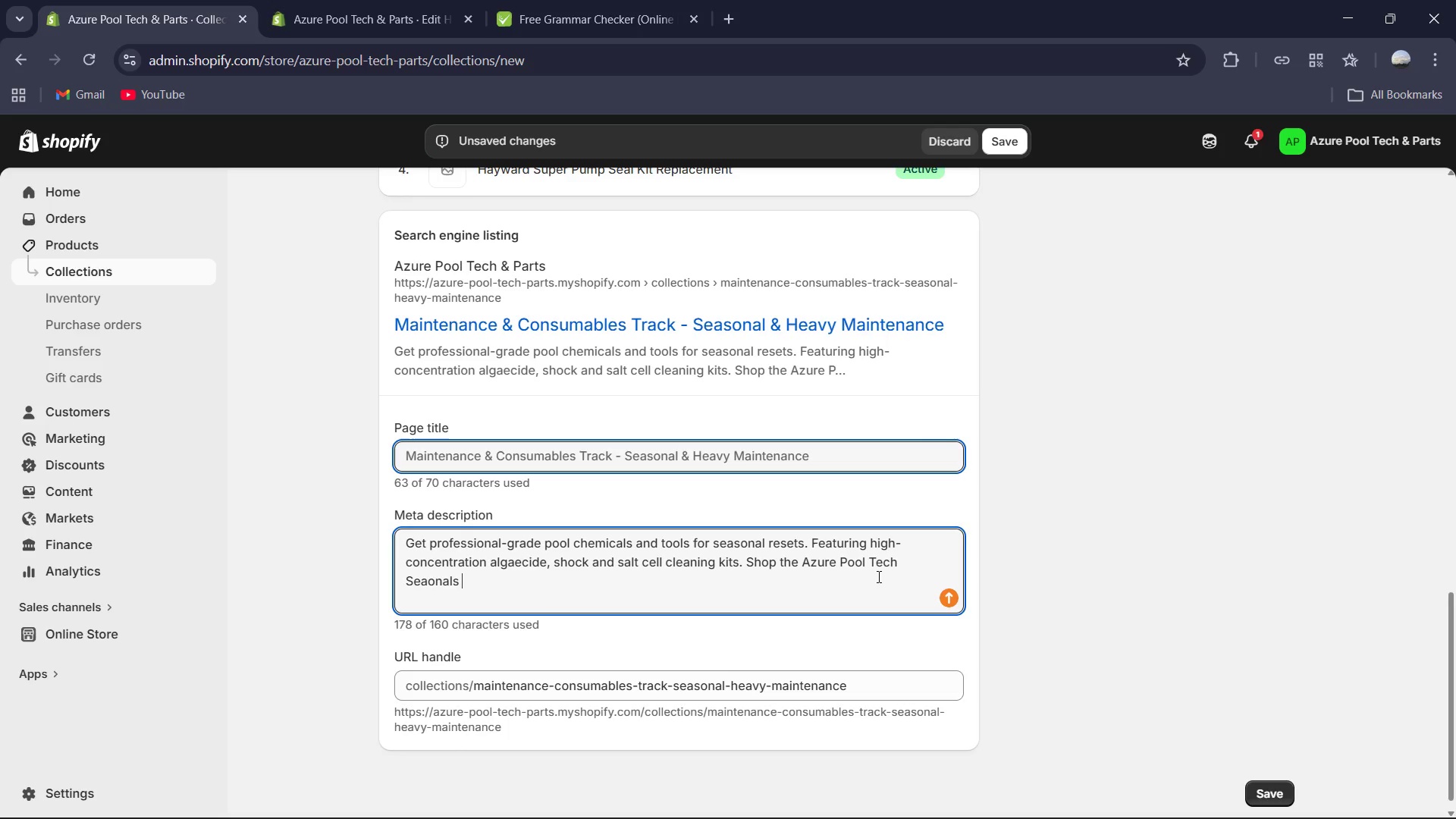 
key(Backspace)
key(Backspace)
type( Track for deep-cleanig)
key(Backspace)
type(nf )
key(Backspace)
key(Backspace)
type(g and equipment protection.)
 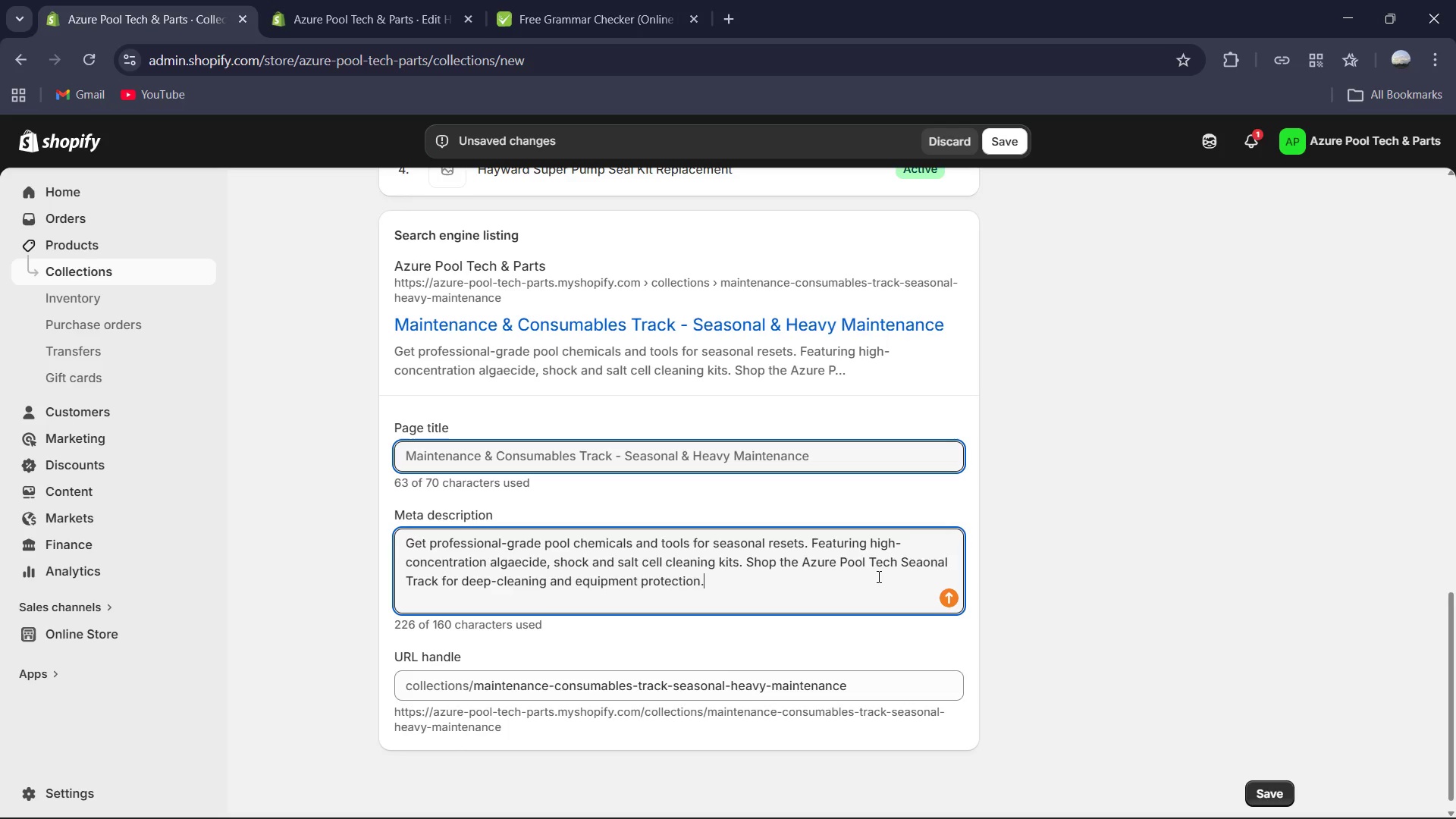 
key(Control+A)
 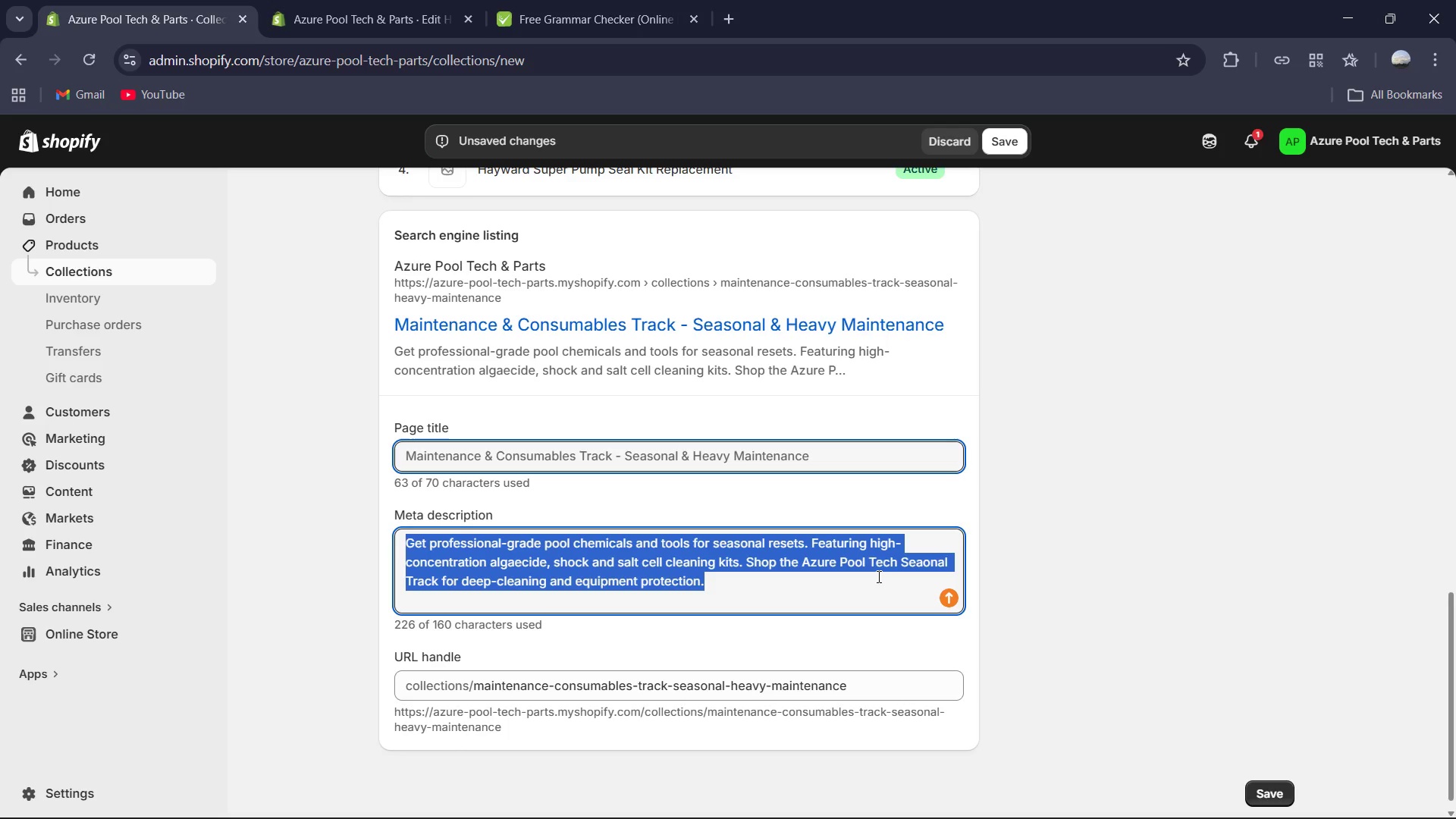 
key(Control+C)
 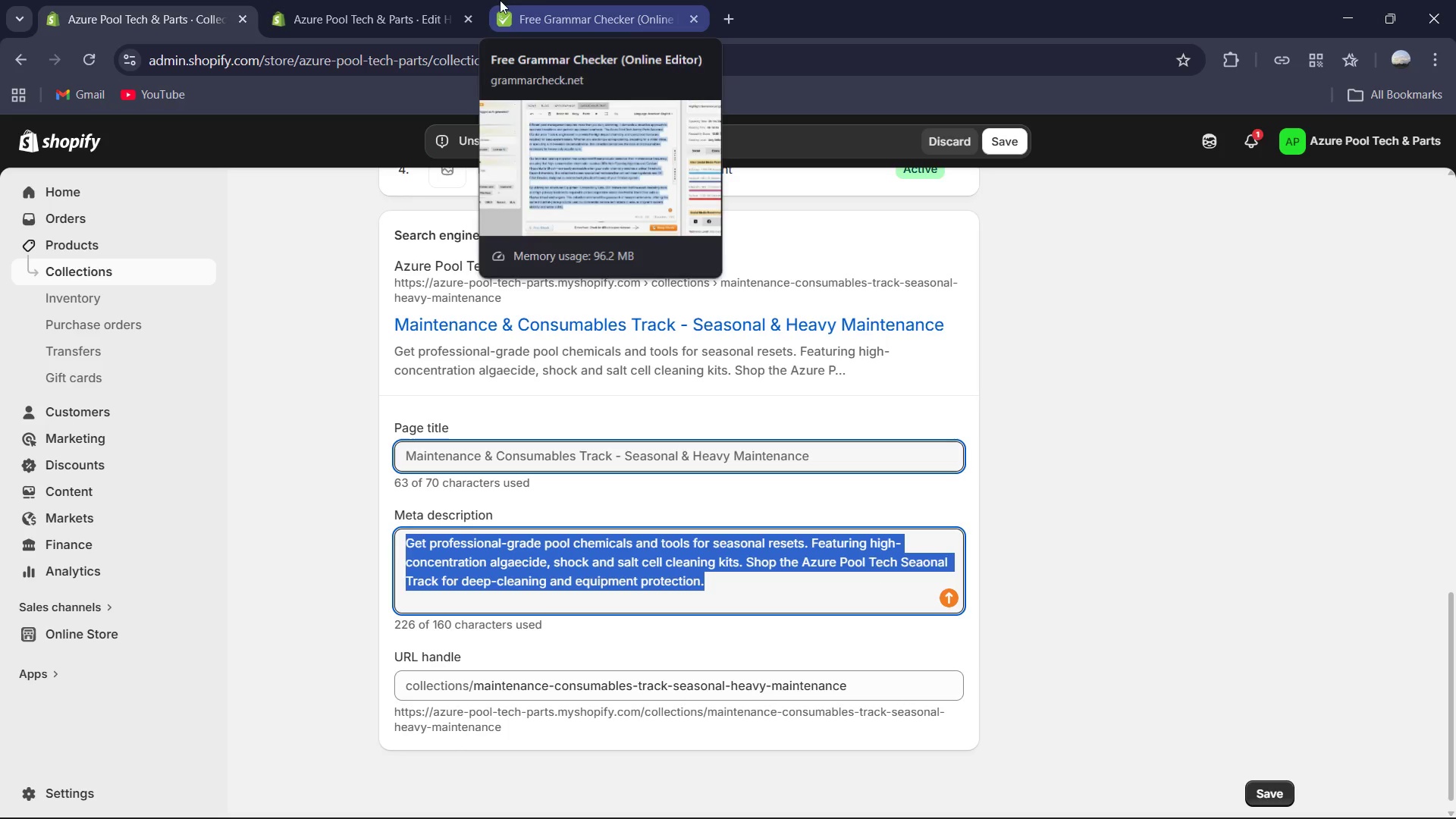 
left_click([563, 0])
 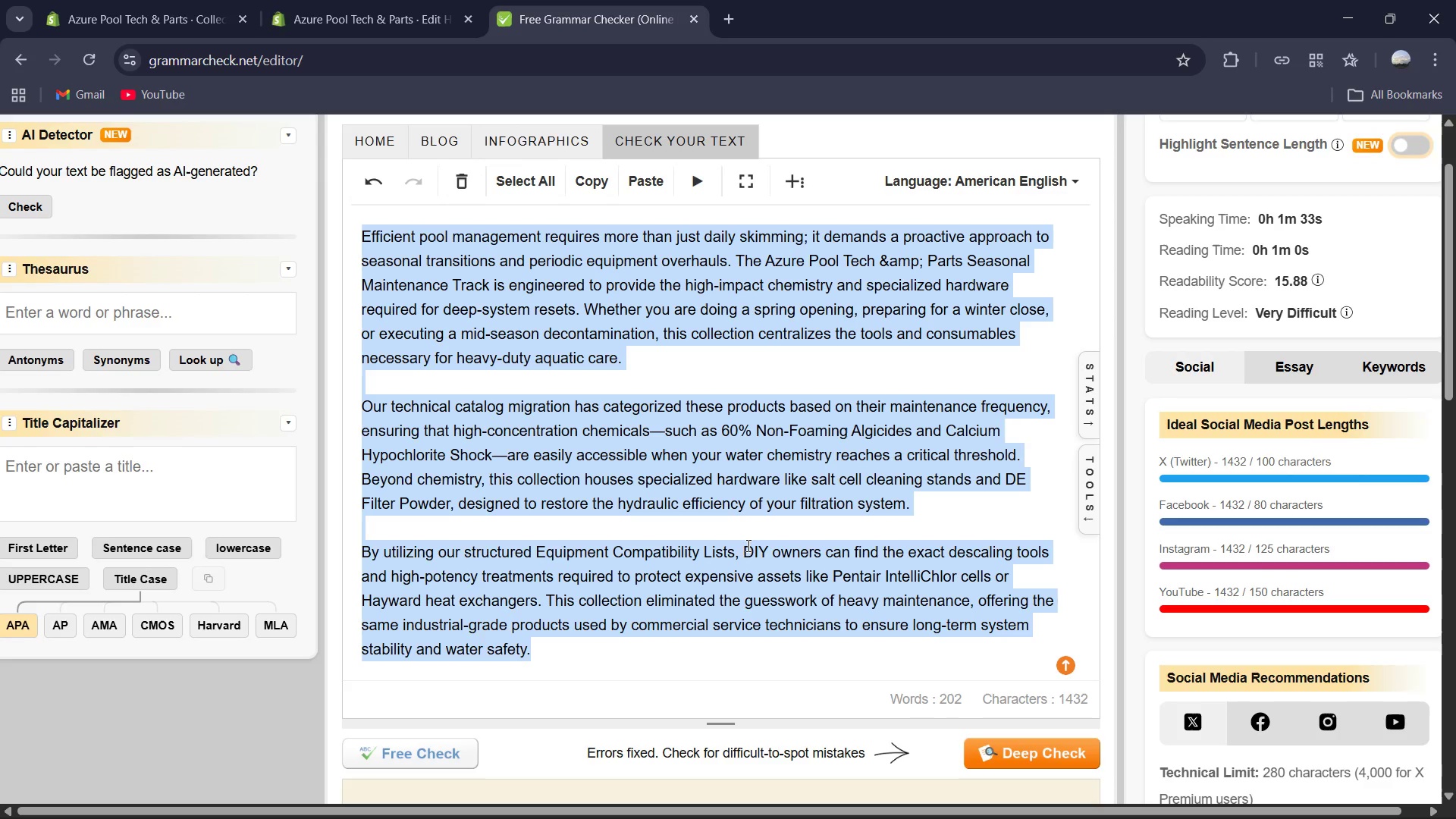 
key(Control+V)
 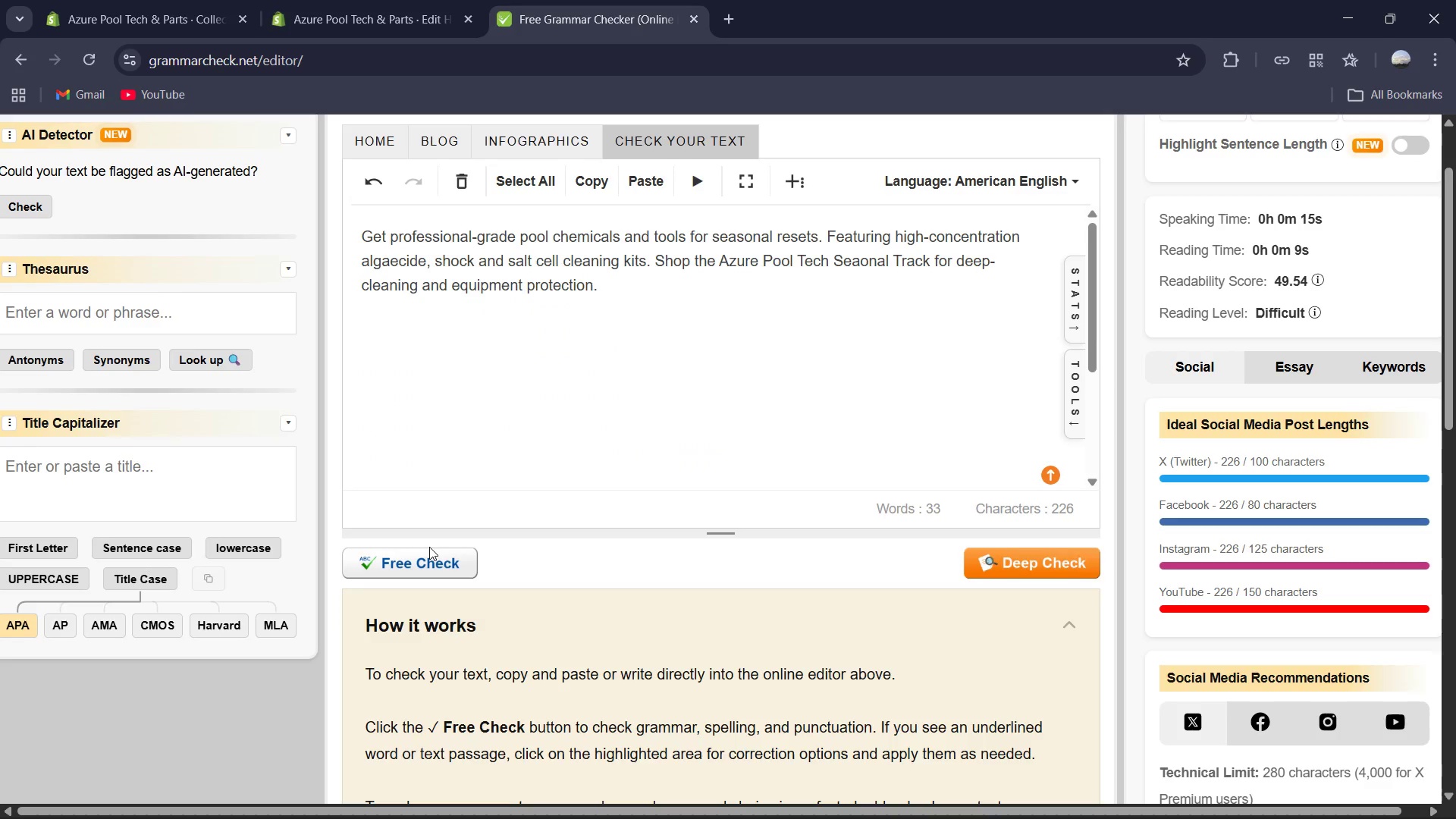 
left_click([432, 561])
 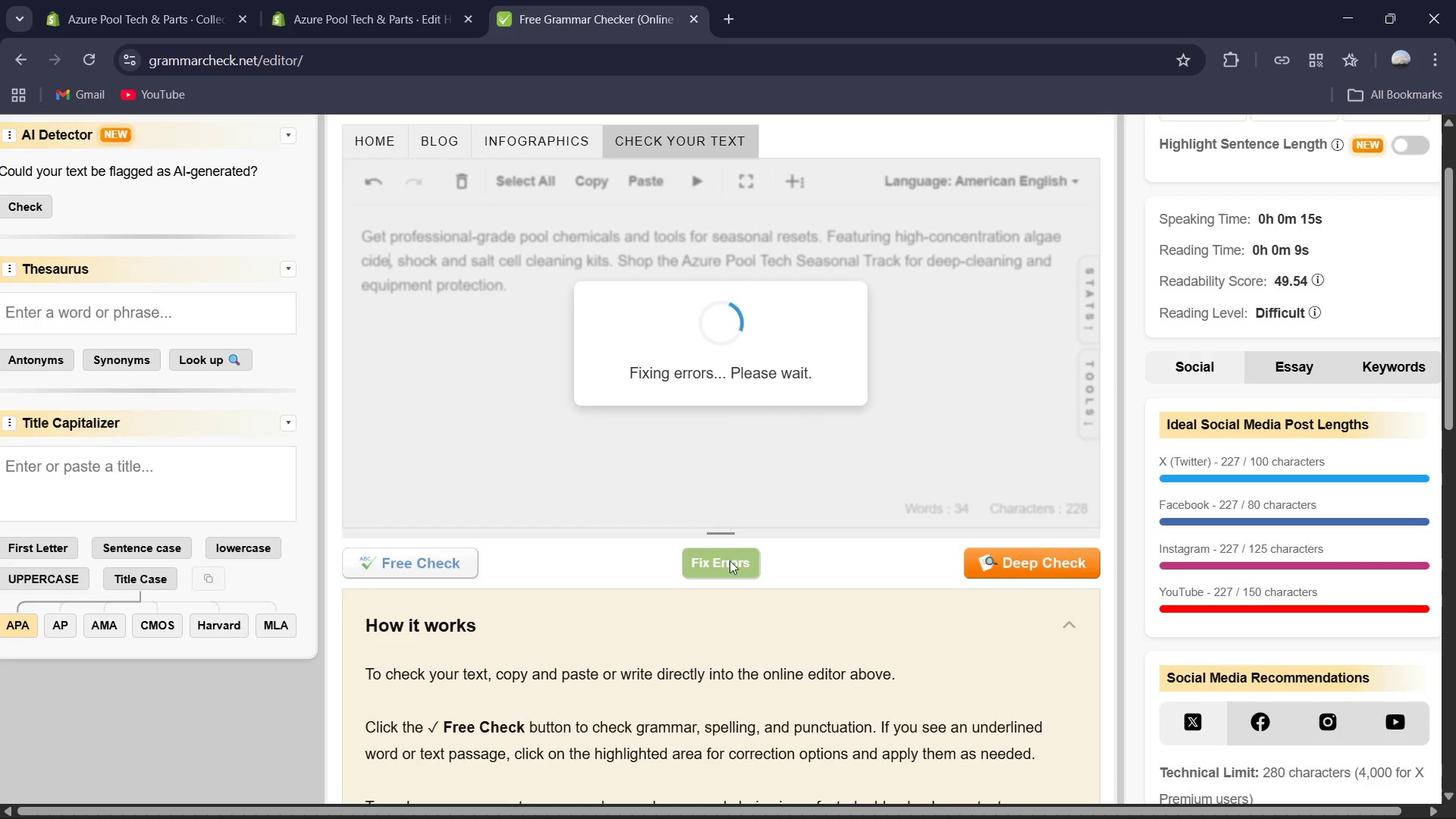 
wait(7.52)
 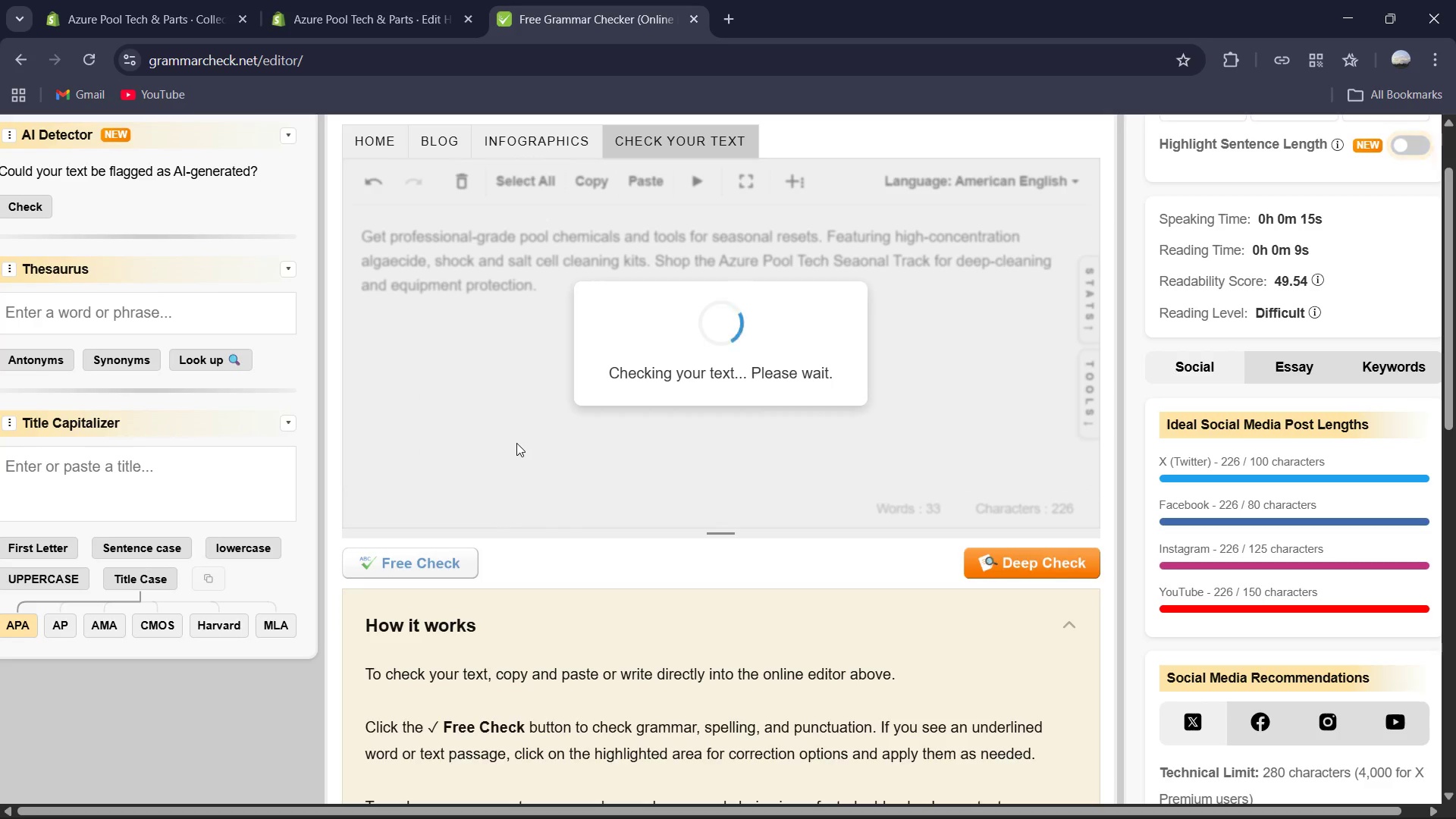 
key(Control+A)
 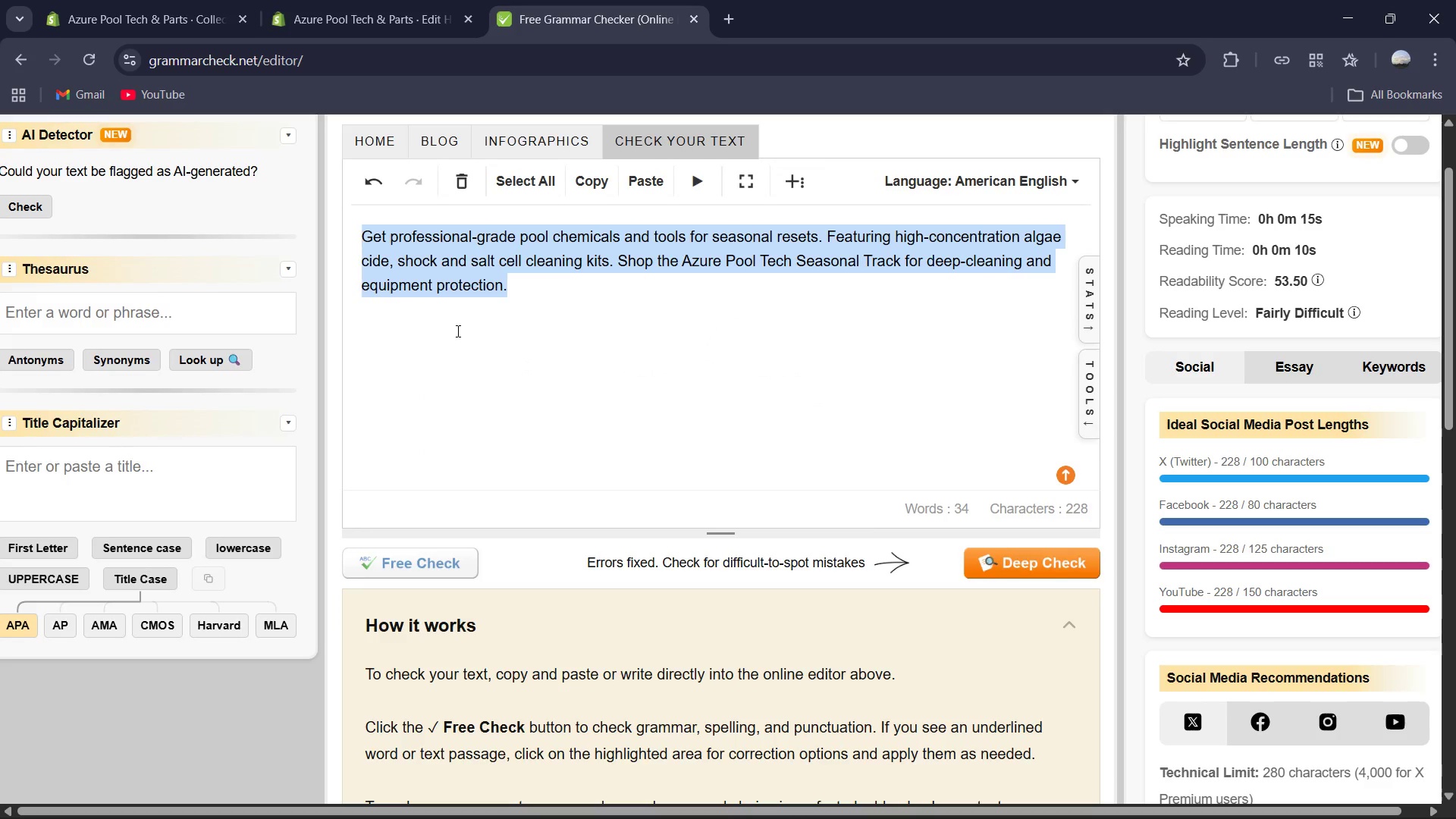 
key(Control+C)
 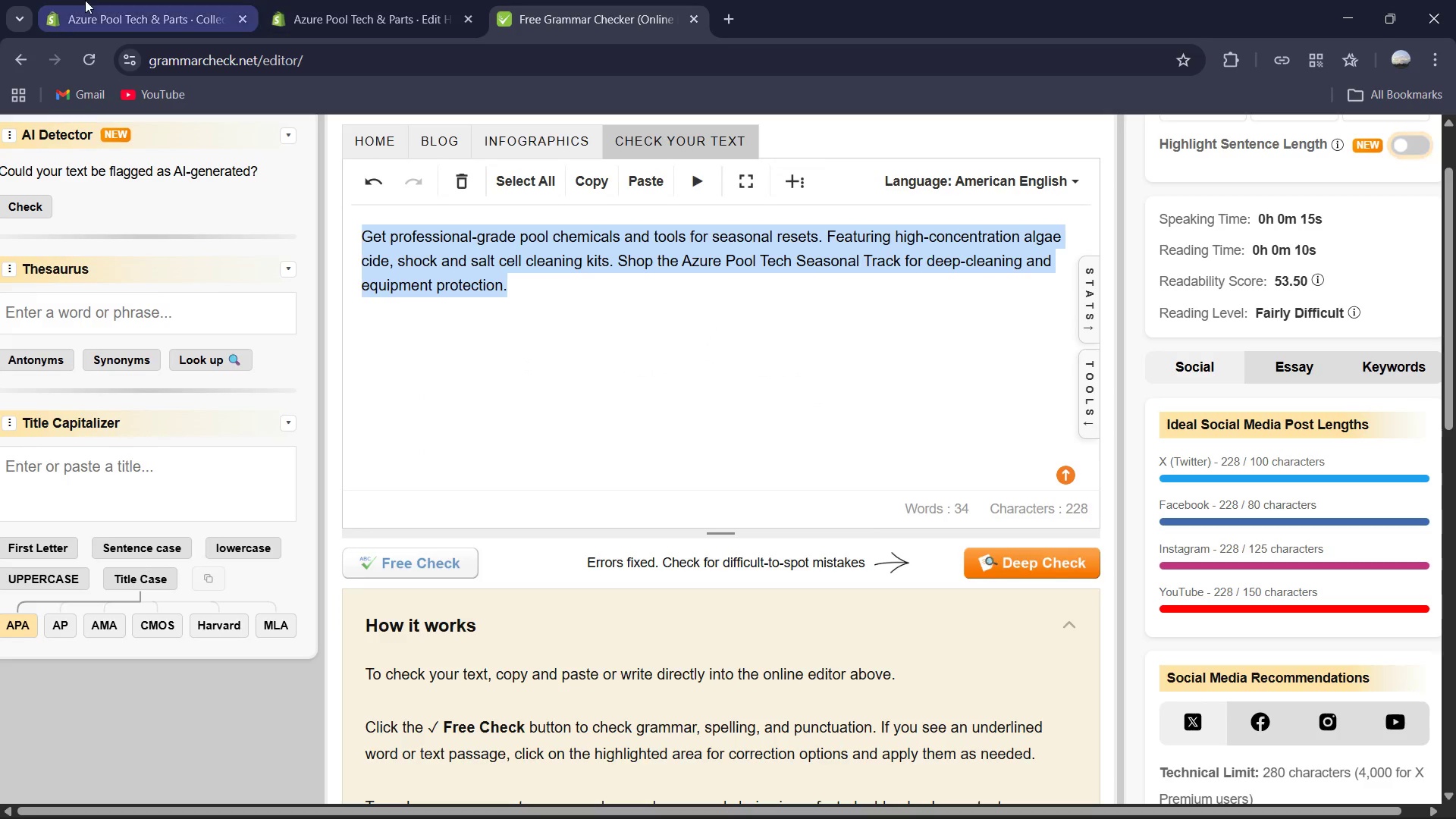 
left_click([85, 0])
 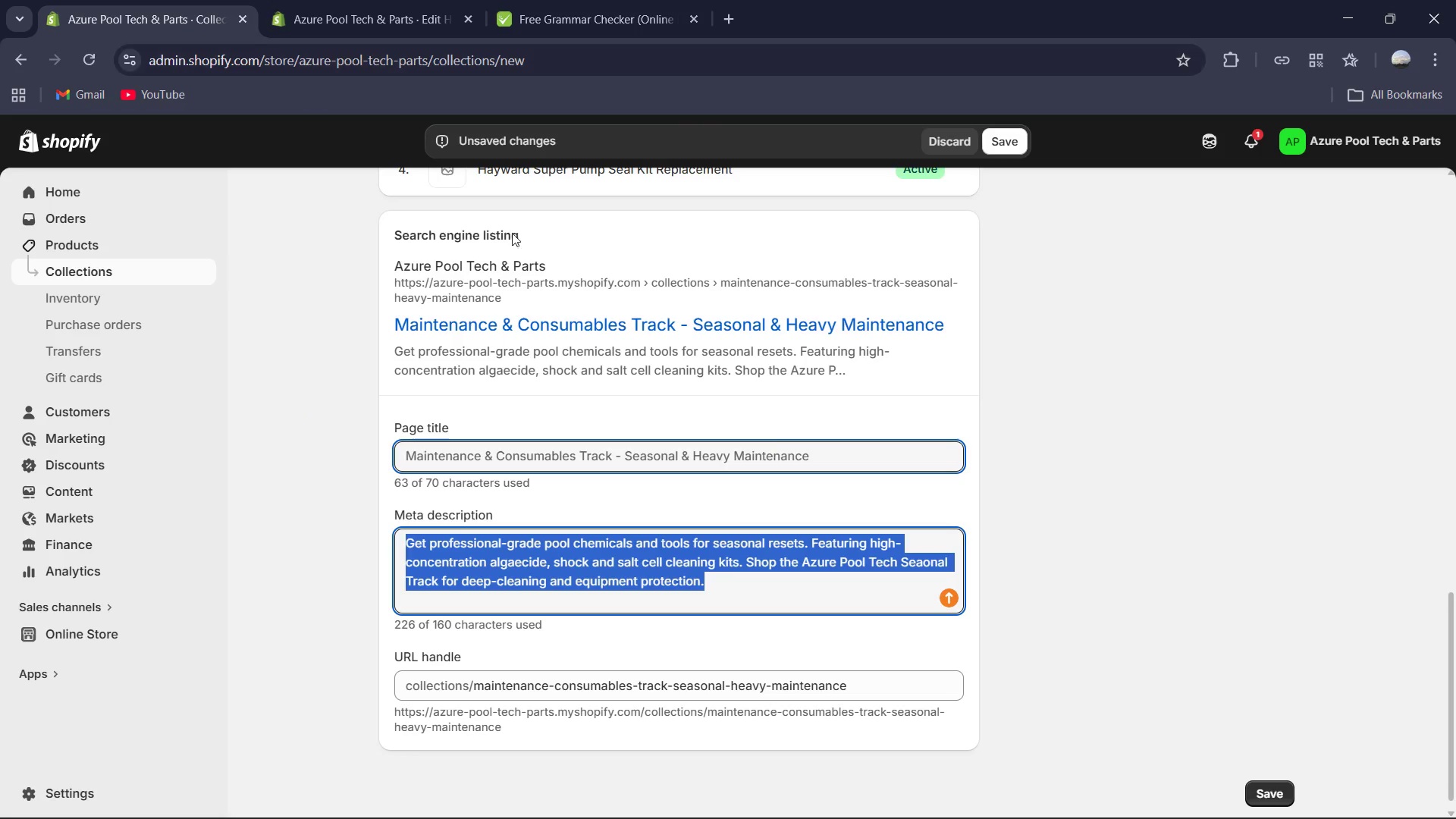 
key(Control+V)
 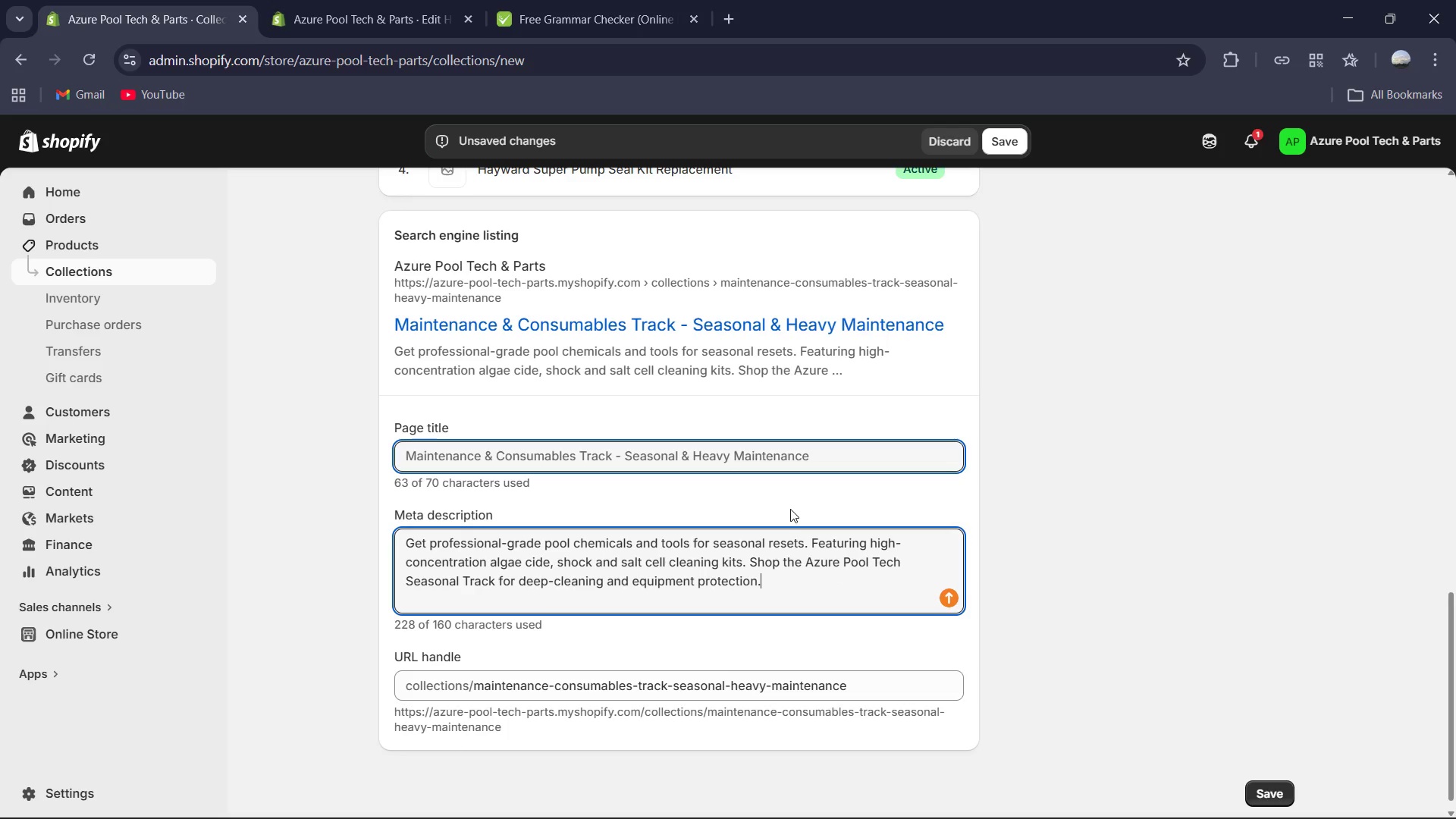 
wait(5.97)
 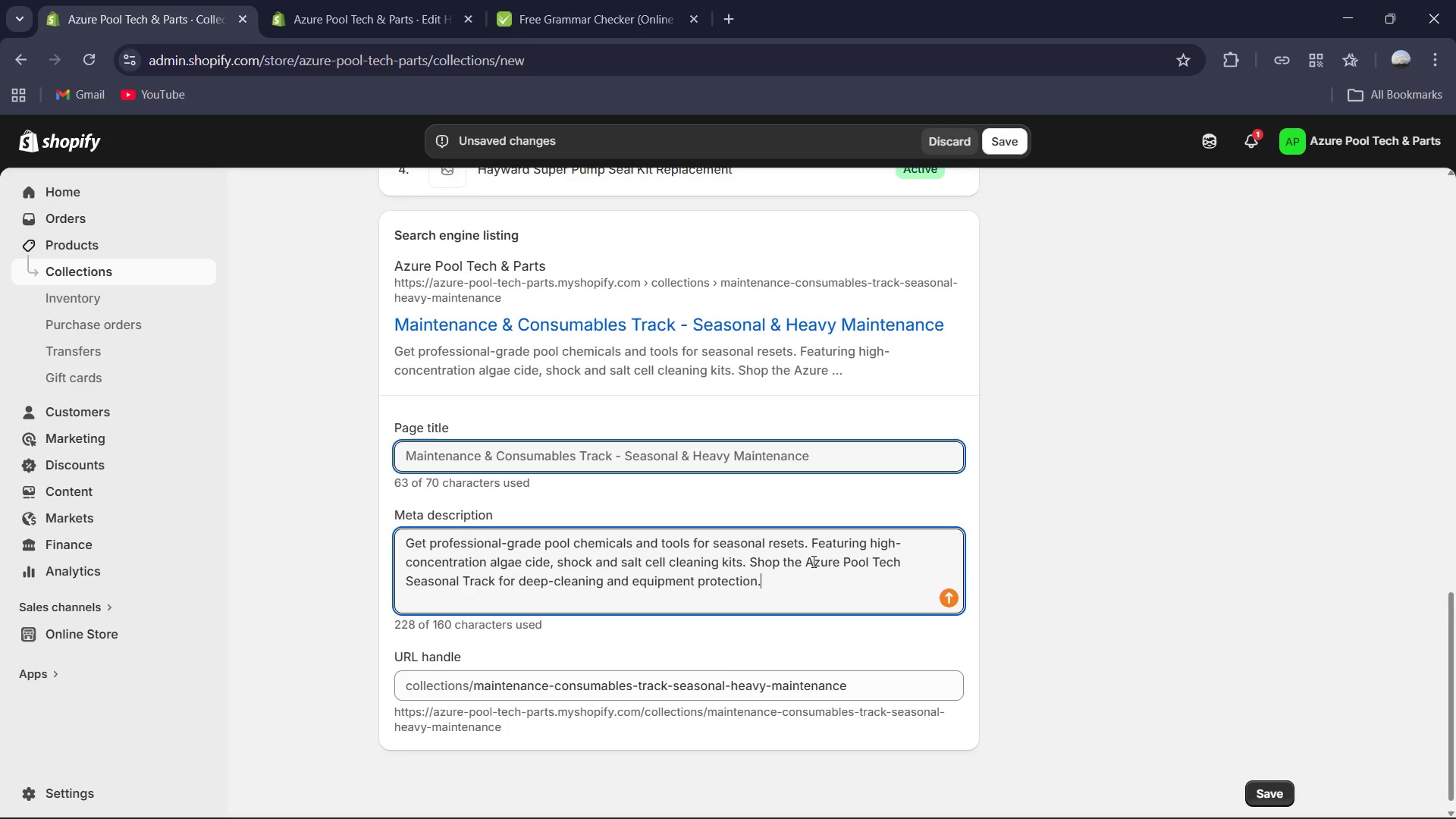 
scroll: coordinate [867, 454], scroll_direction: up, amount: 5.0
 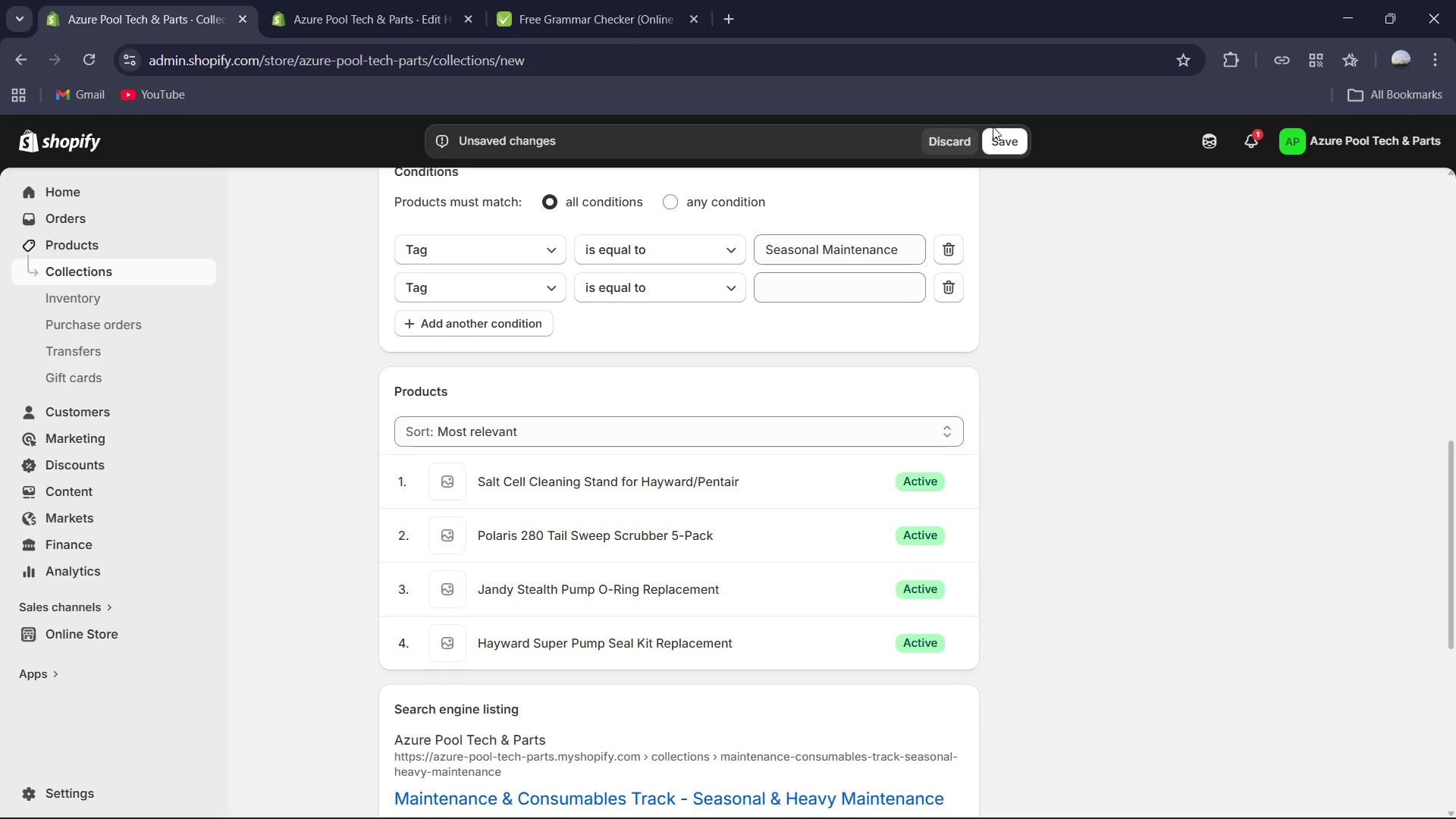 
left_click([993, 131])
 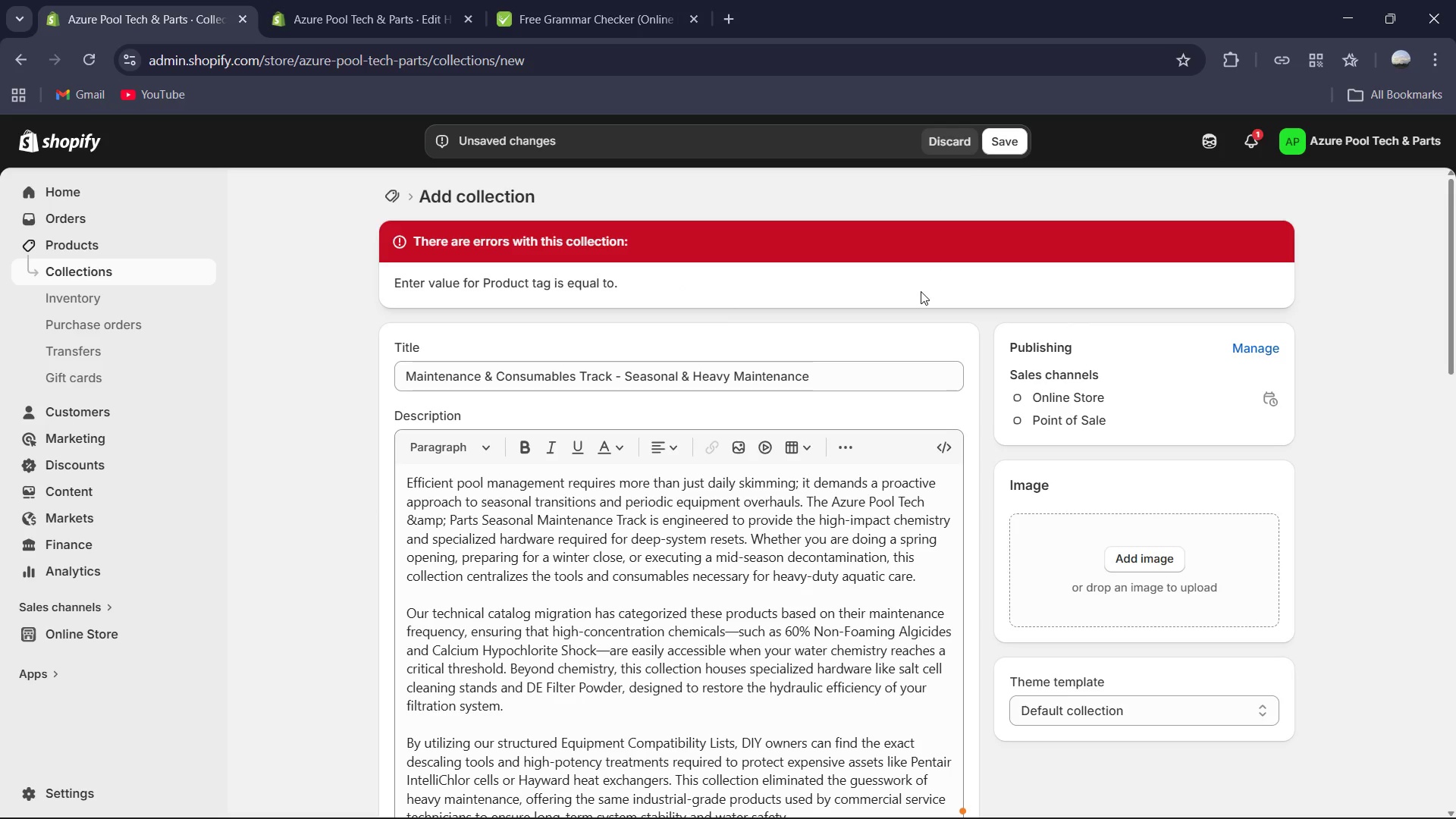 
wait(10.55)
 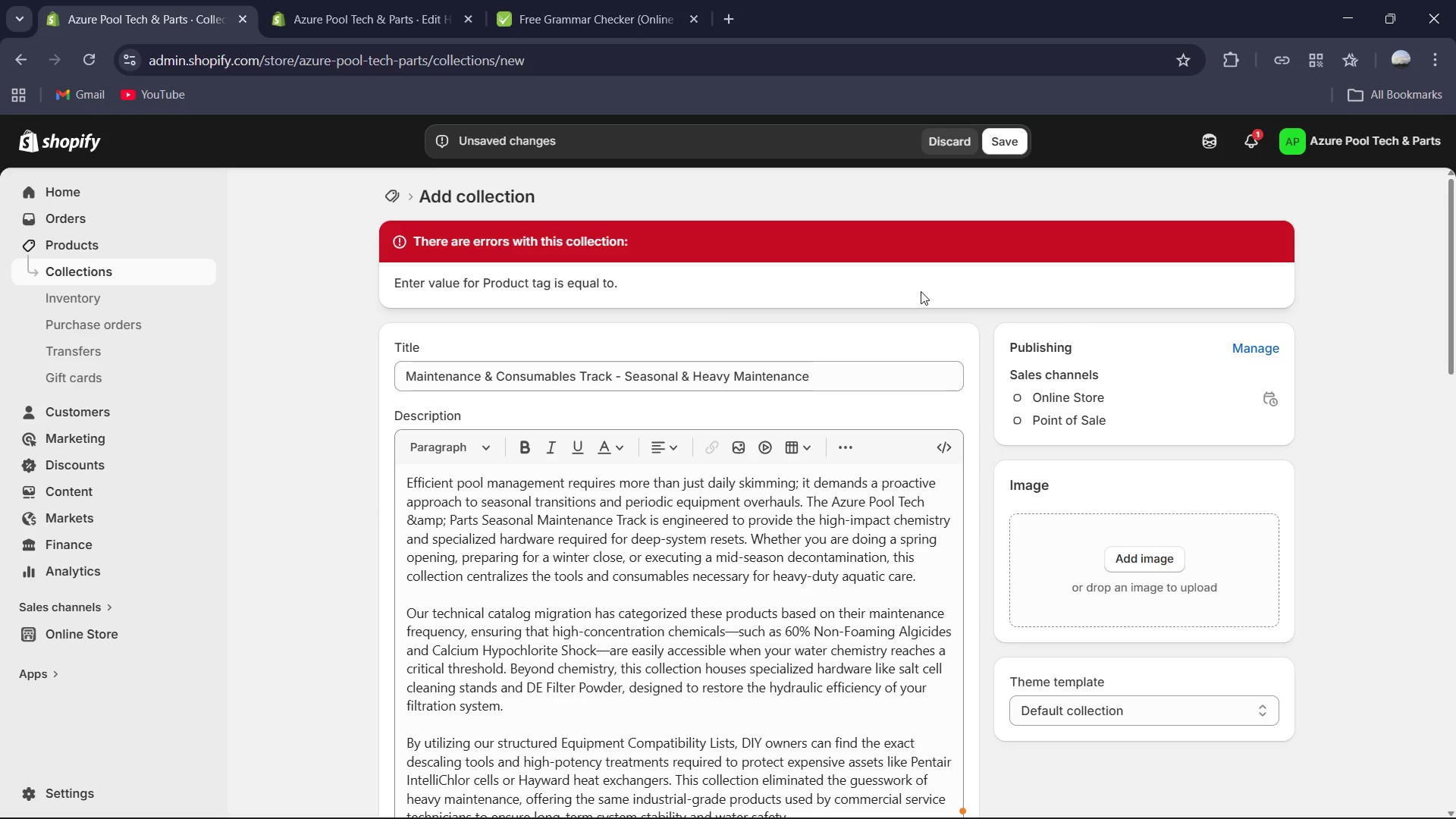 
scroll: coordinate [792, 431], scroll_direction: down, amount: 7.0
 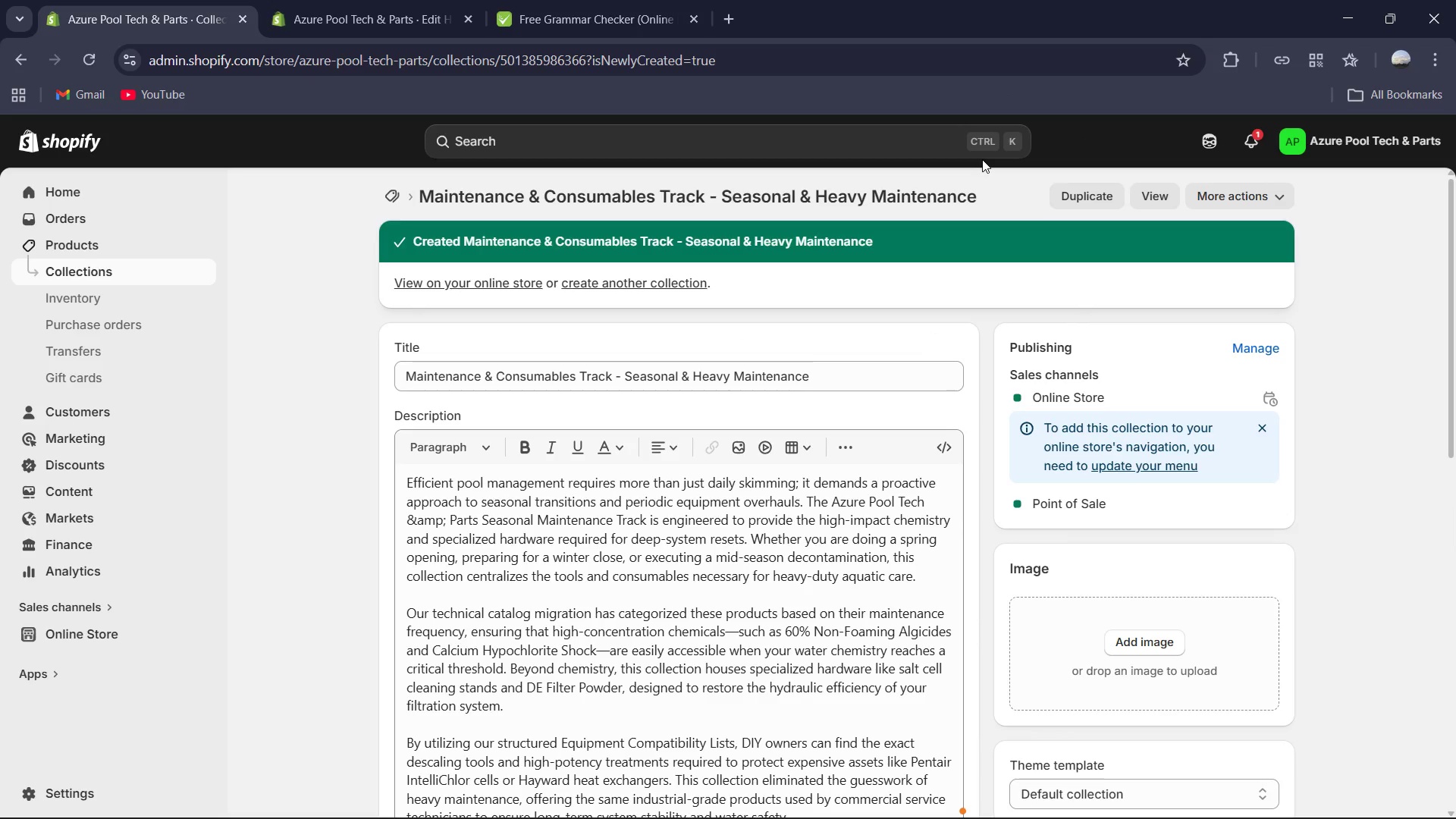 
wait(15.94)
 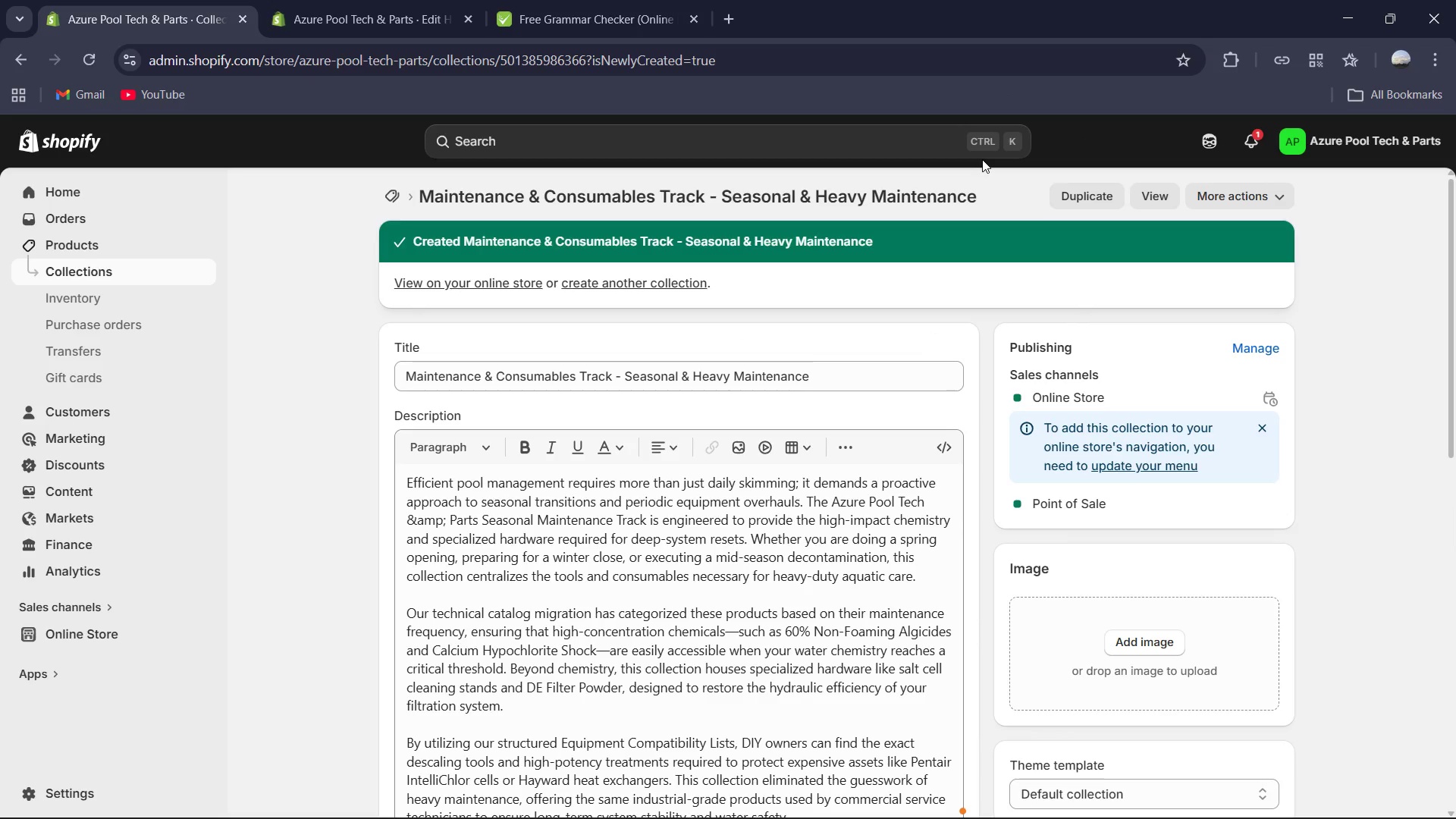 
left_click([403, 199])
 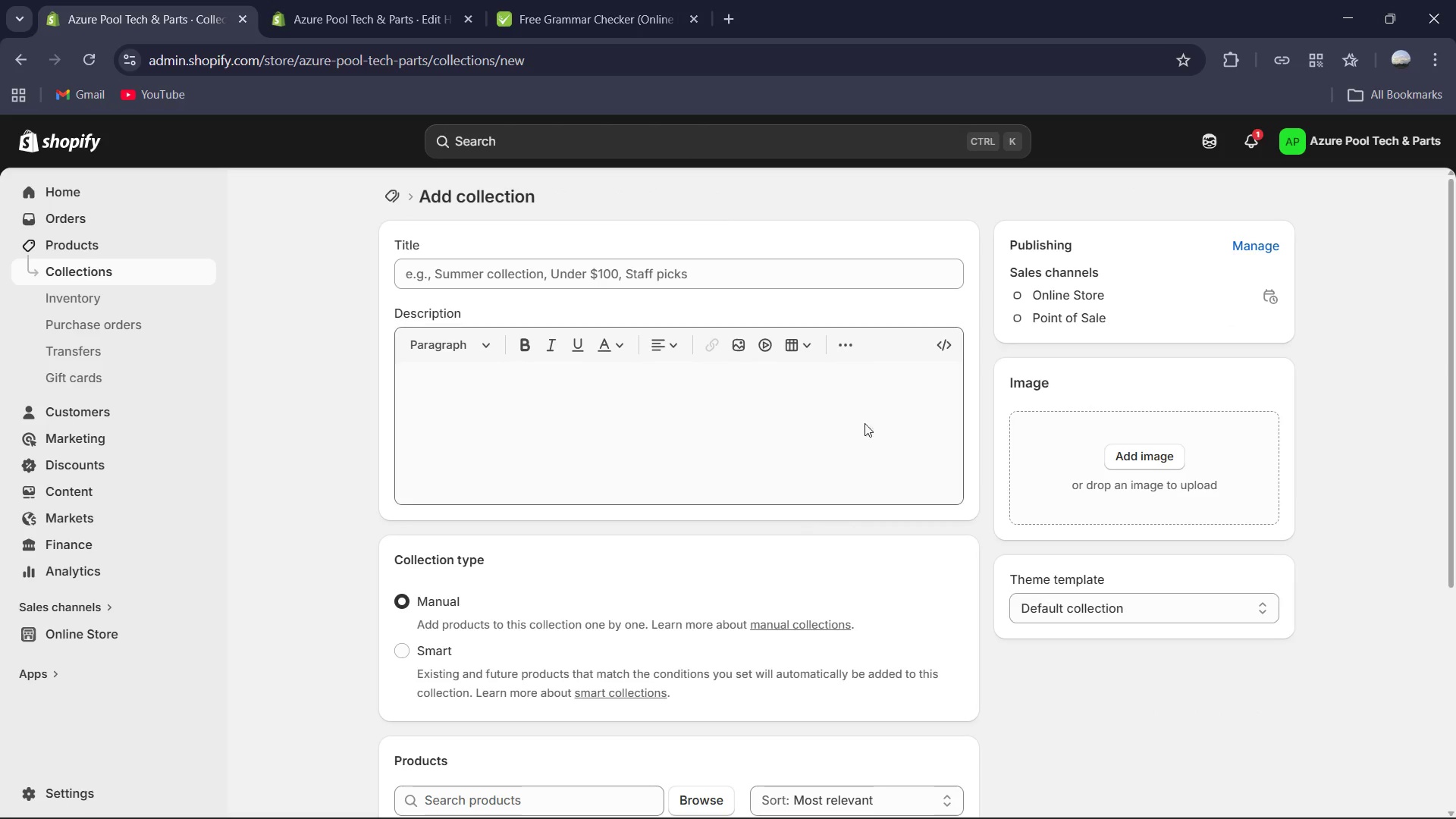 
wait(7.7)
 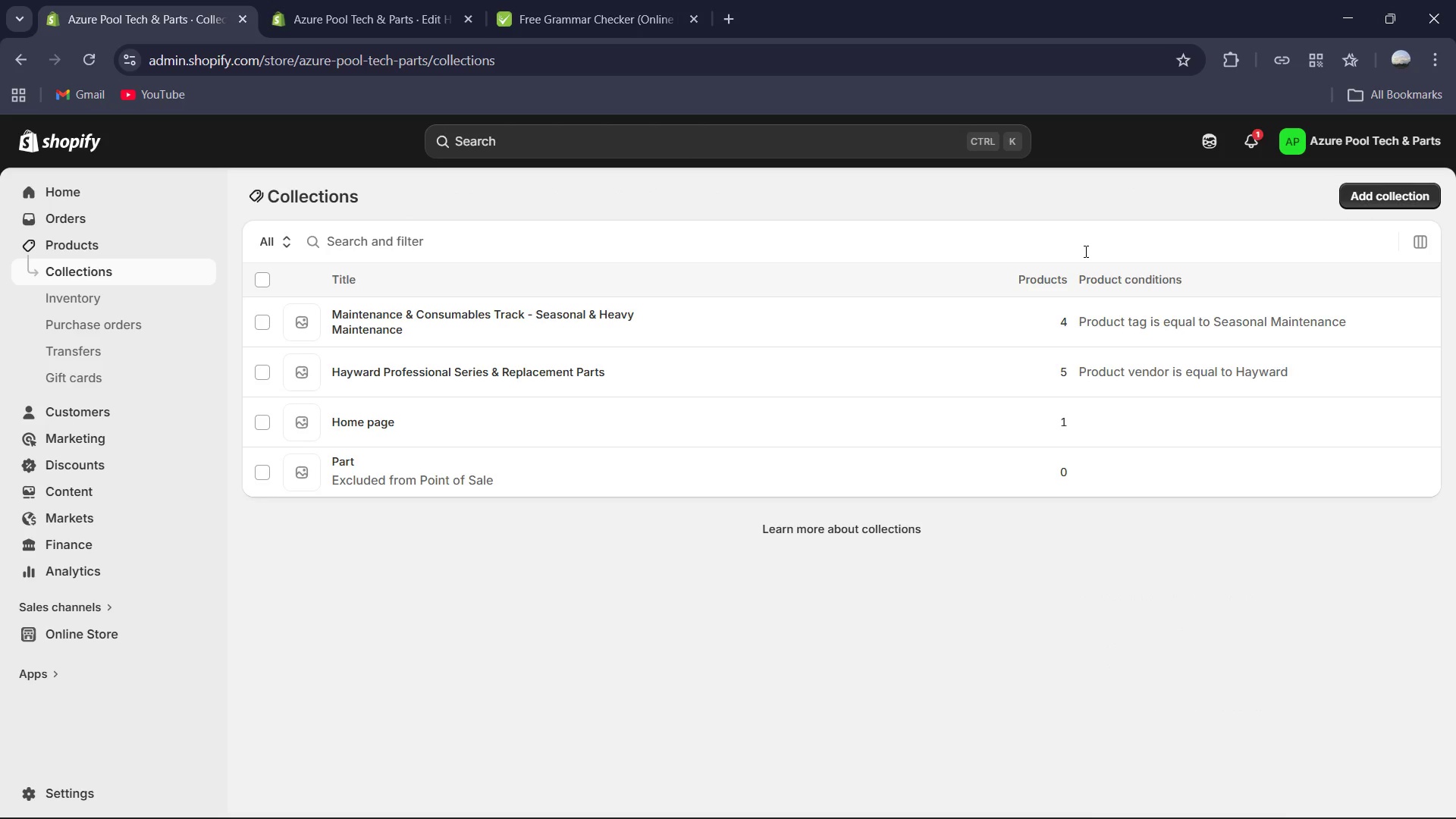 
type(Mainten)
 